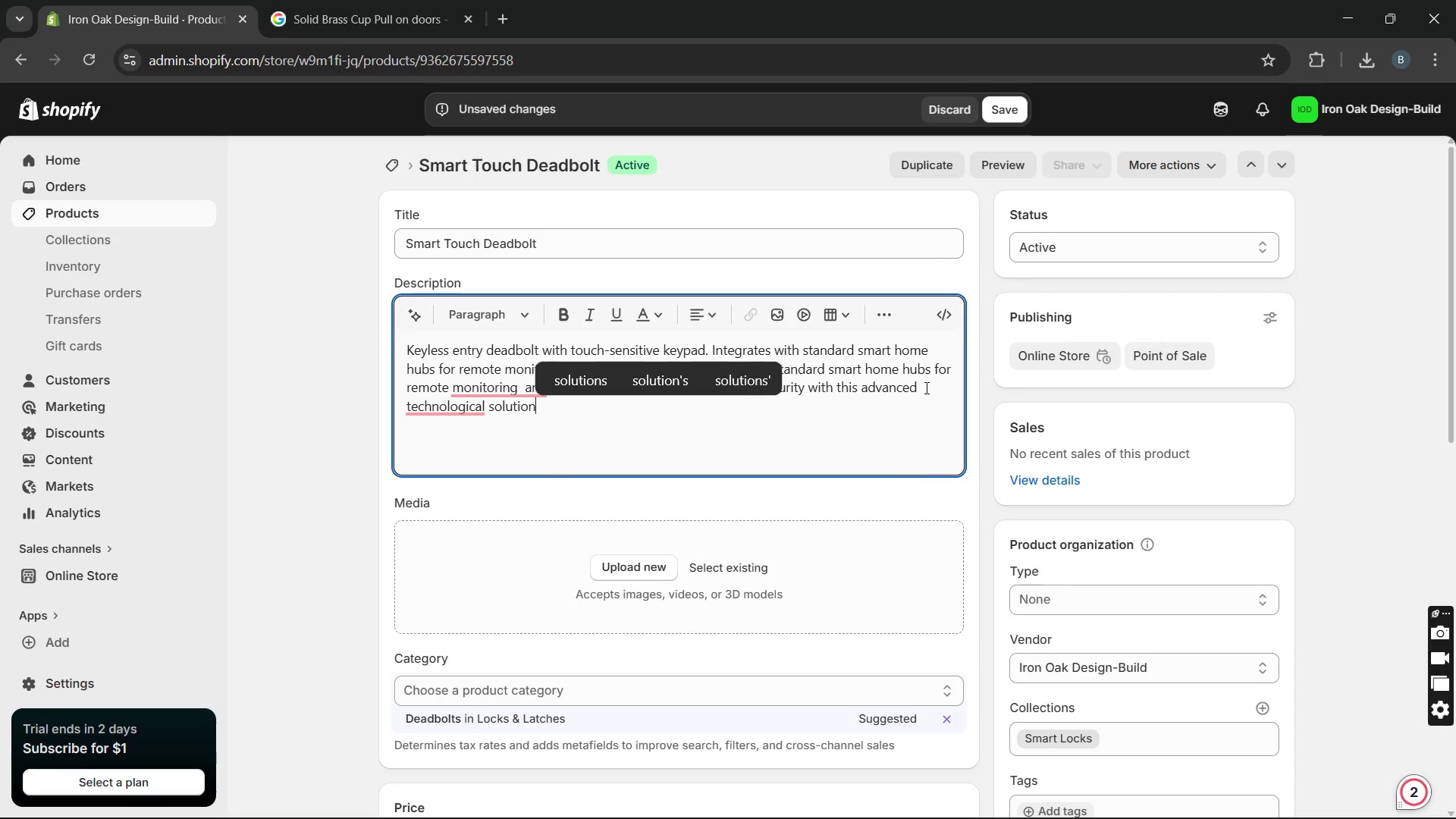 
type(, designed )
 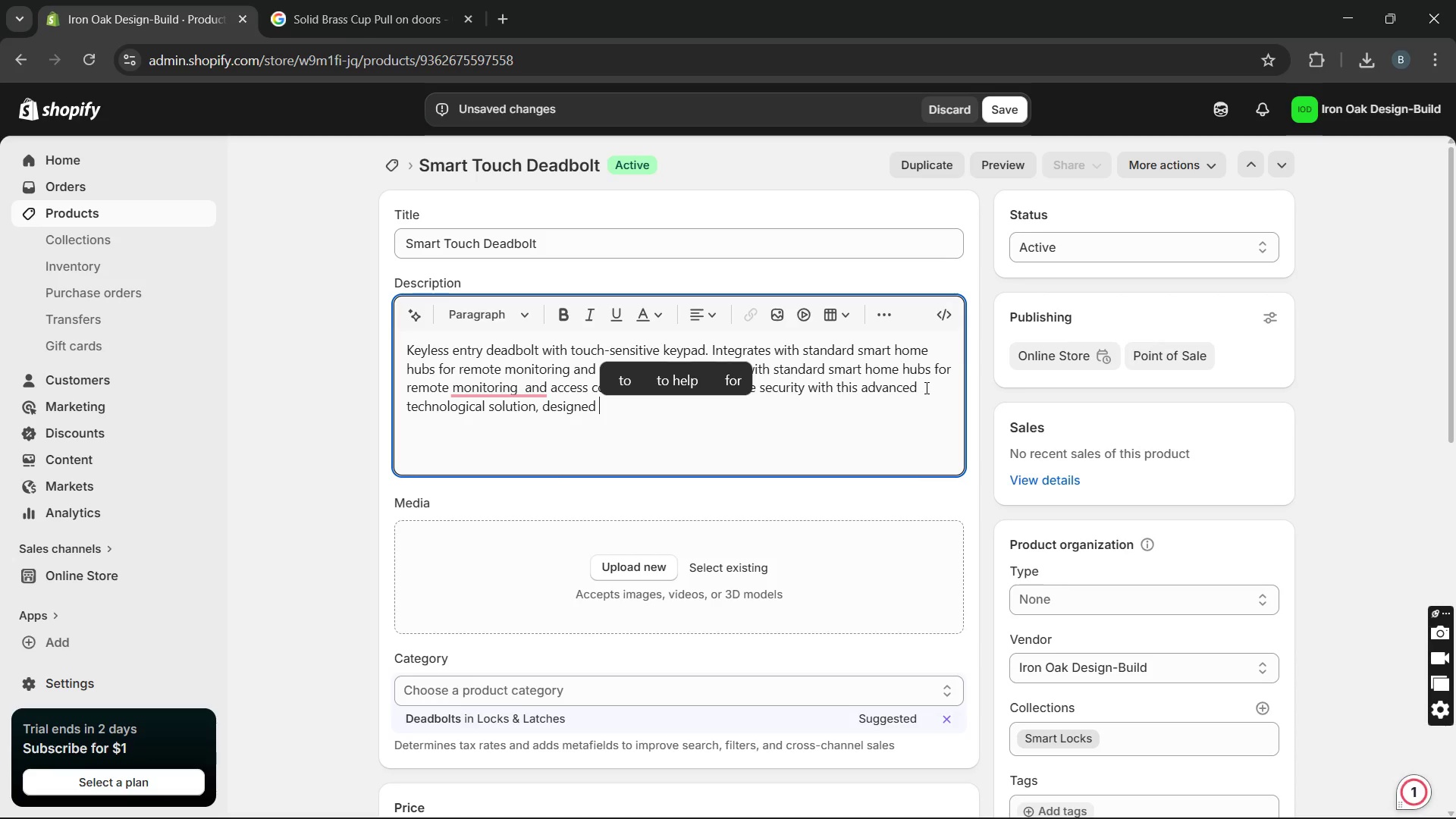 
type(to intgrate )
 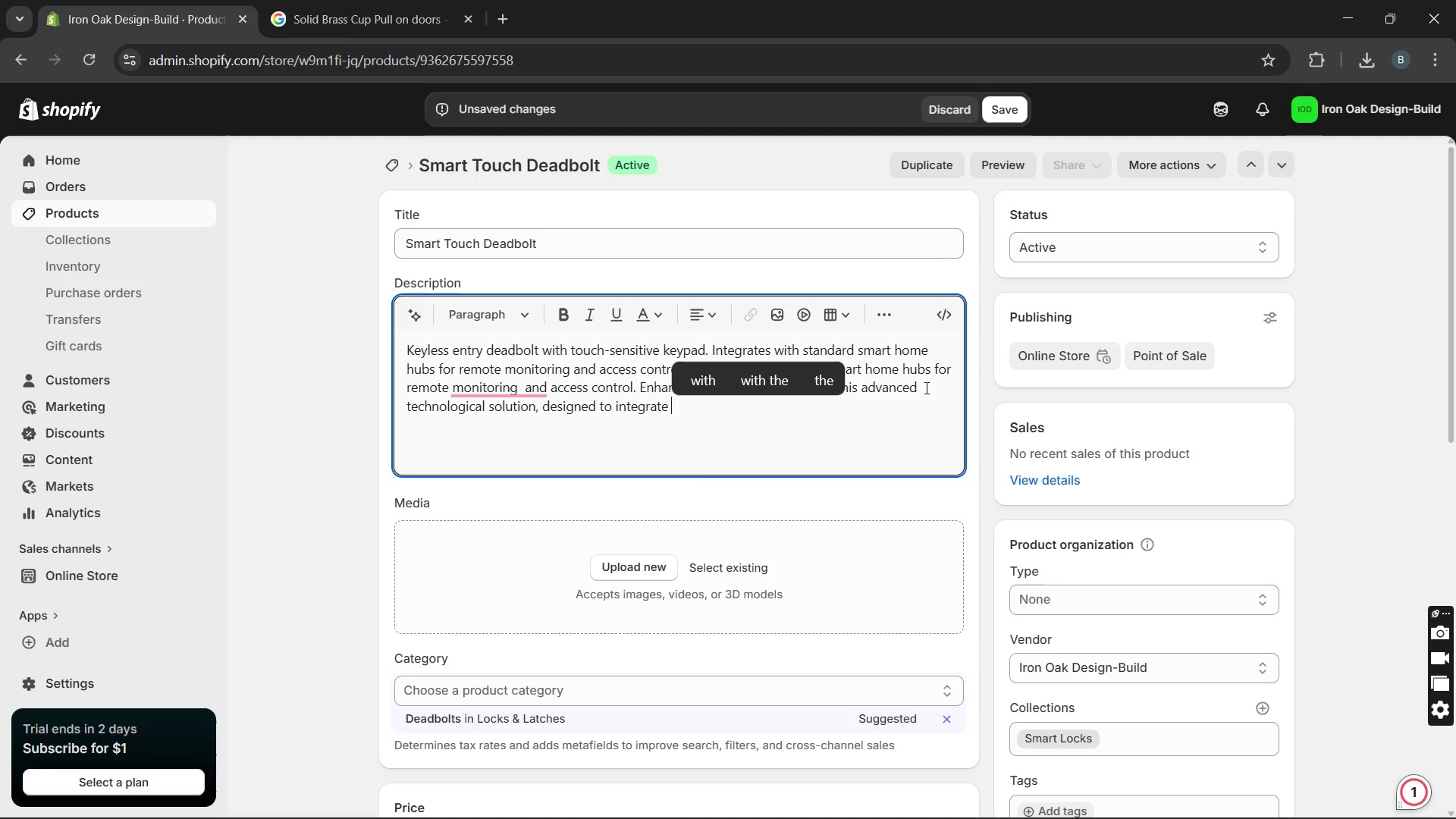 
type(effortlessly with modern )
 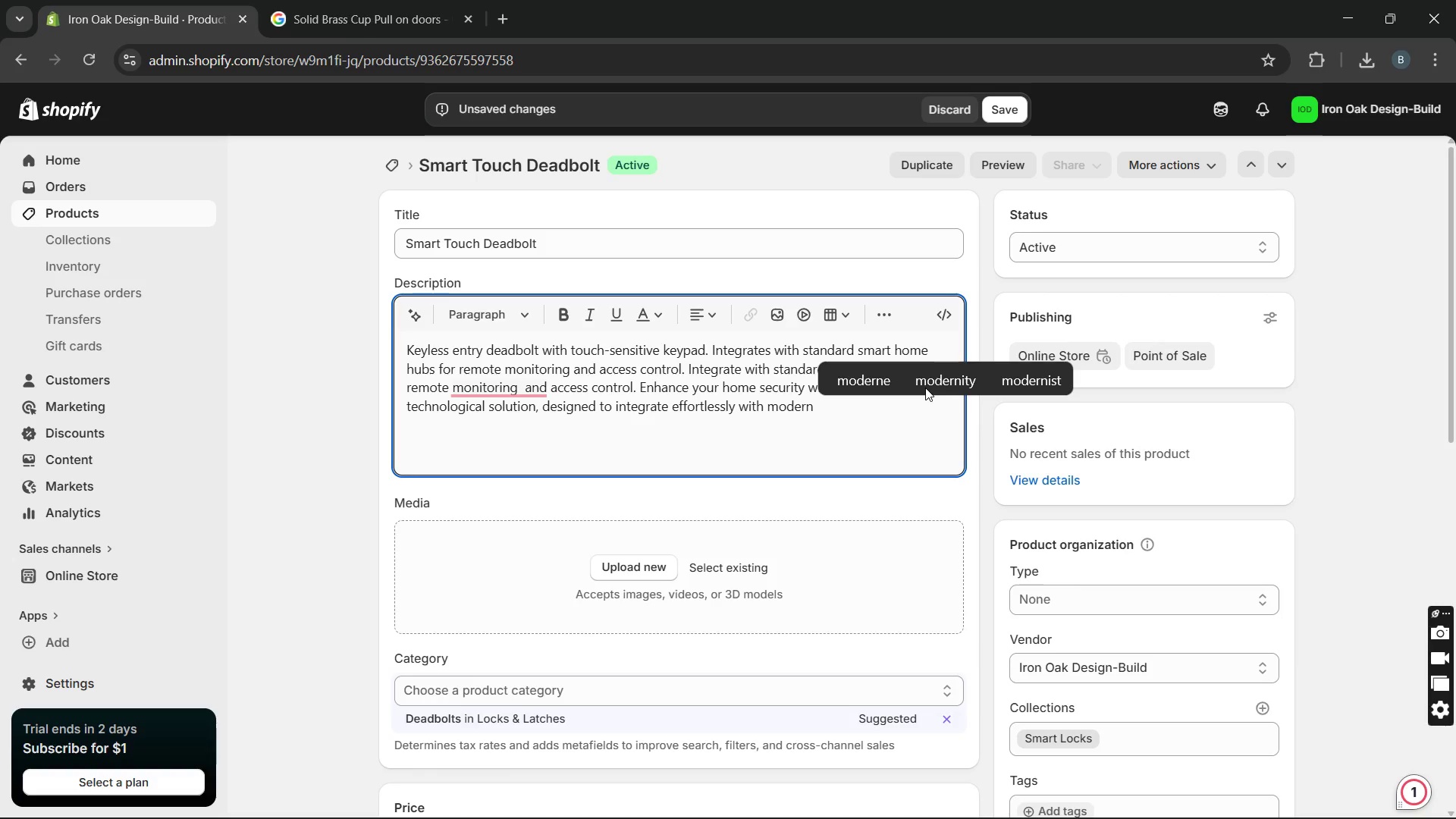 
wait(9.33)
 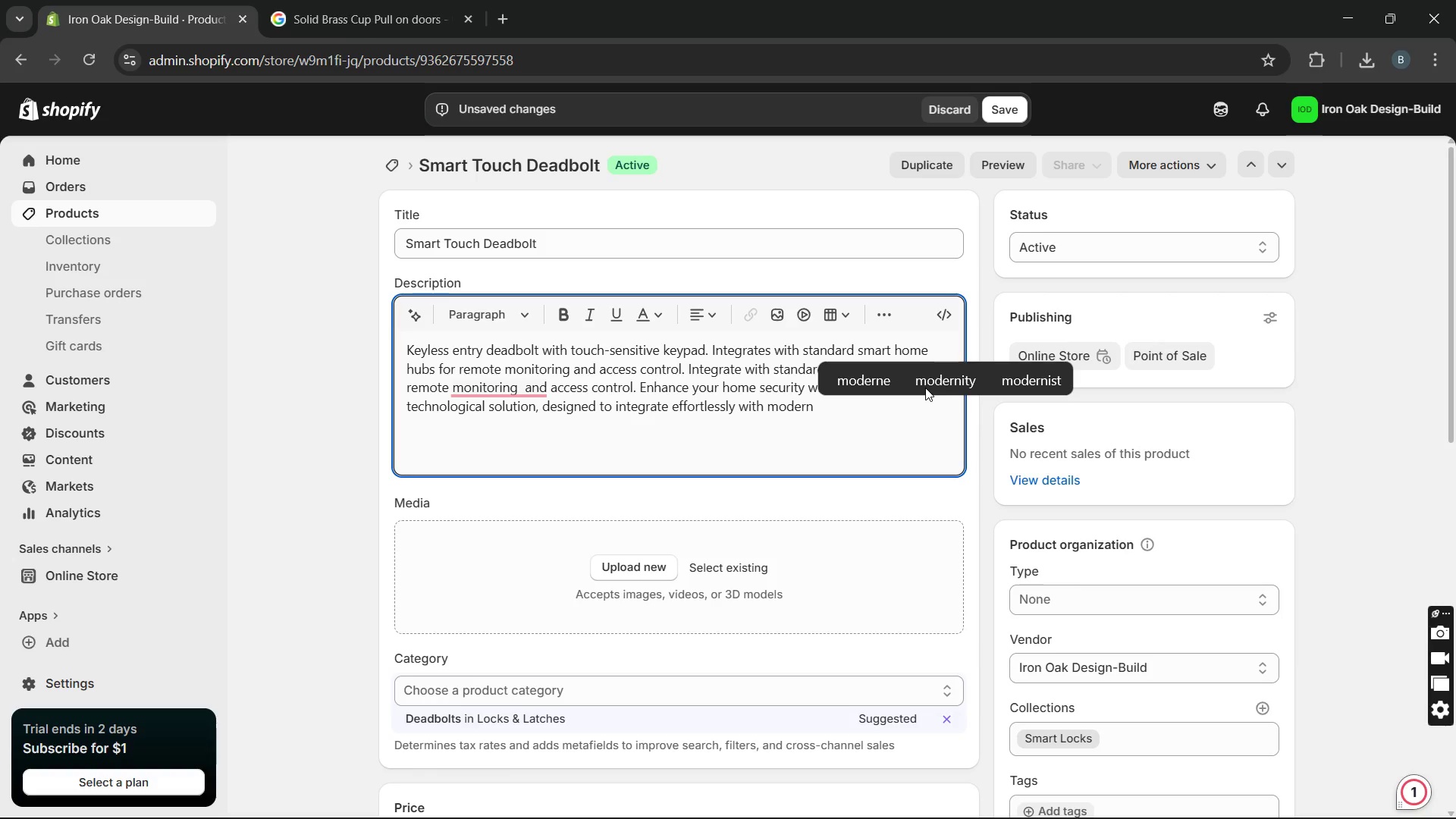 
type(smart home ecosystem. I)
 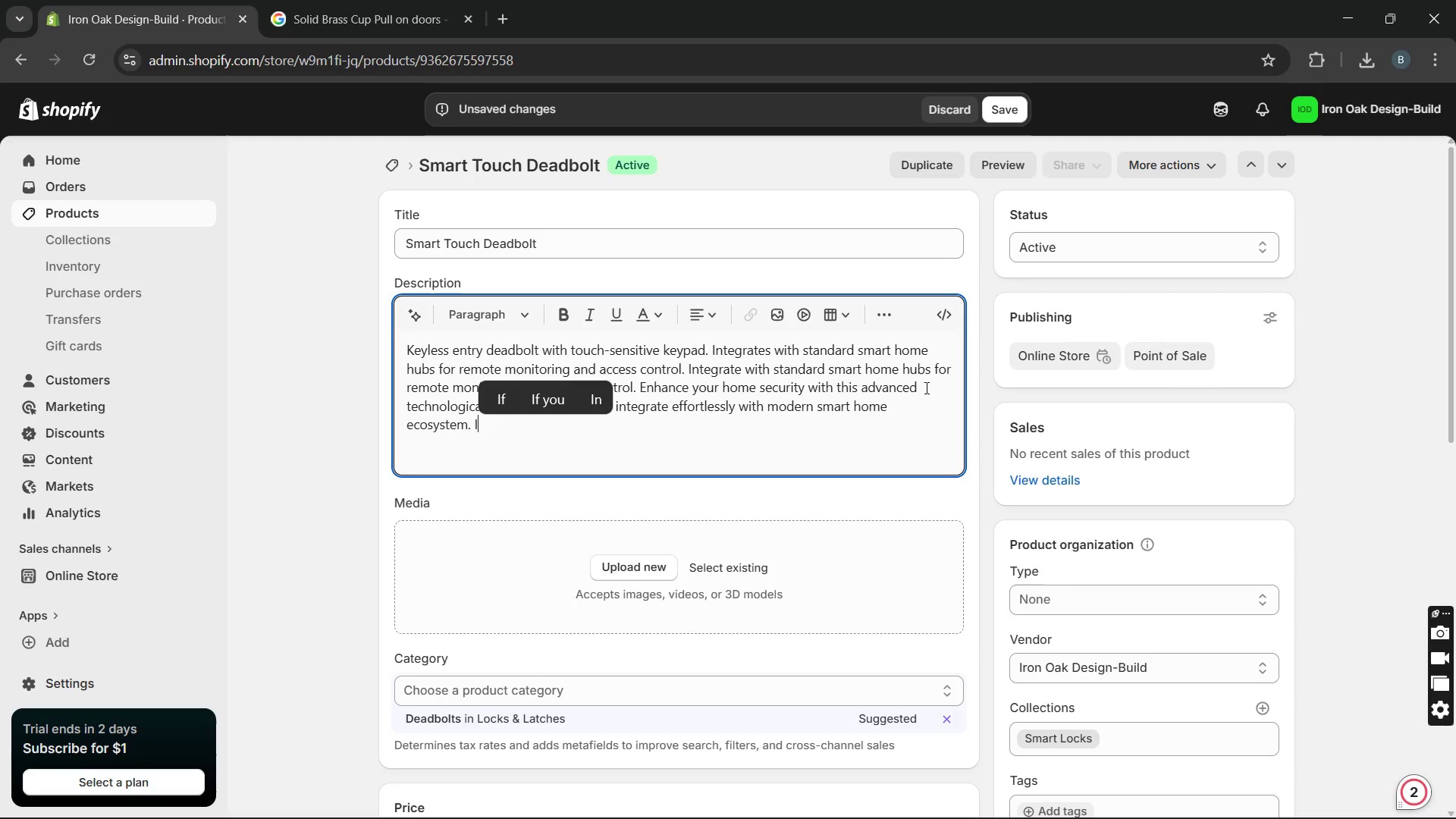 
type(TOF)
key(Backspace)
key(Backspace)
key(Backspace)
type(t offers reliable )
 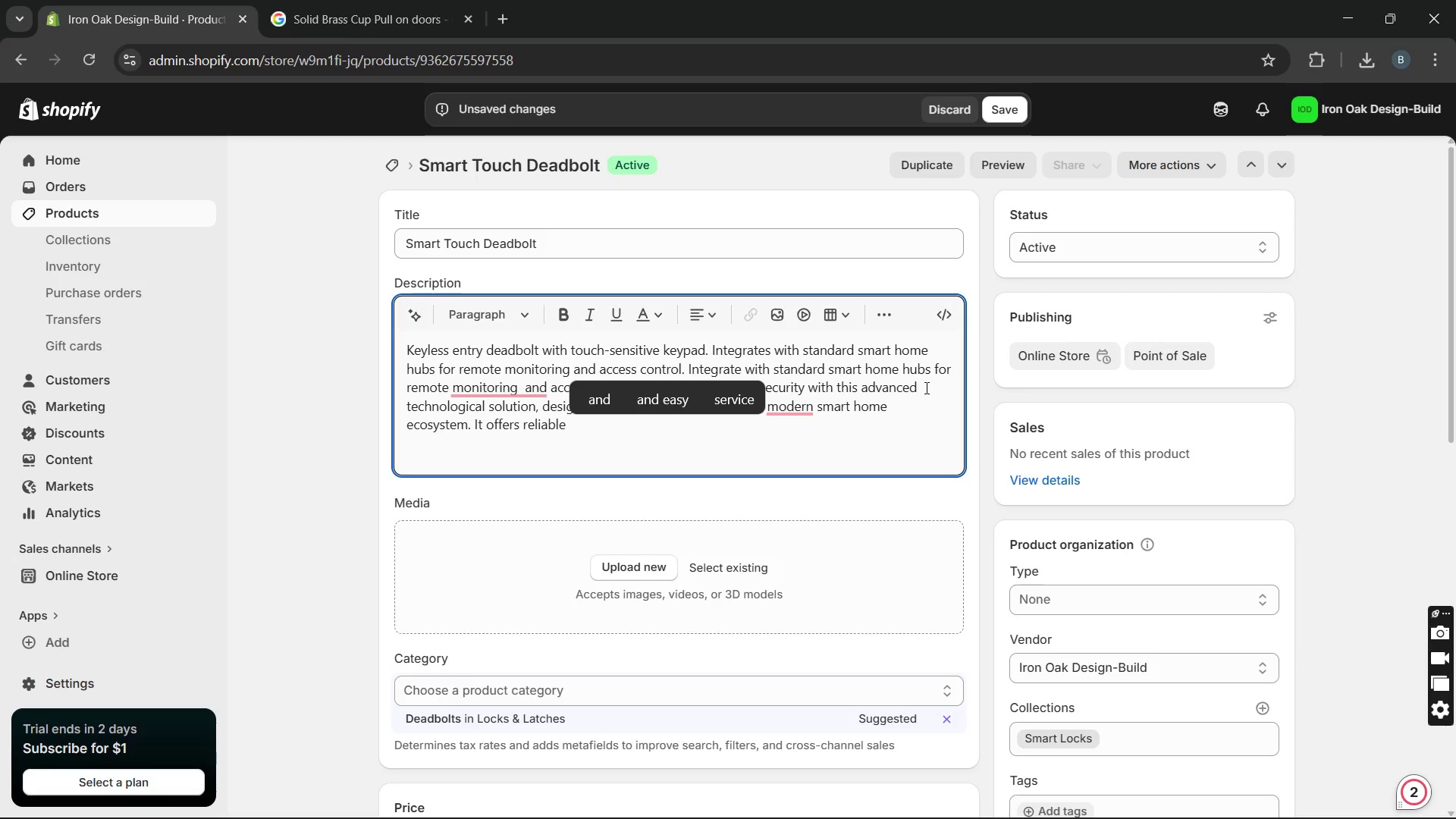 
wait(6.66)
 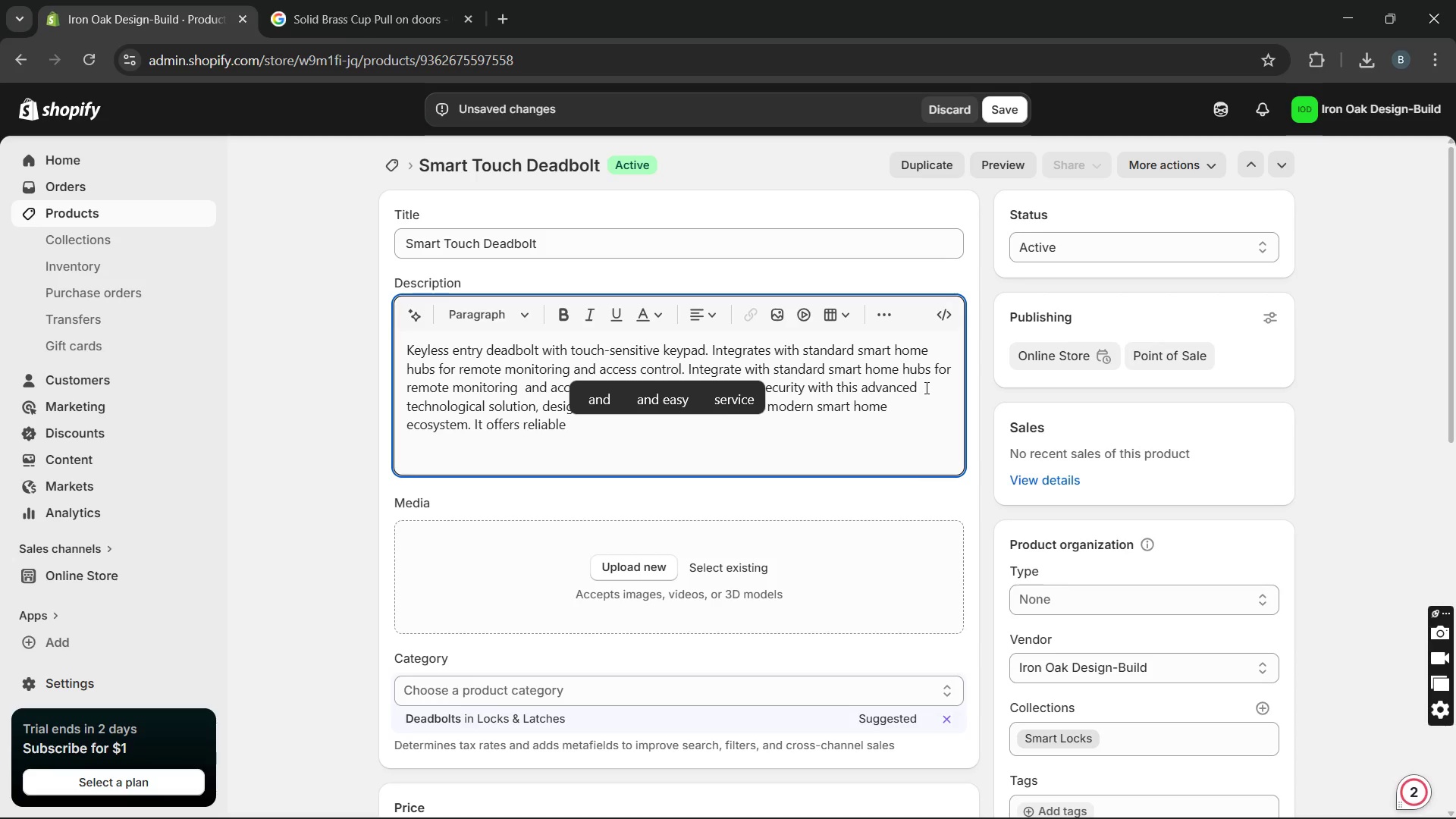 
type(performance )
key(Backspace)
type(, easy intellation, and the peace )
 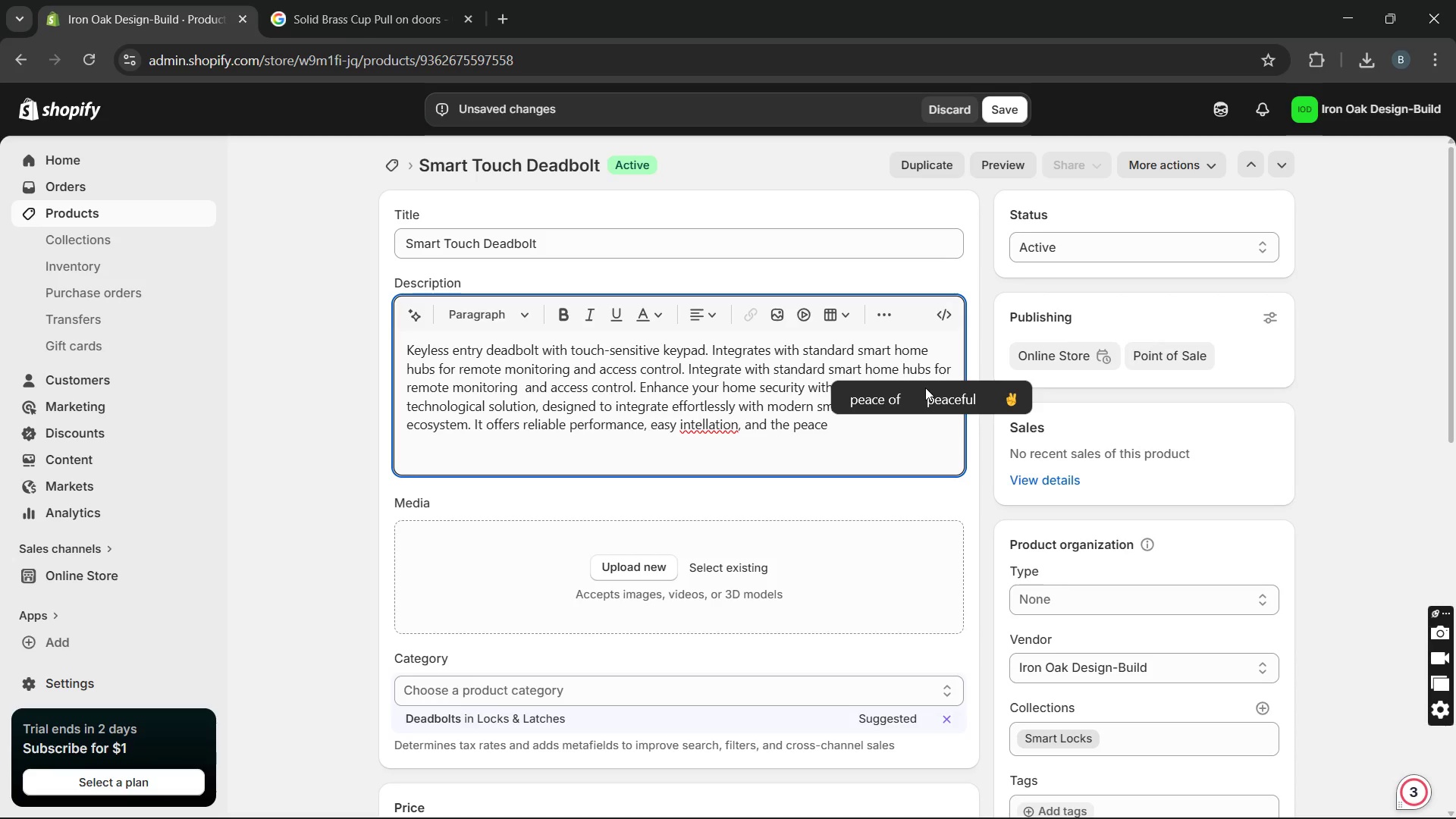 
mouse_move([696, 433])
 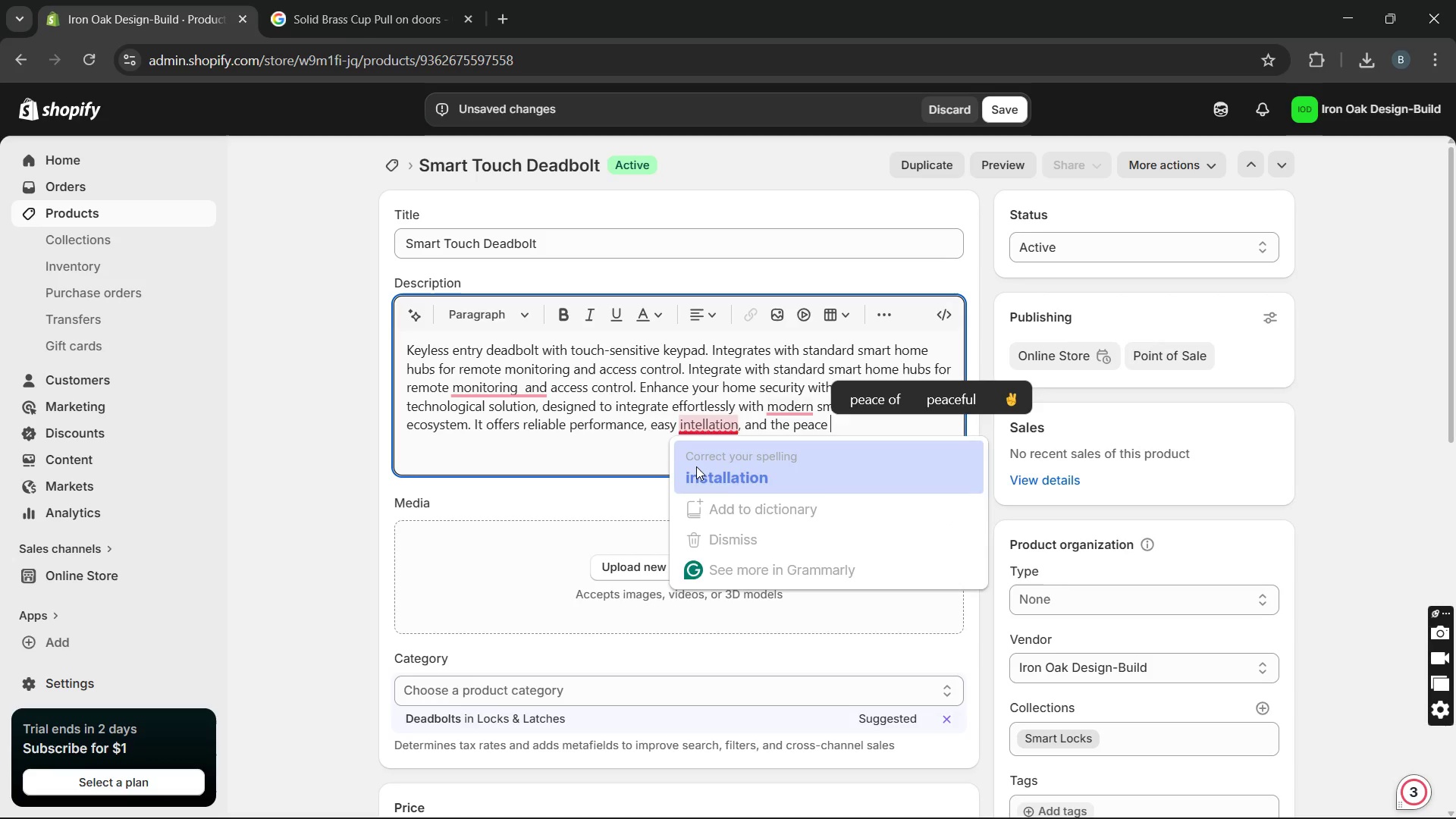 
left_click([696, 466])
 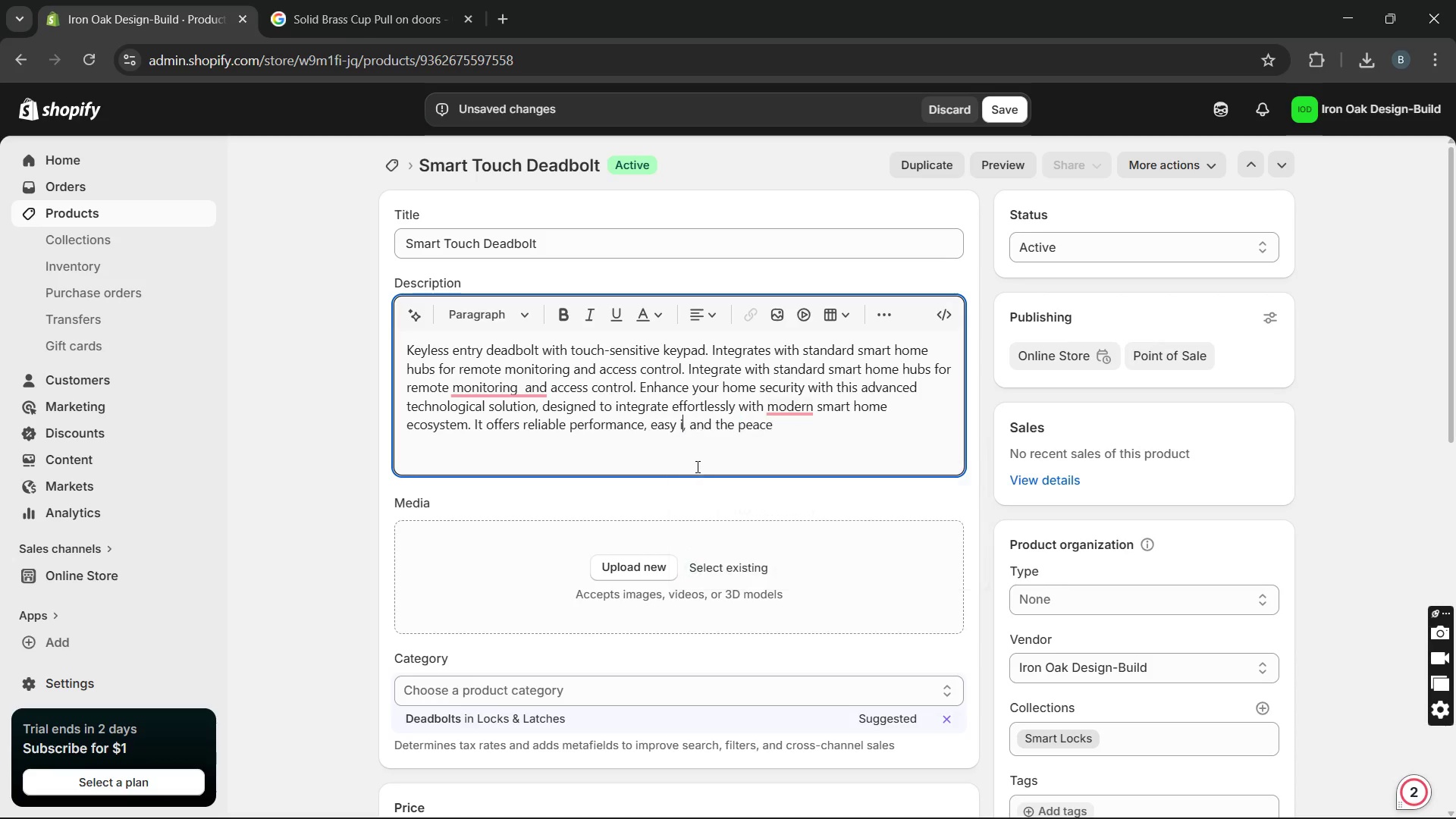 
key(Unknown)
 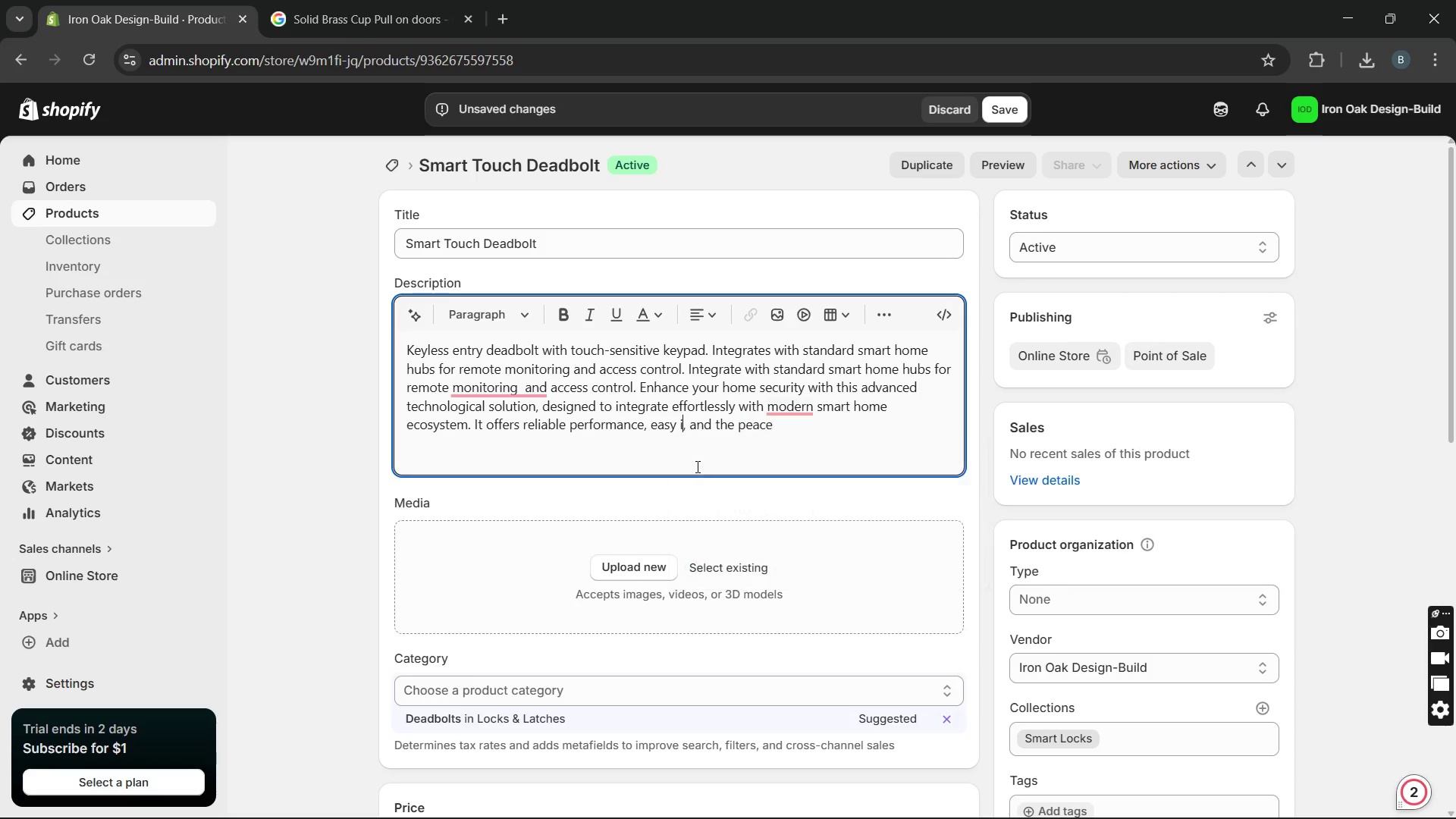 
key(Unknown)
 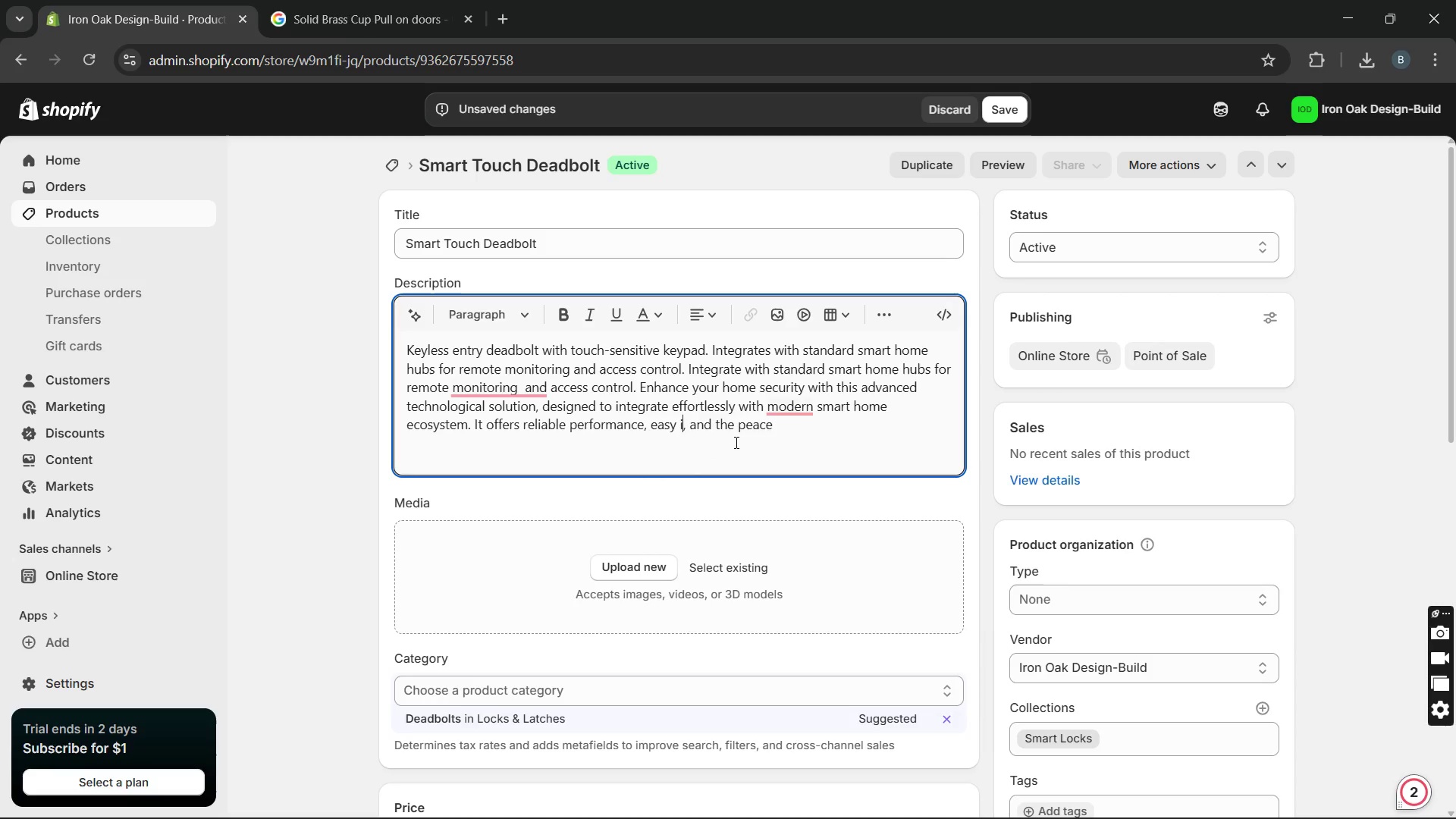 
key(Unknown)
 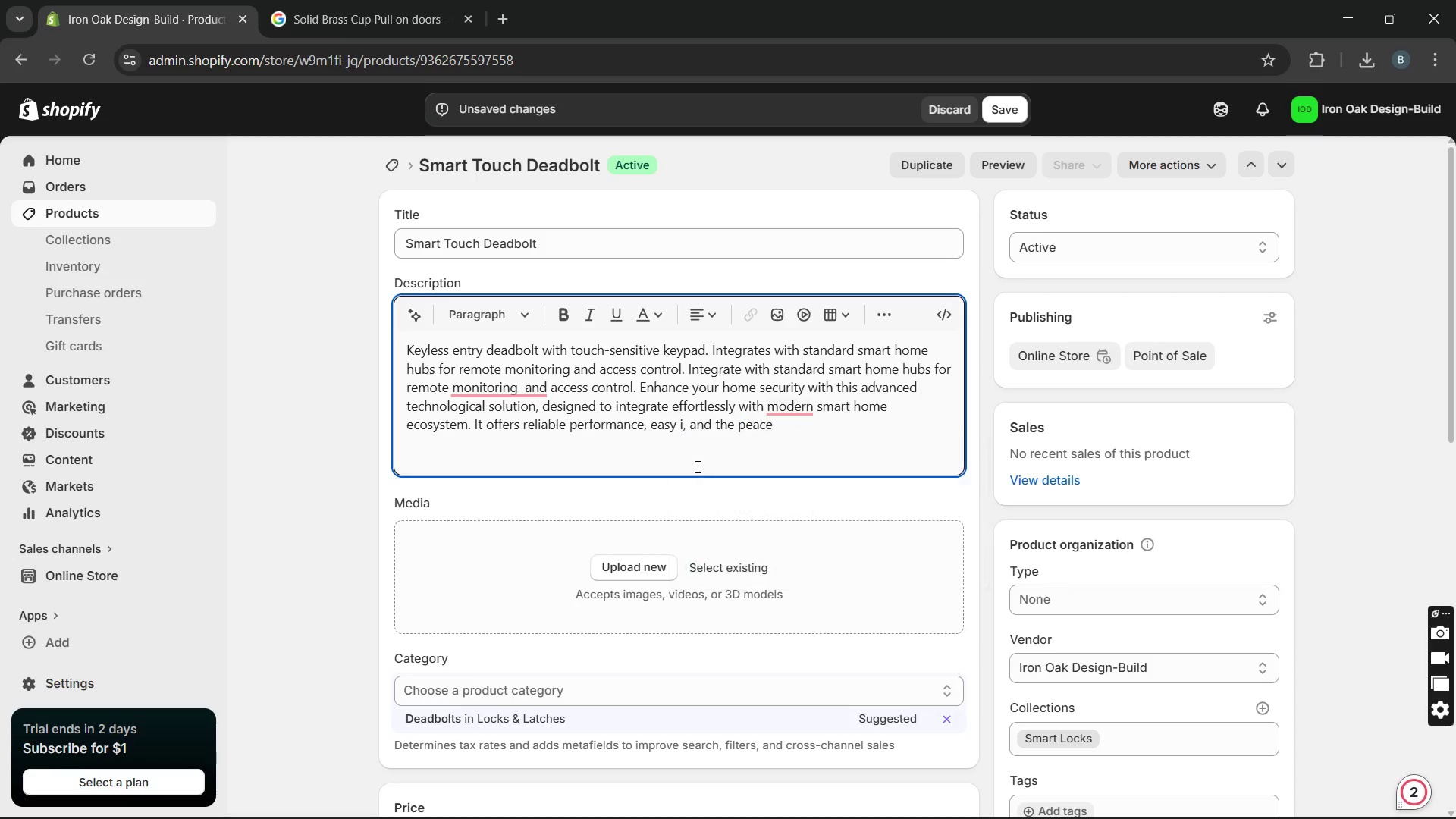 
key(Unknown)
 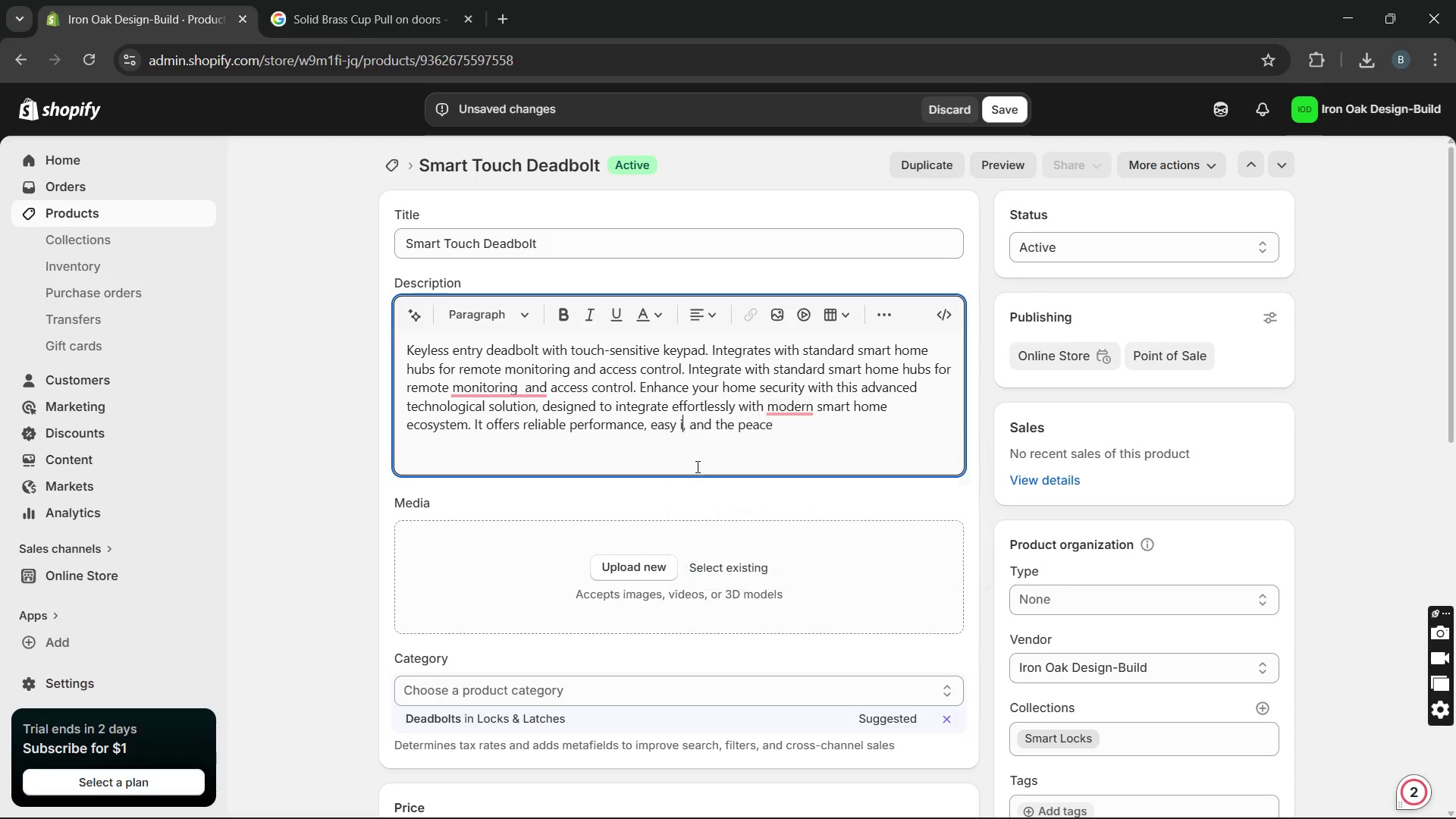 
key(Unknown)
 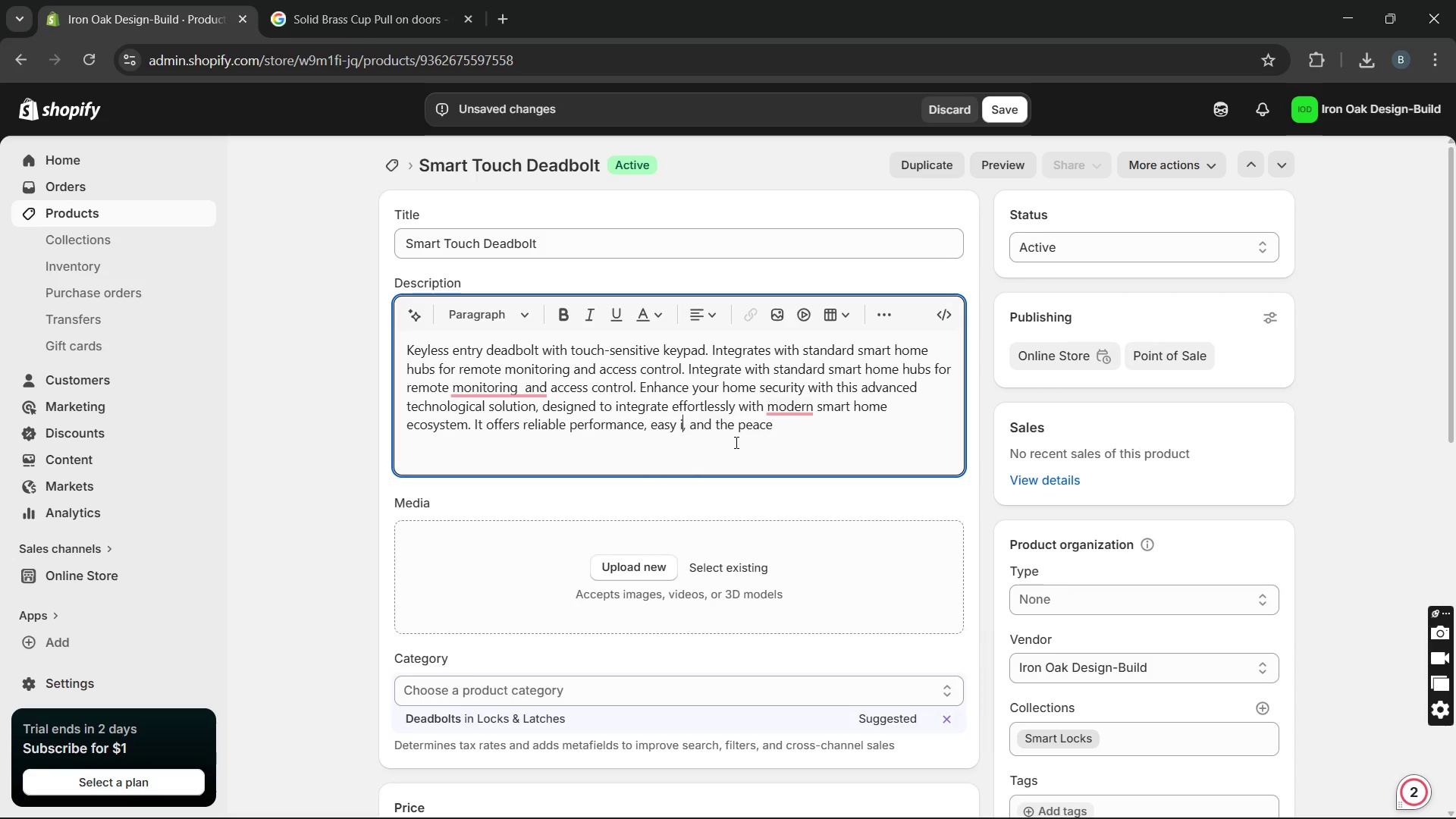 
key(Unknown)
 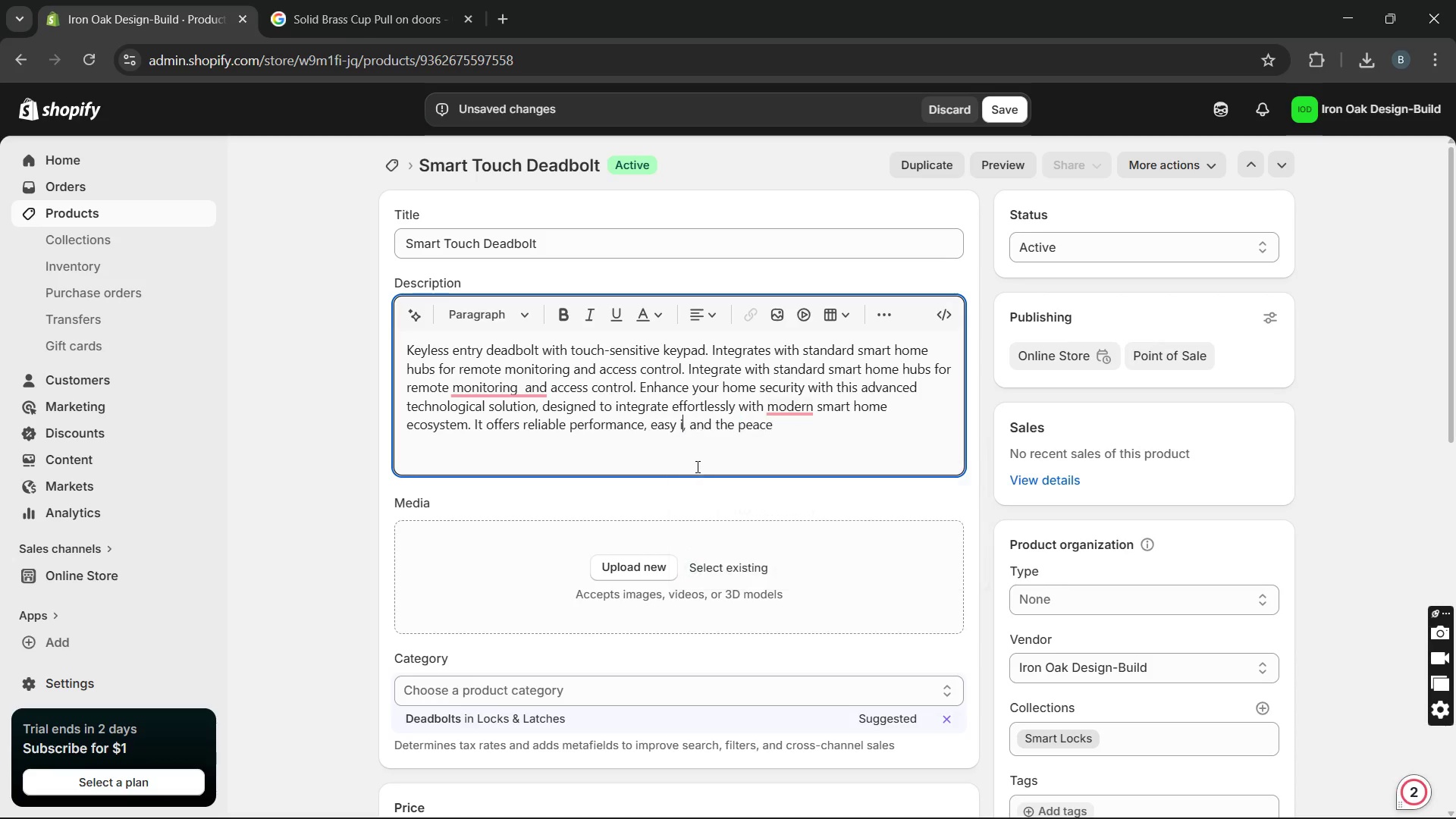 
key(Unknown)
 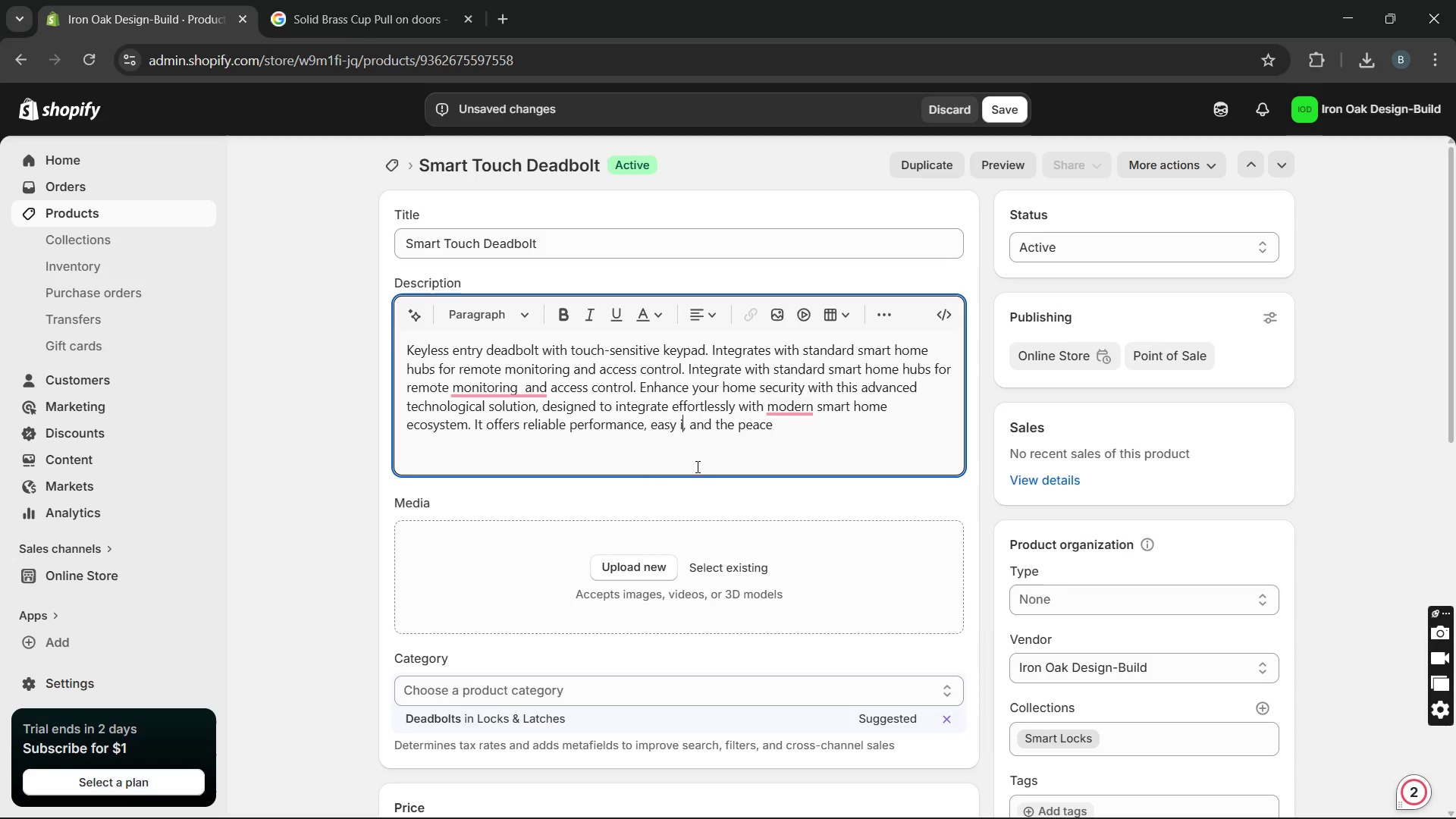 
key(Unknown)
 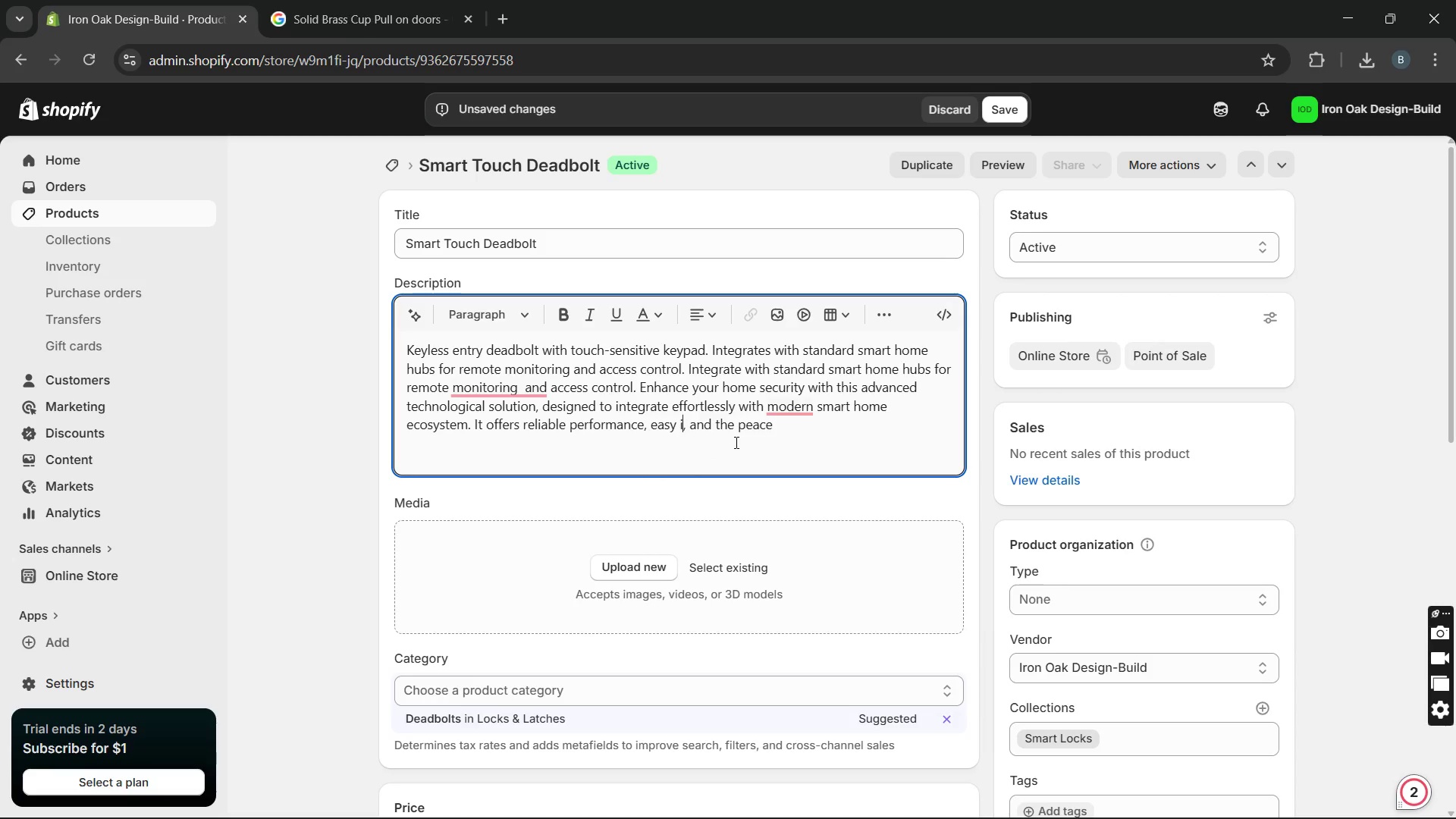 
key(Unknown)
 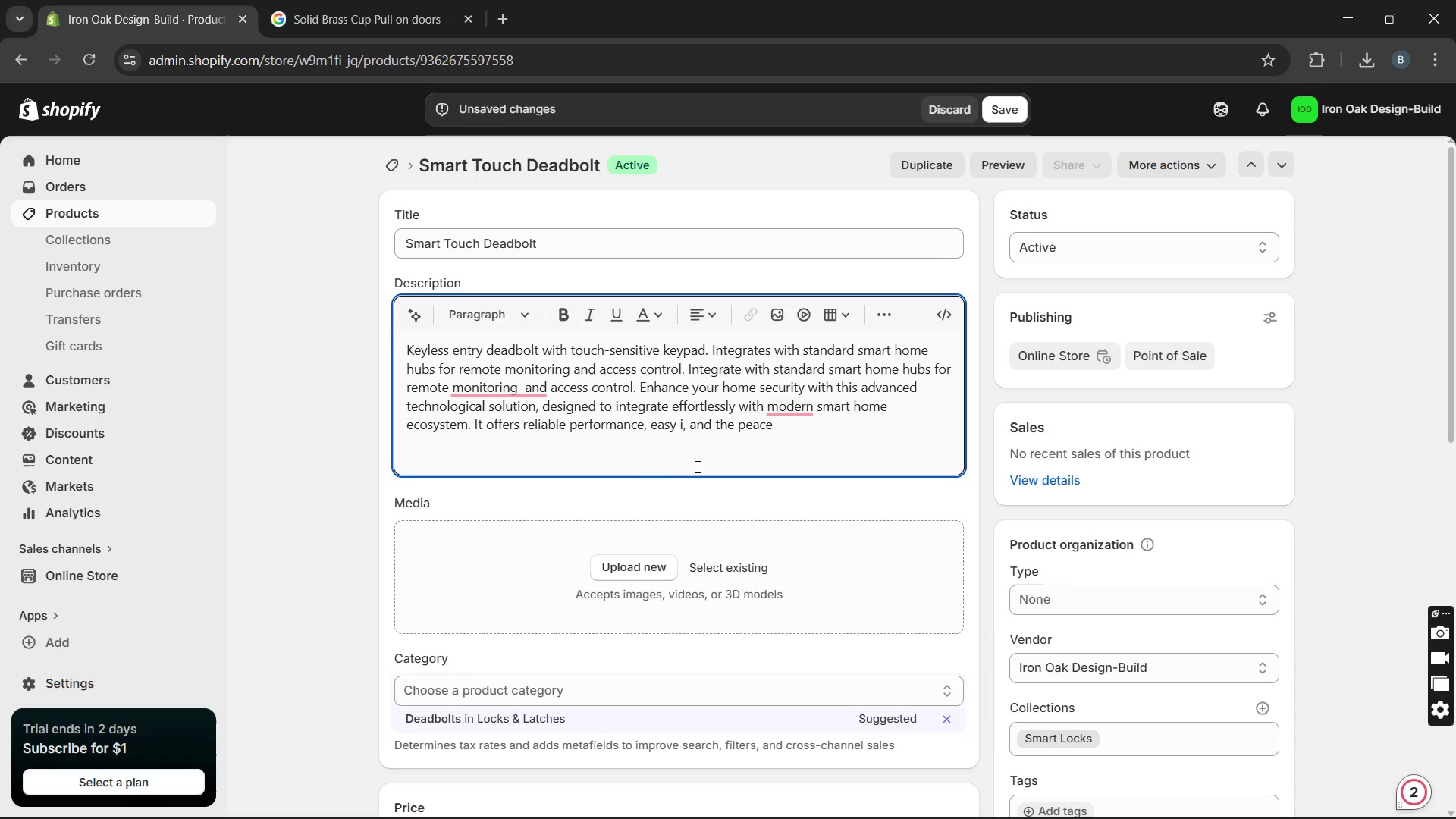 
key(Unknown)
 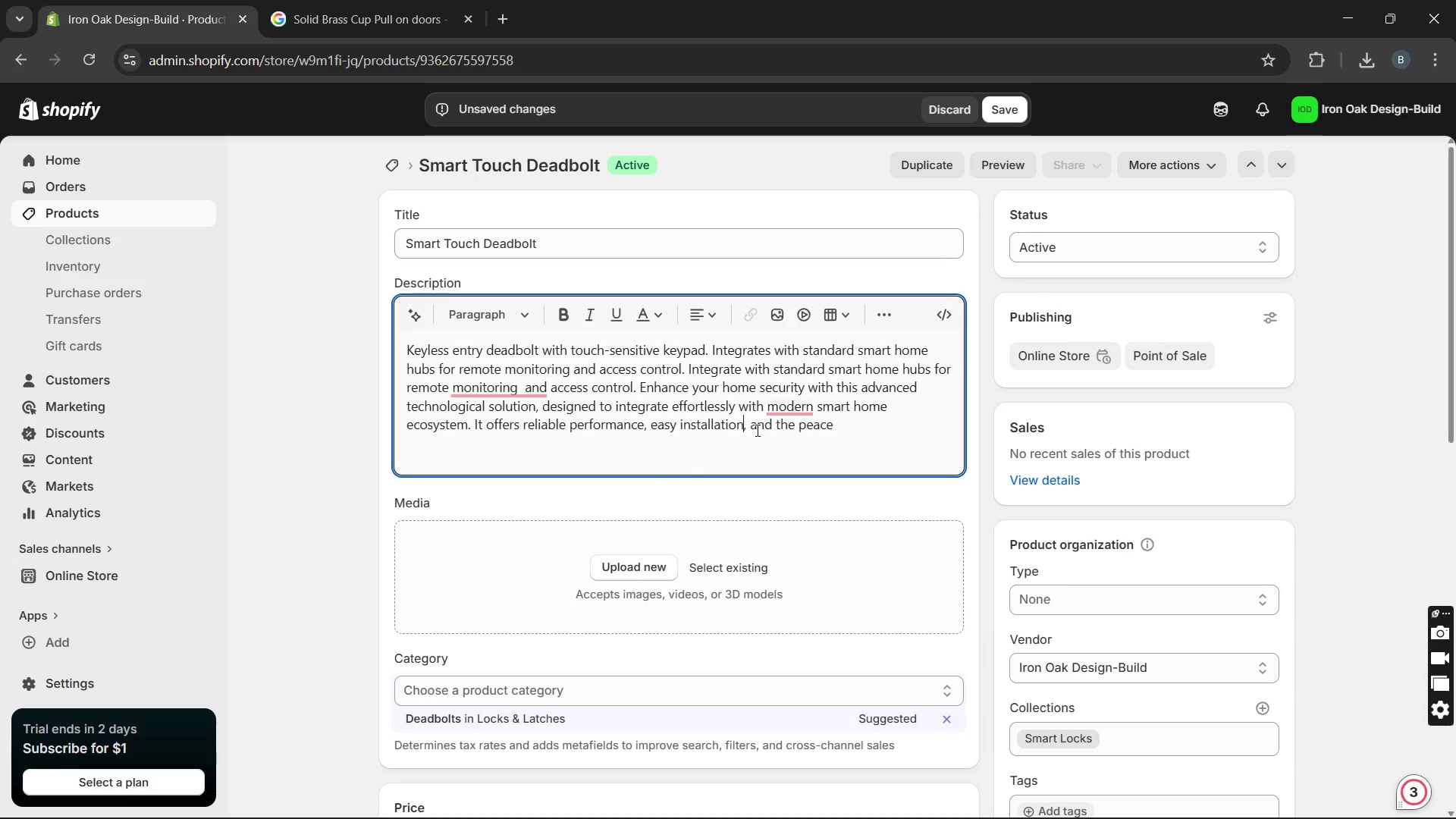 
key(Unknown)
 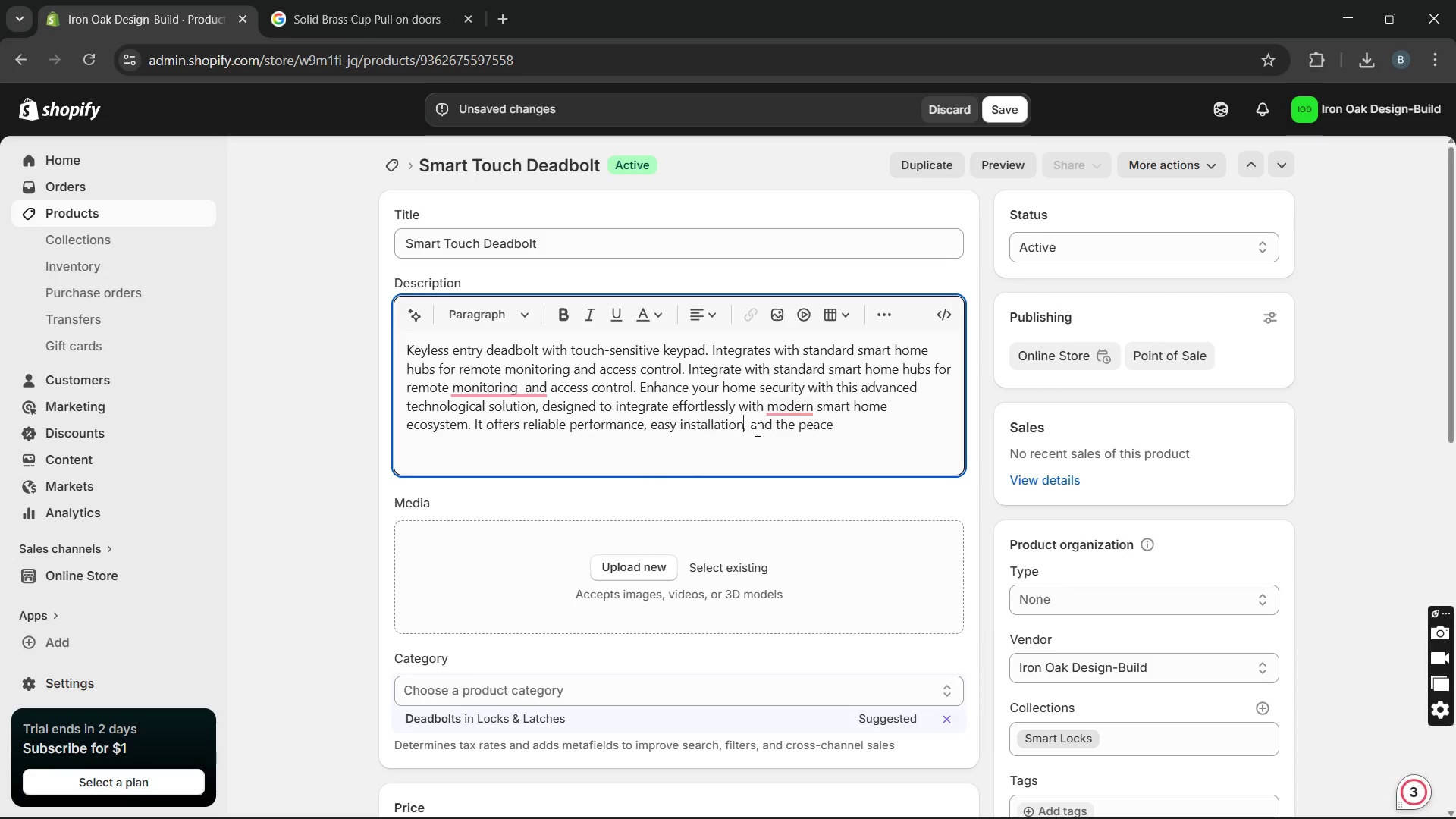 
key(Unknown)
 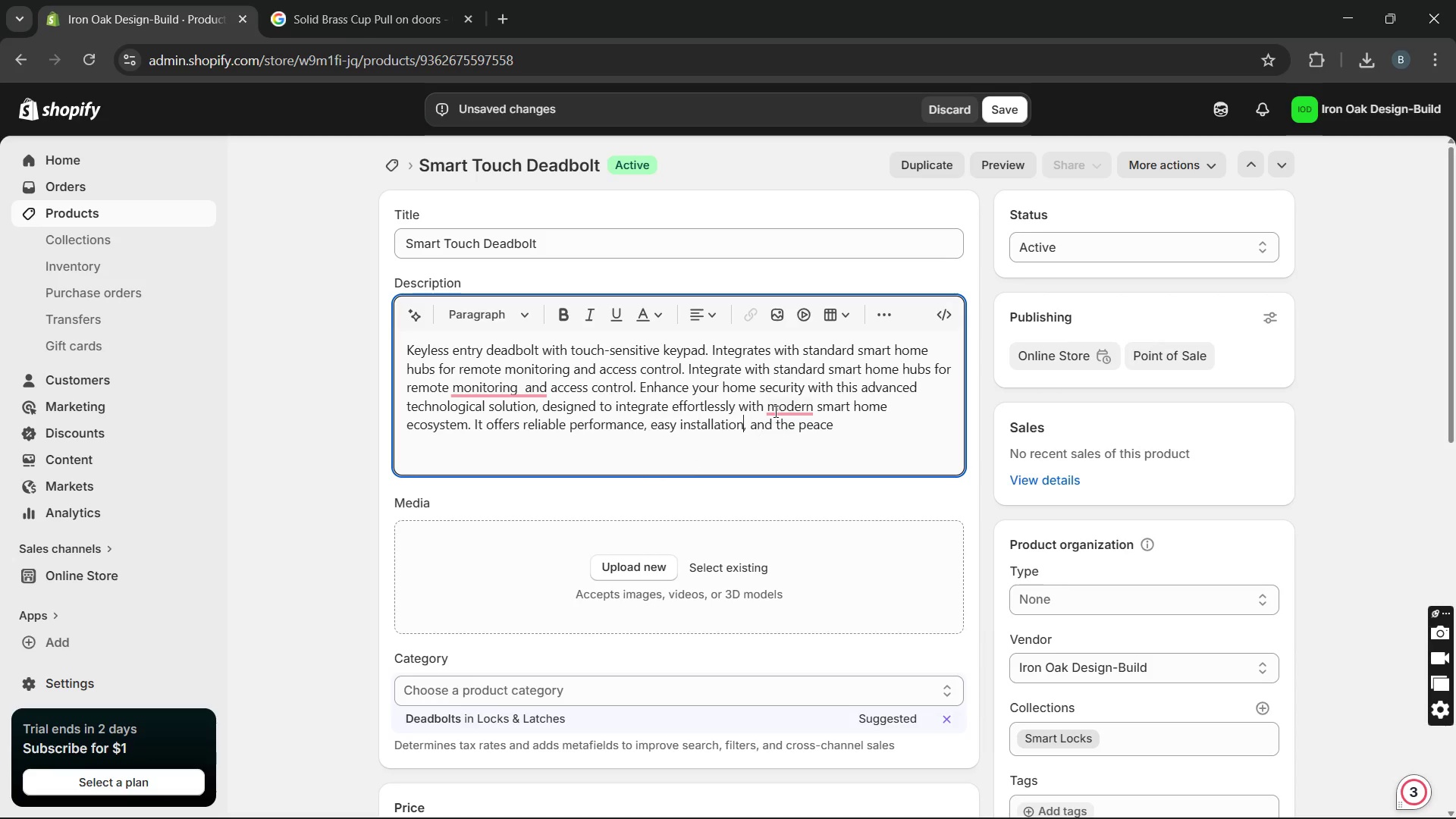 
mouse_move([739, 419])
 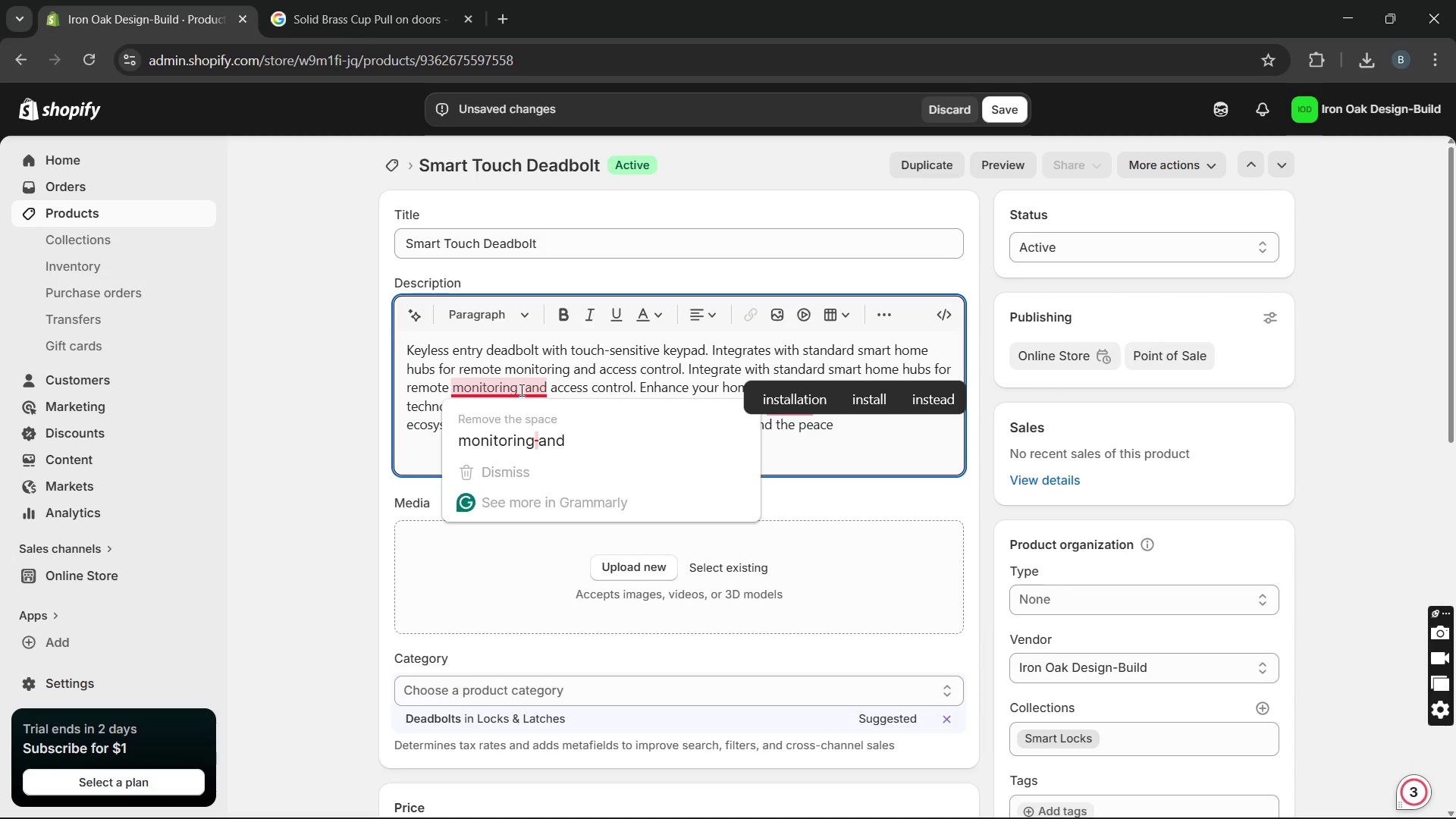 
left_click([519, 430])
 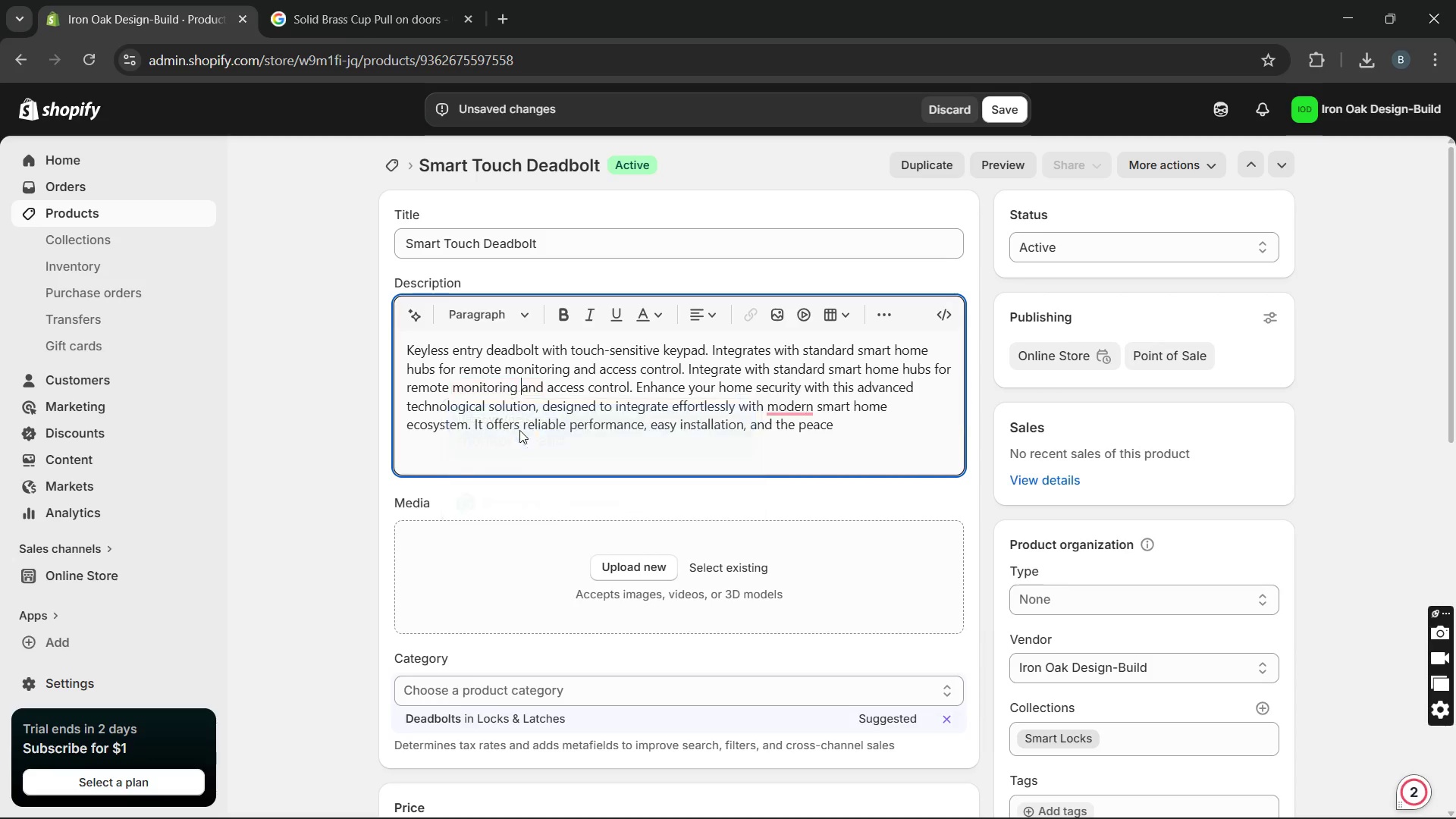 
key(Unknown)
 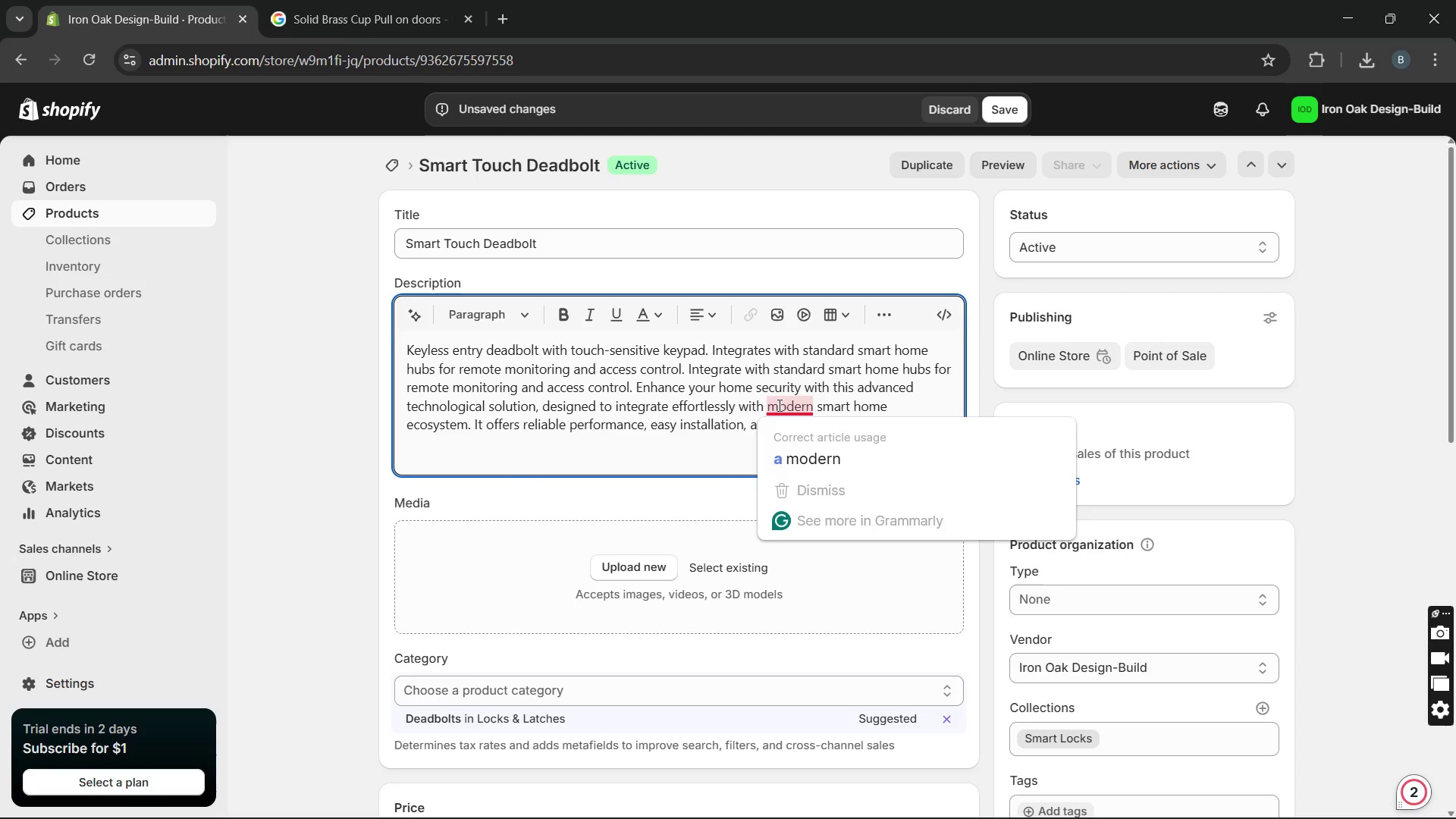 
left_click([783, 445])
 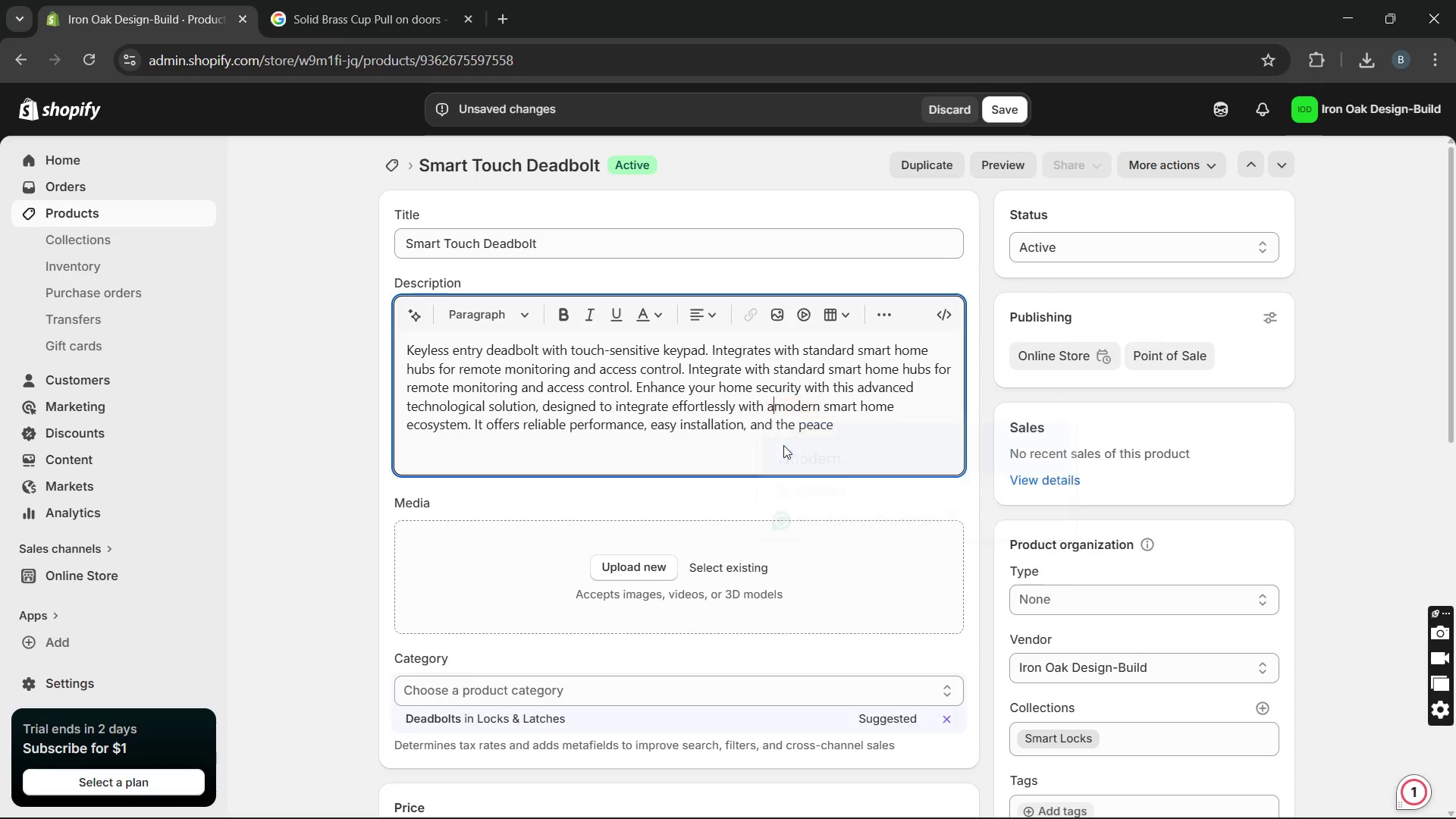 
key(Unknown)
 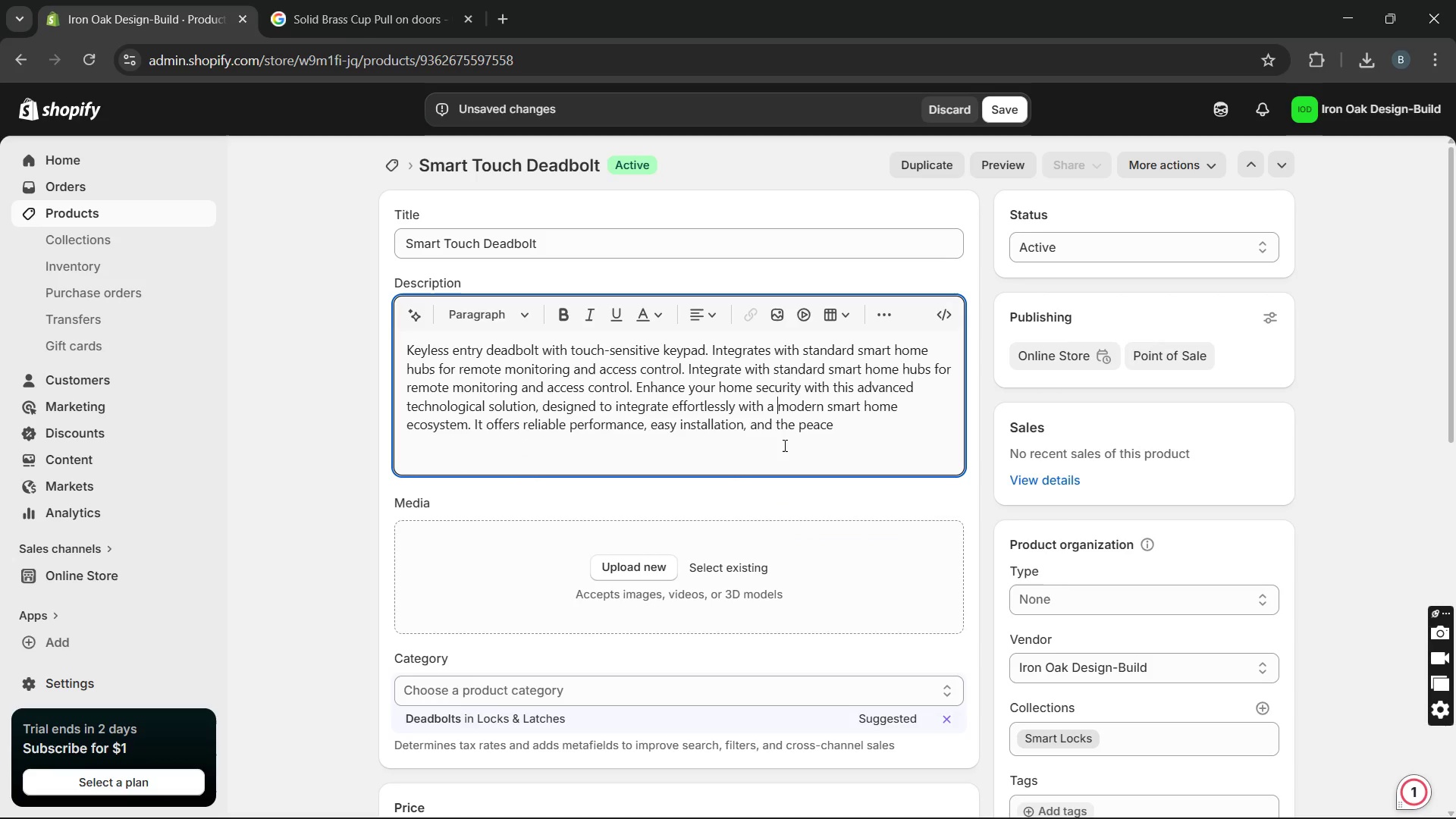 
key(Unknown)
 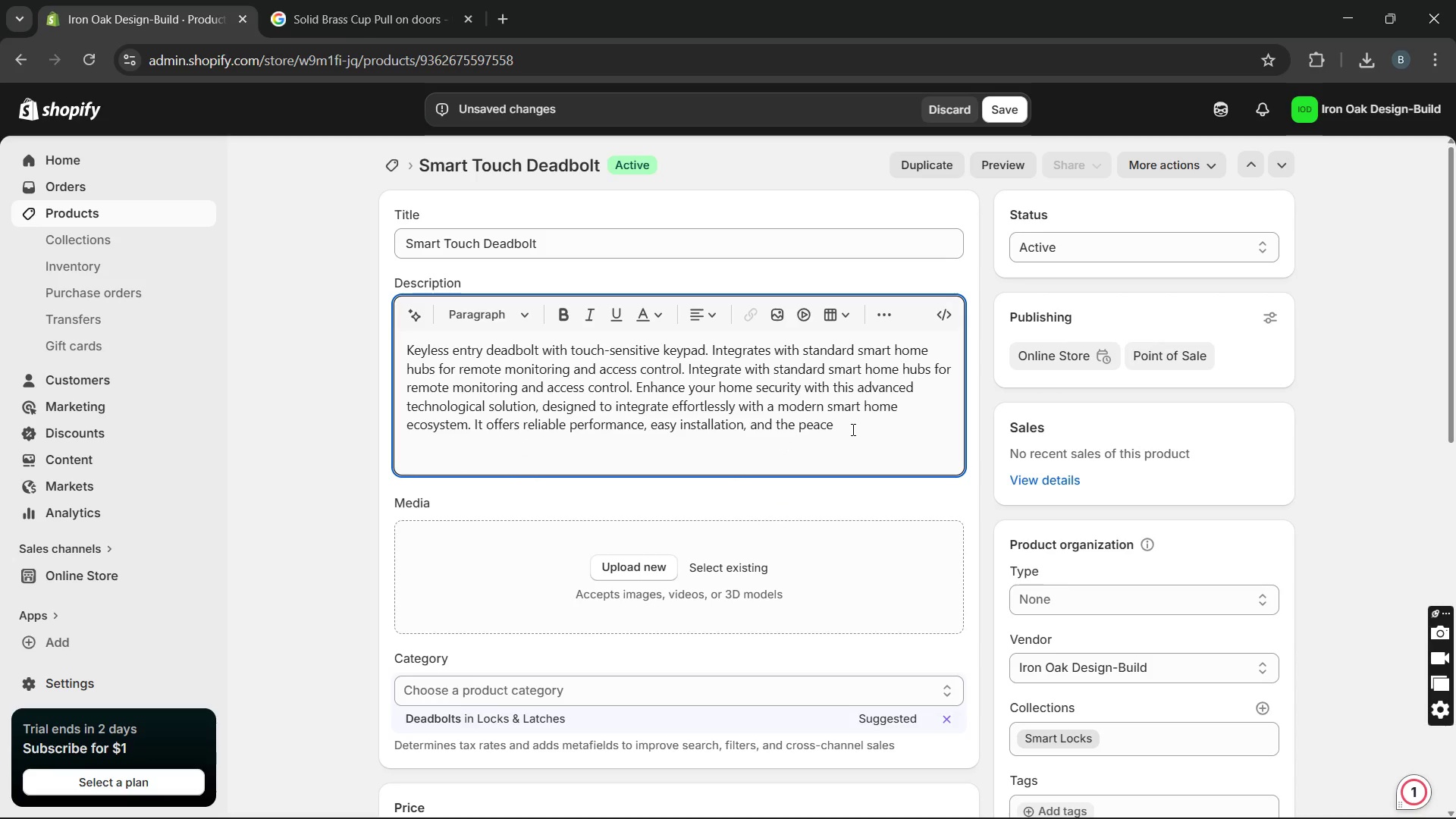 
left_click([852, 428])
 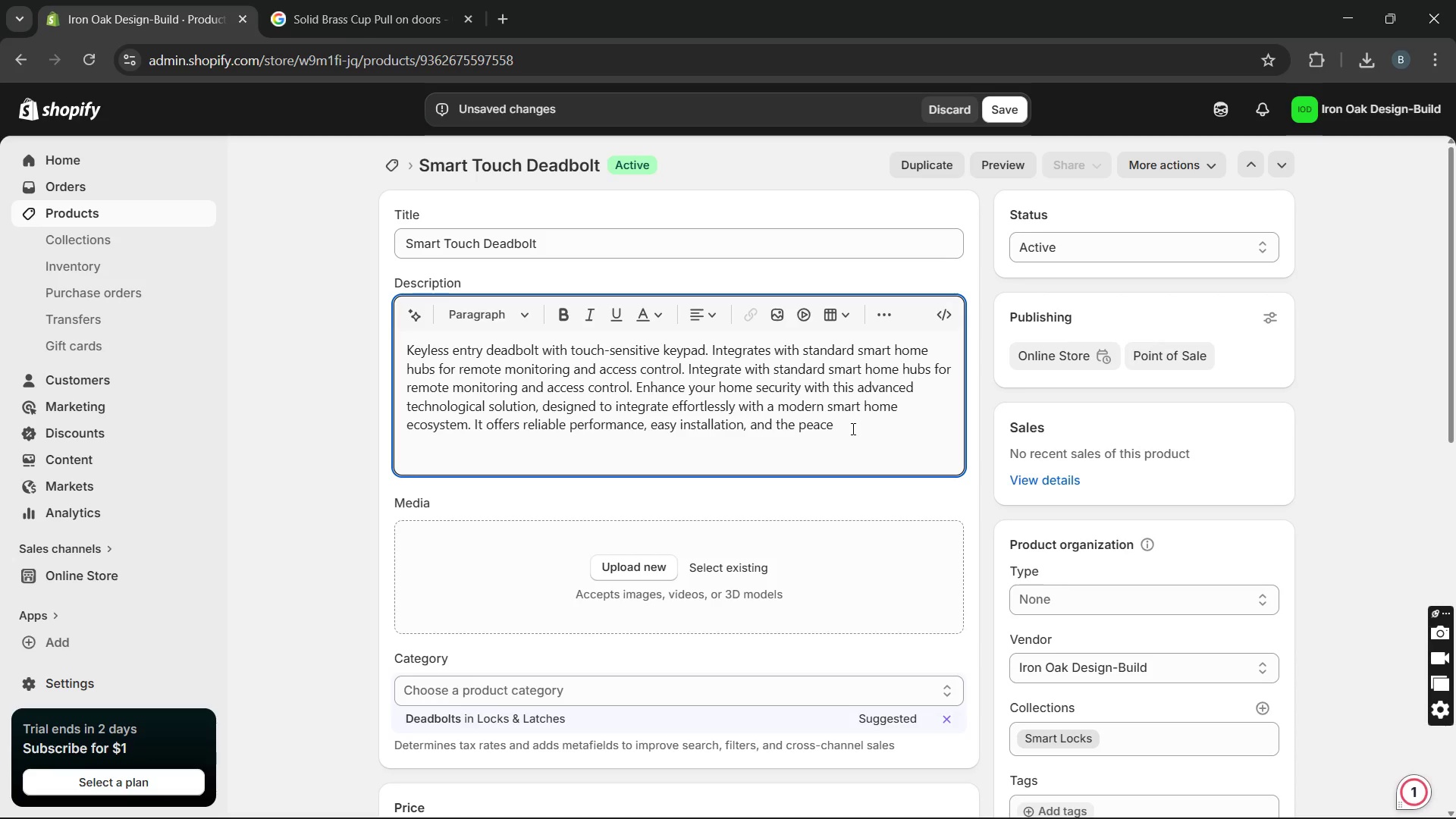 
type(of mind that comes with hif)
key(Backspace)
type(gh-quality components and robust encryption for )
 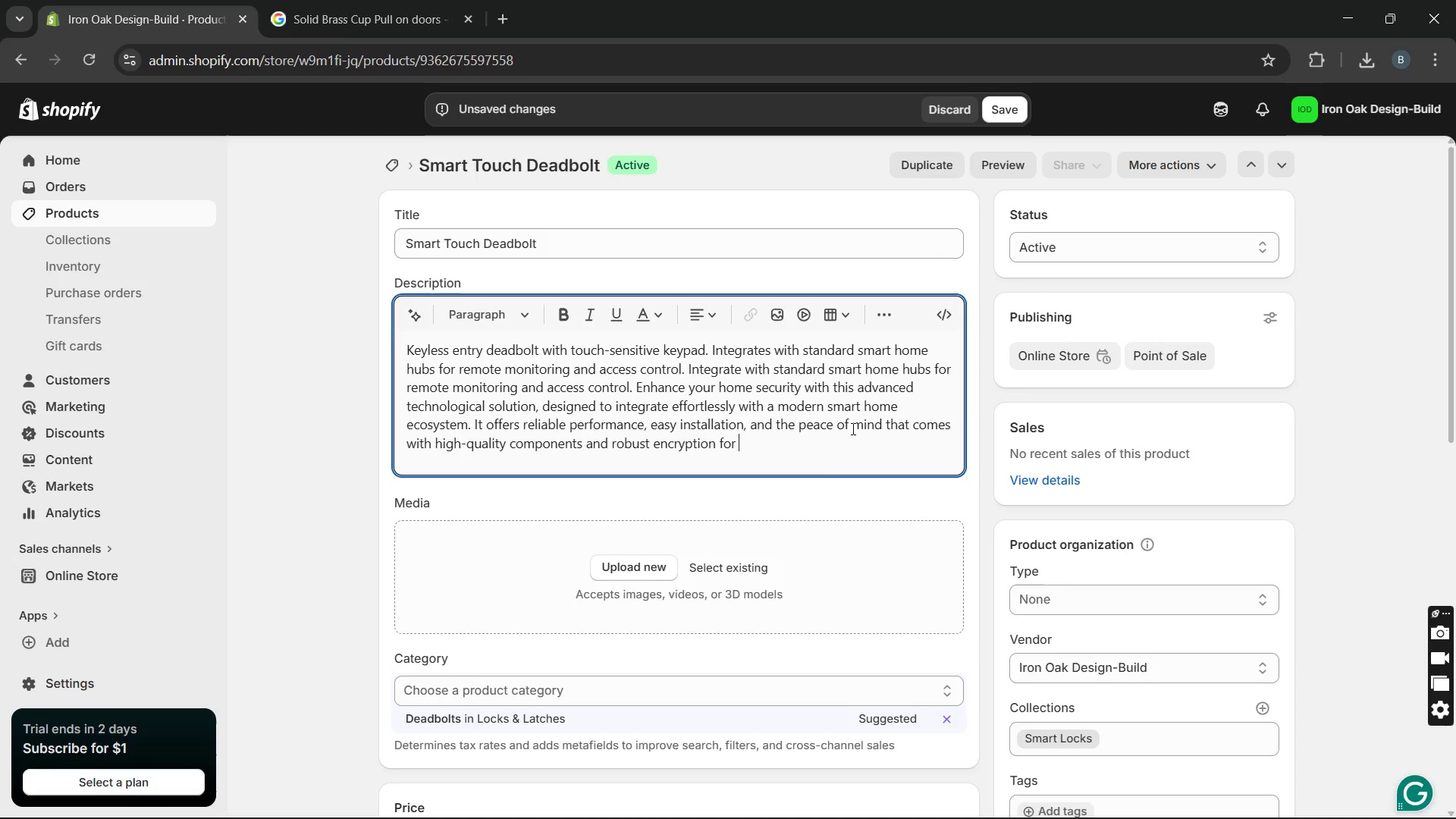 
type(your house )
key(Backspace)
type(hold's safety.)
 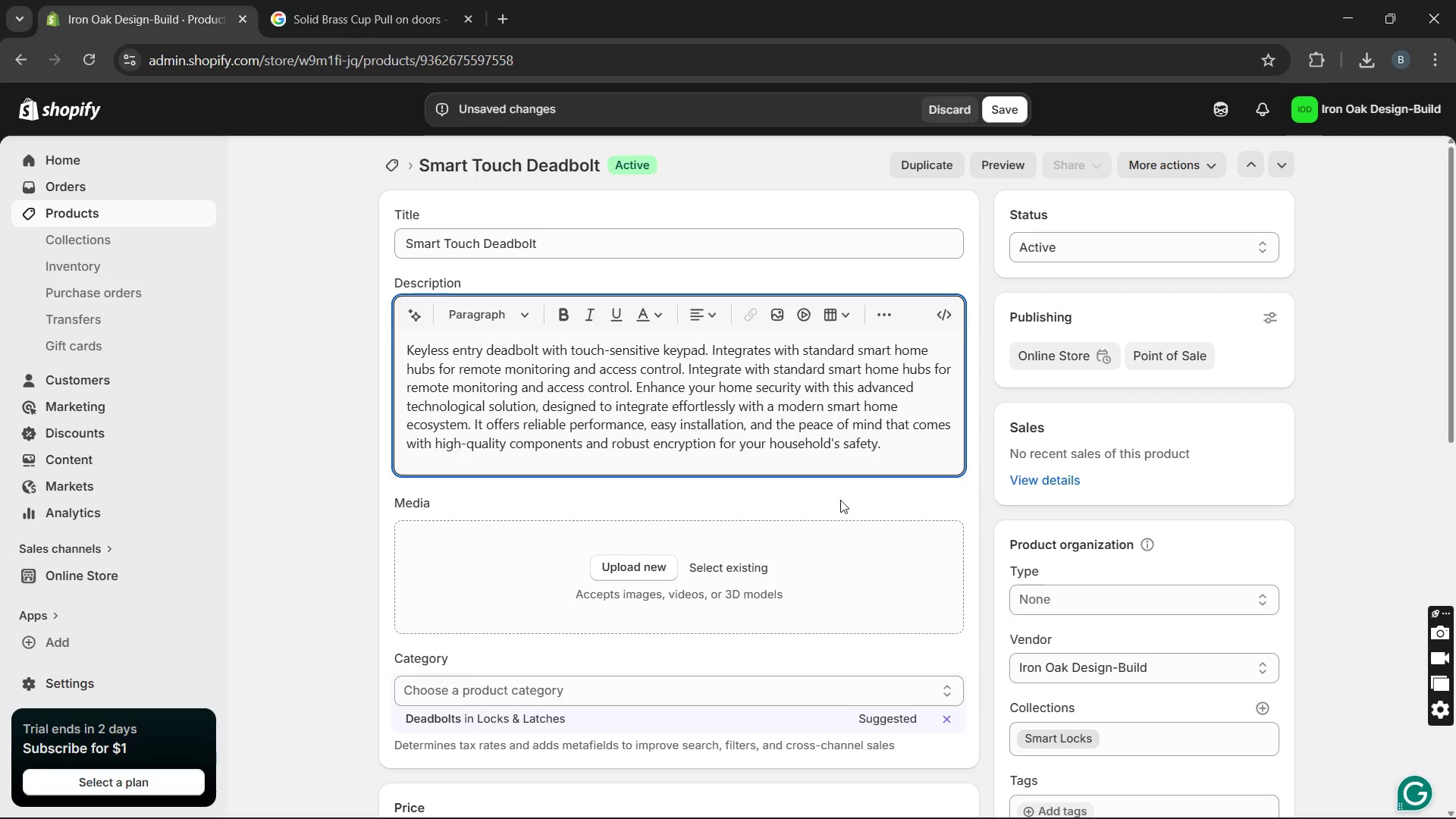 
mouse_move([903, 529])
 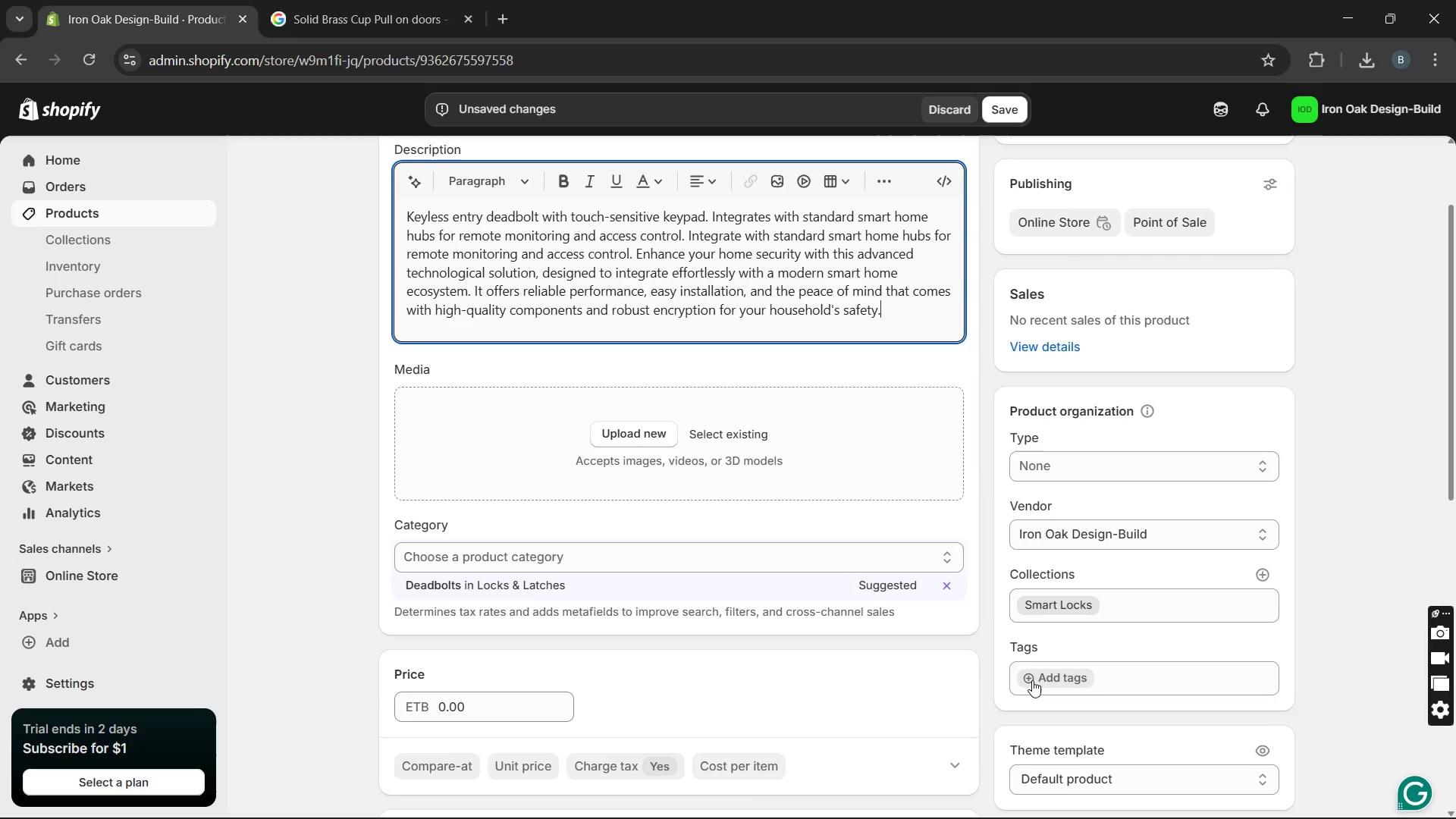 
left_click([1032, 680])
 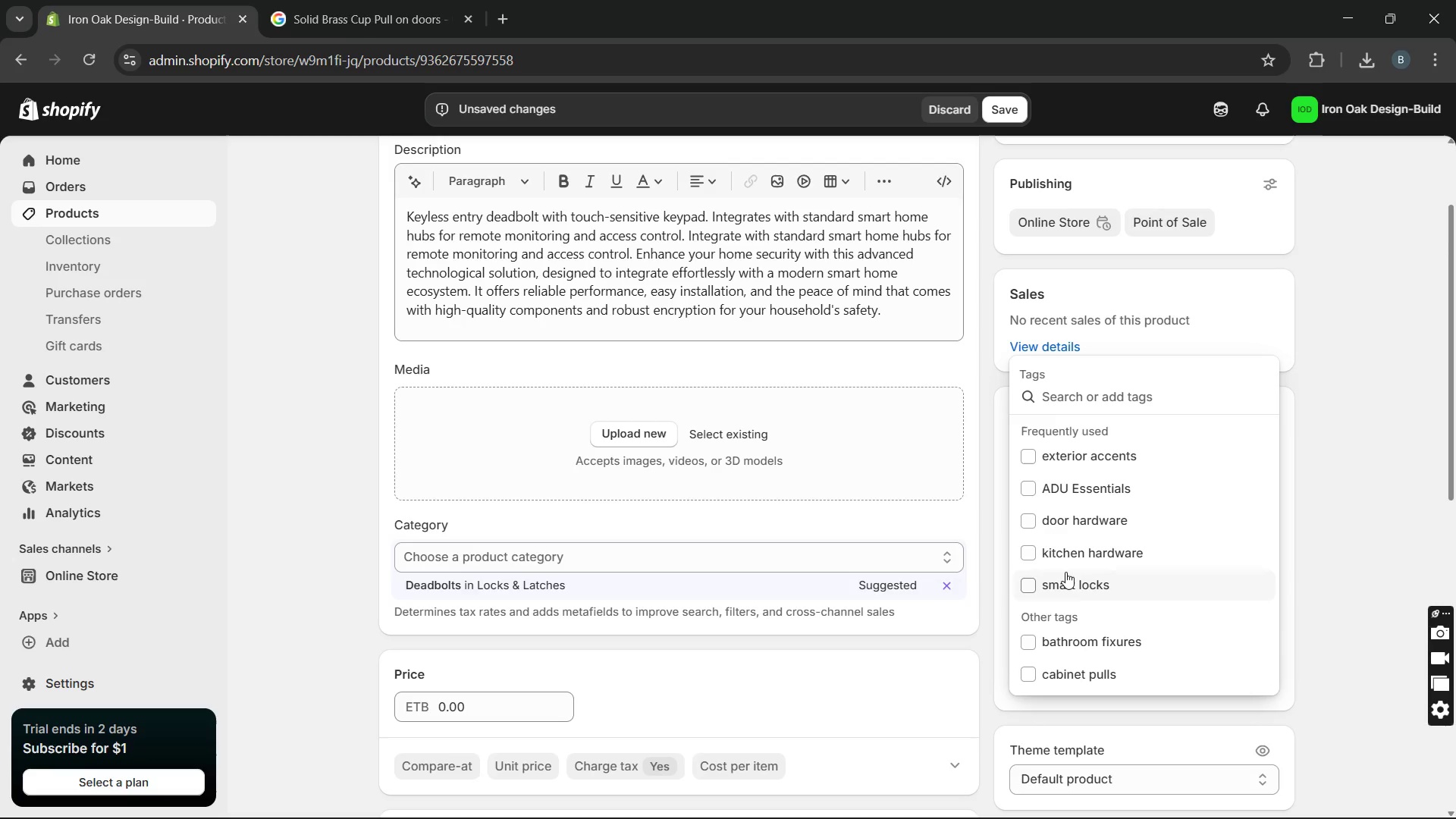 
left_click([1062, 581])
 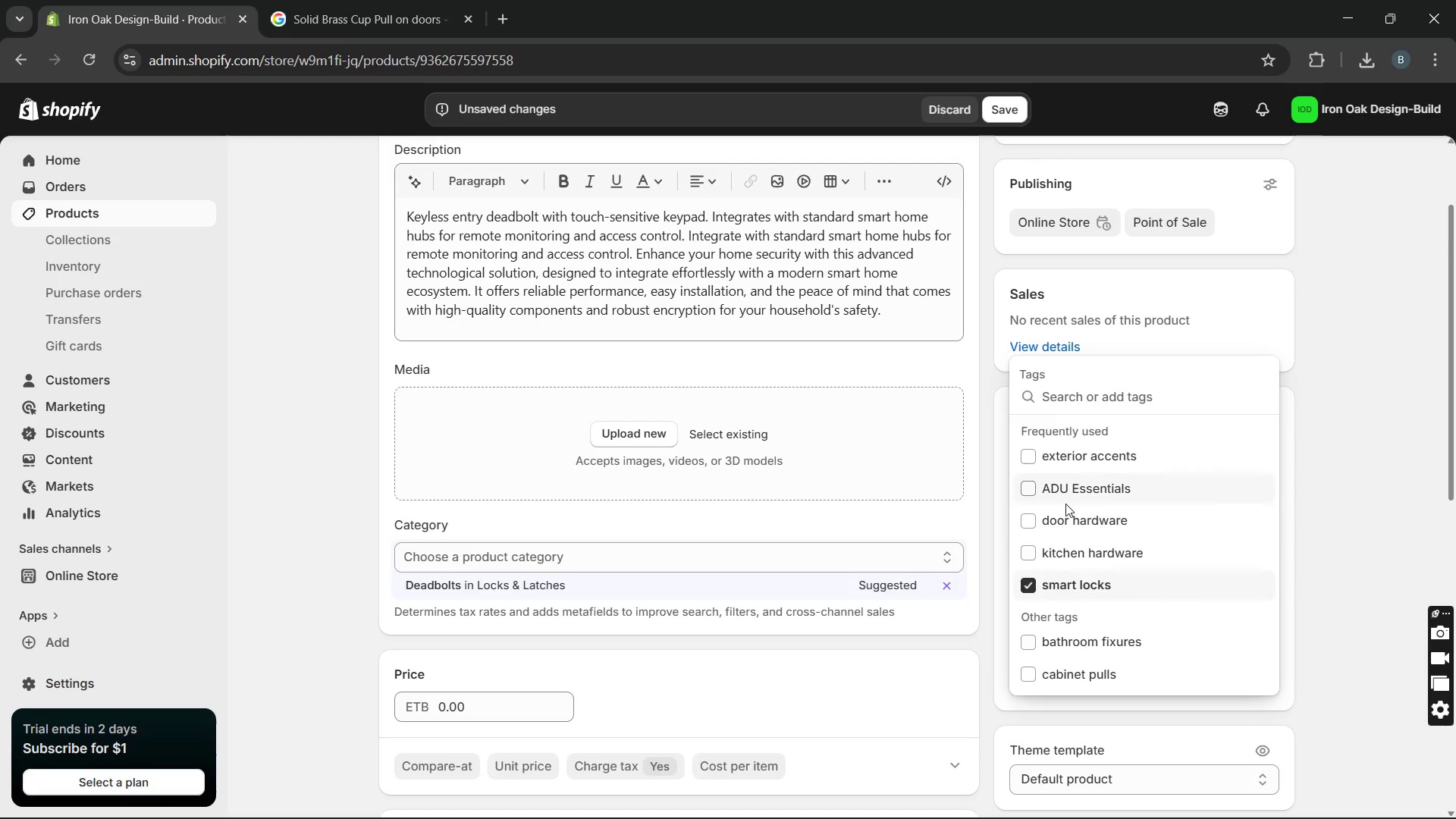 
left_click([1364, 513])
 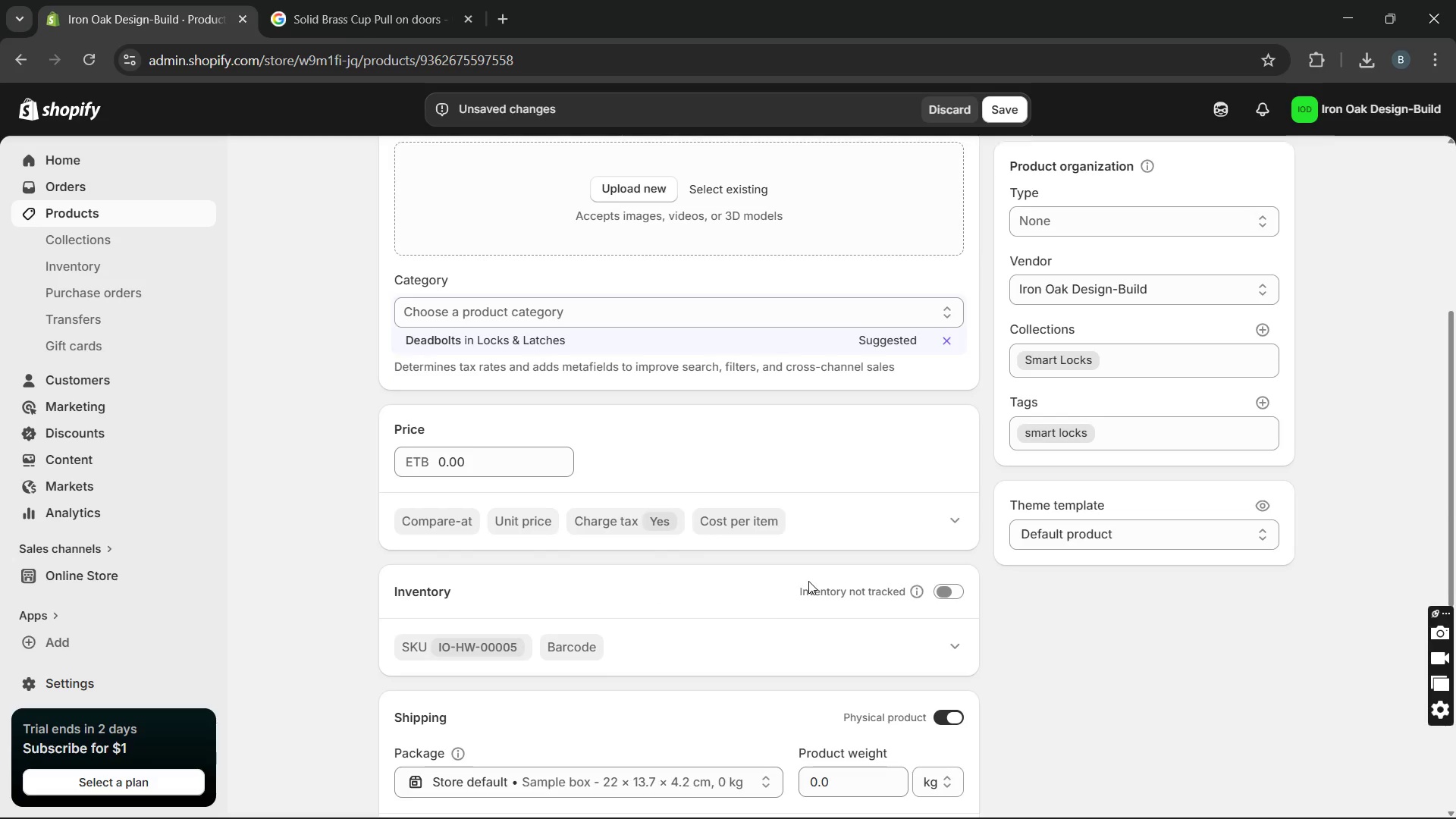 
wait(7.17)
 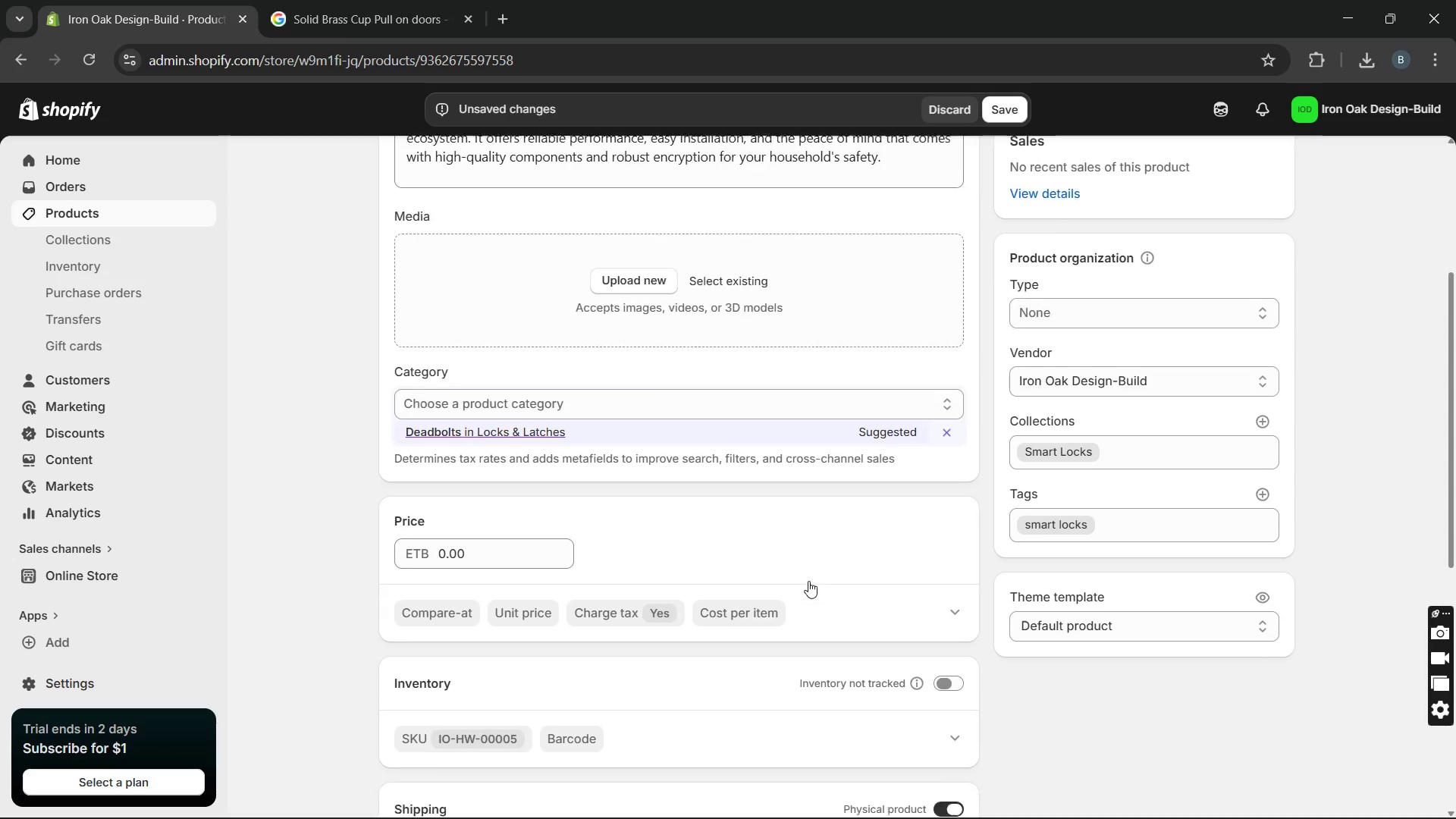 
left_click_drag(start_coordinate=[476, 465], to_coordinate=[414, 461])
 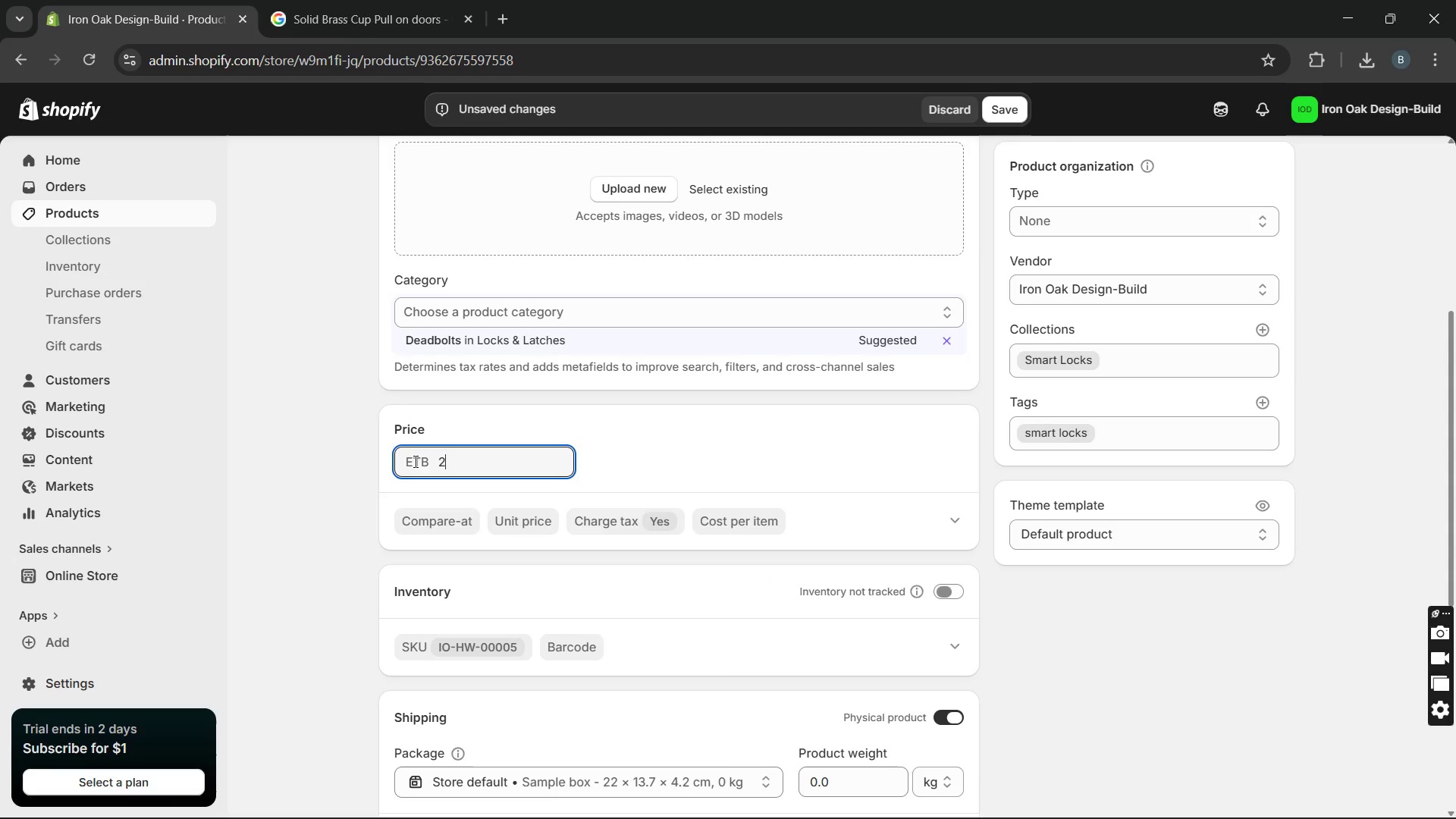 
type(225)
 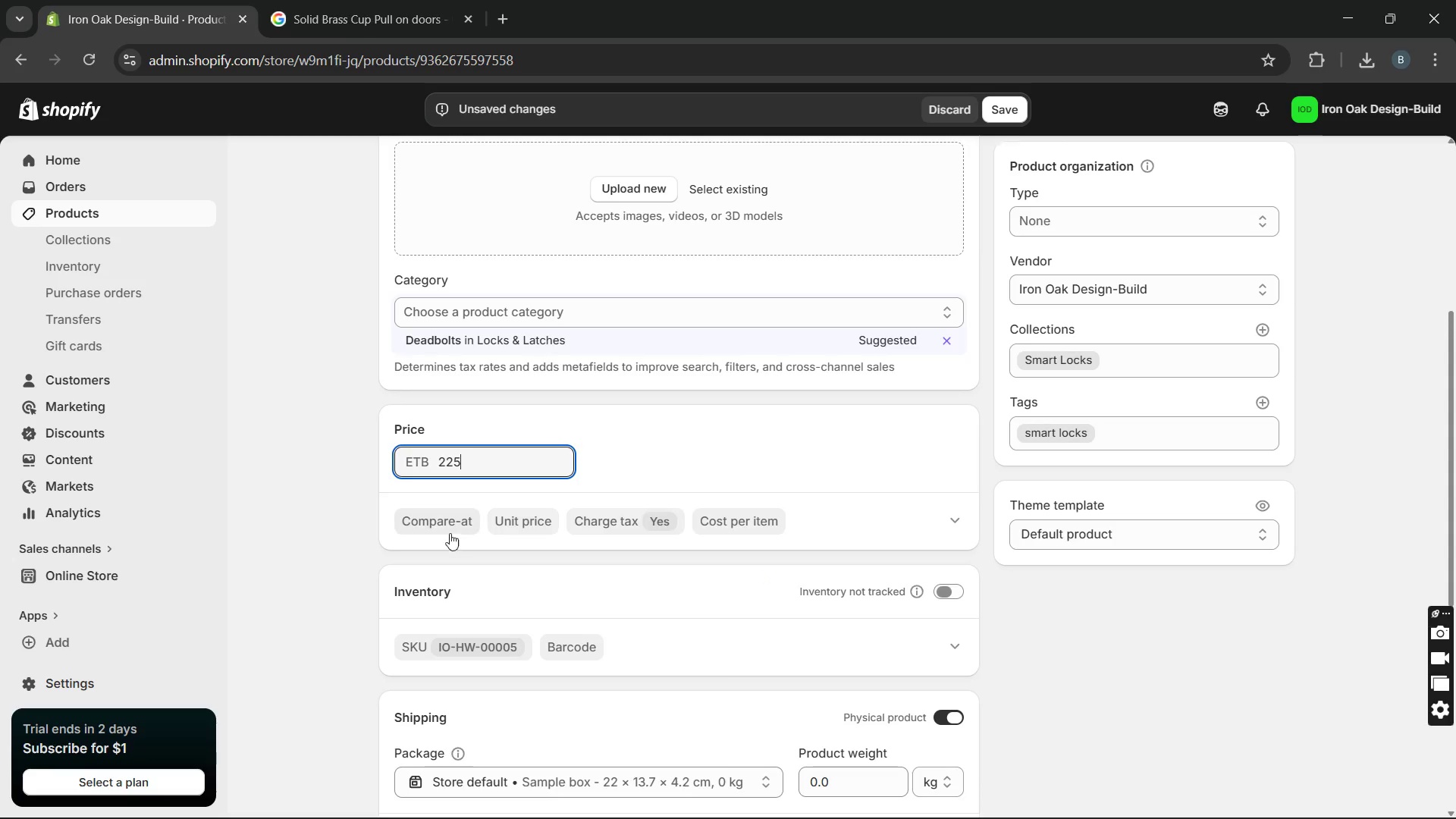 
mouse_move([655, 654])
 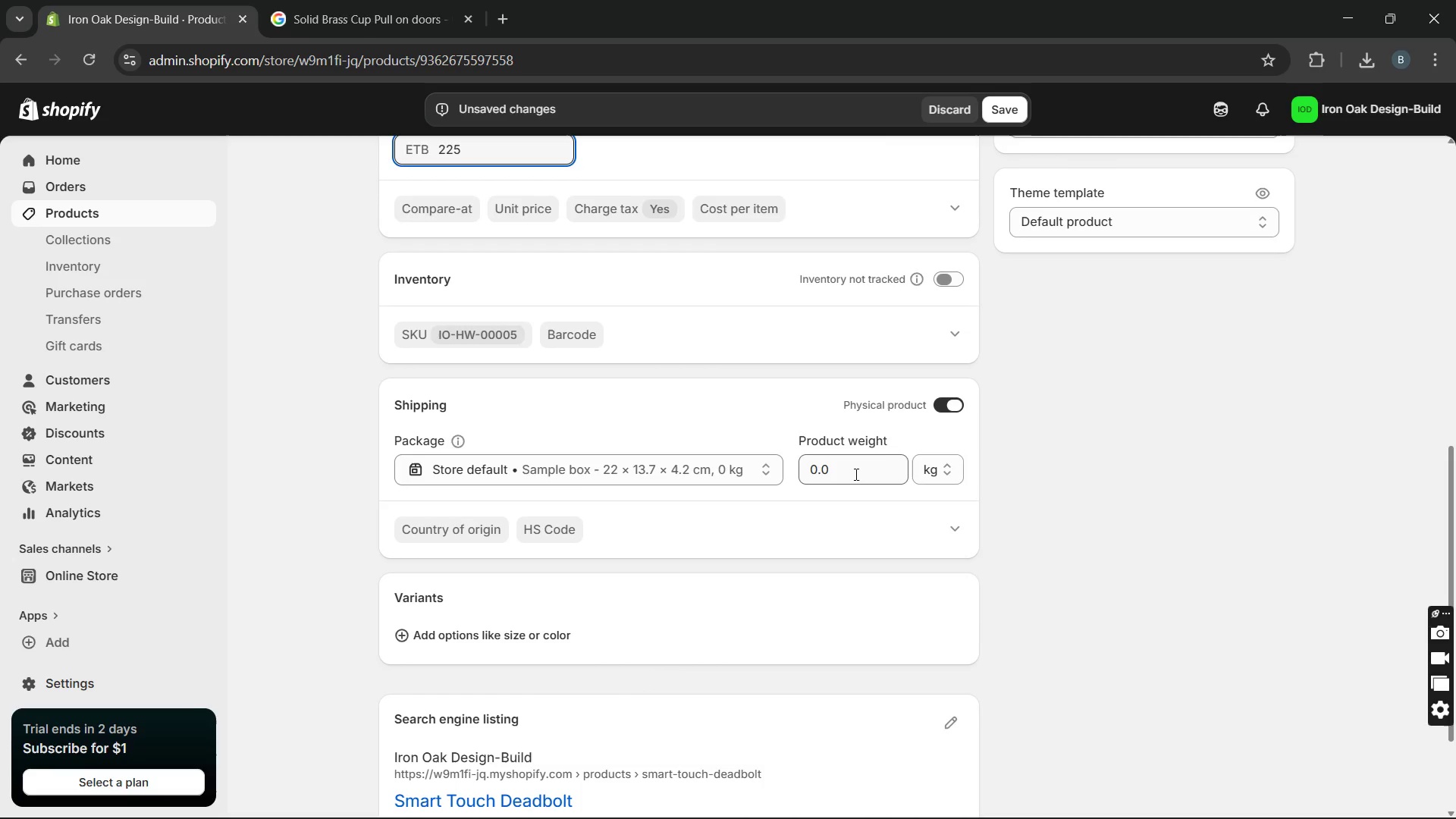 
left_click_drag(start_coordinate=[855, 474], to_coordinate=[759, 475])
 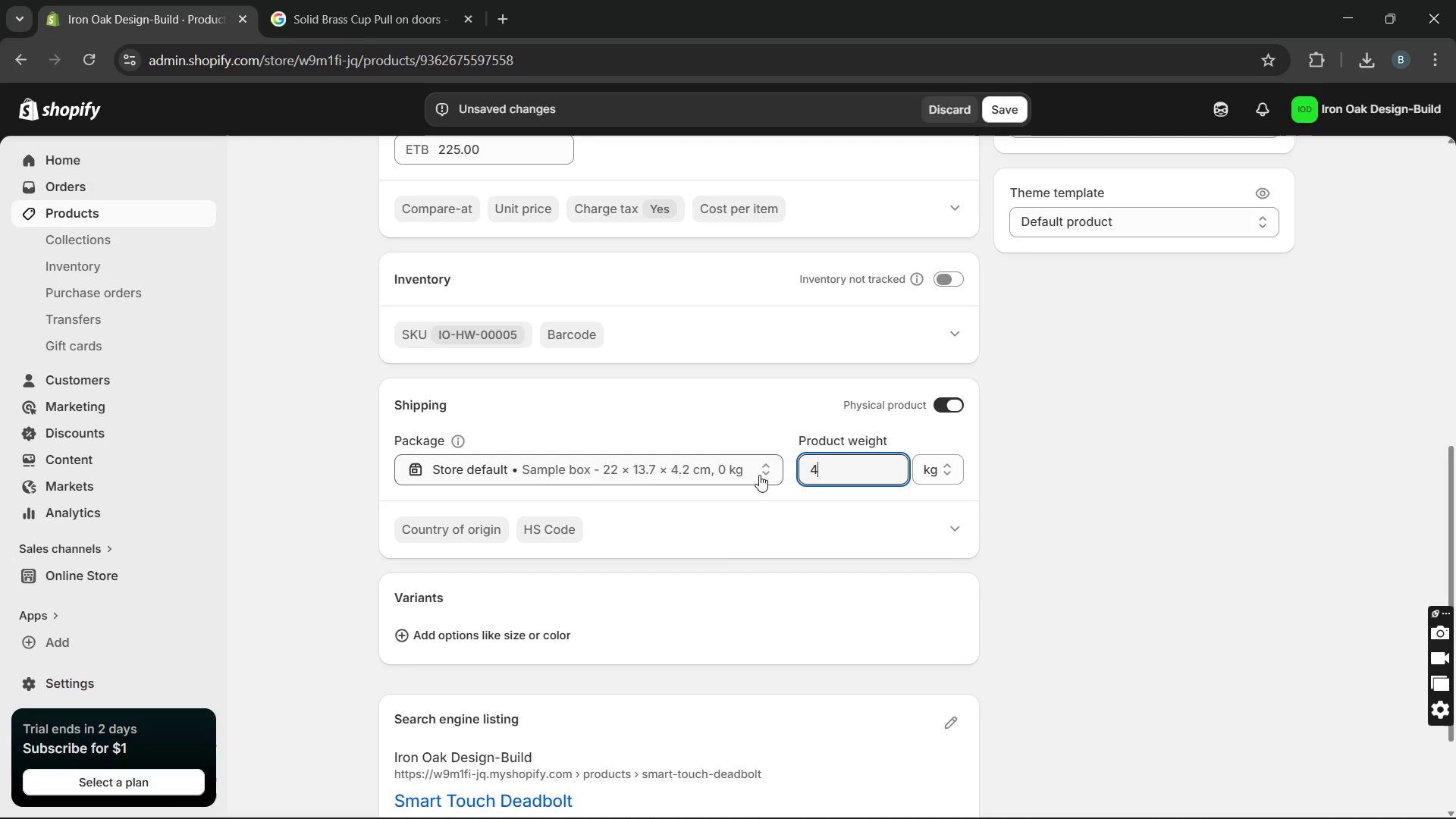 
type(48)
 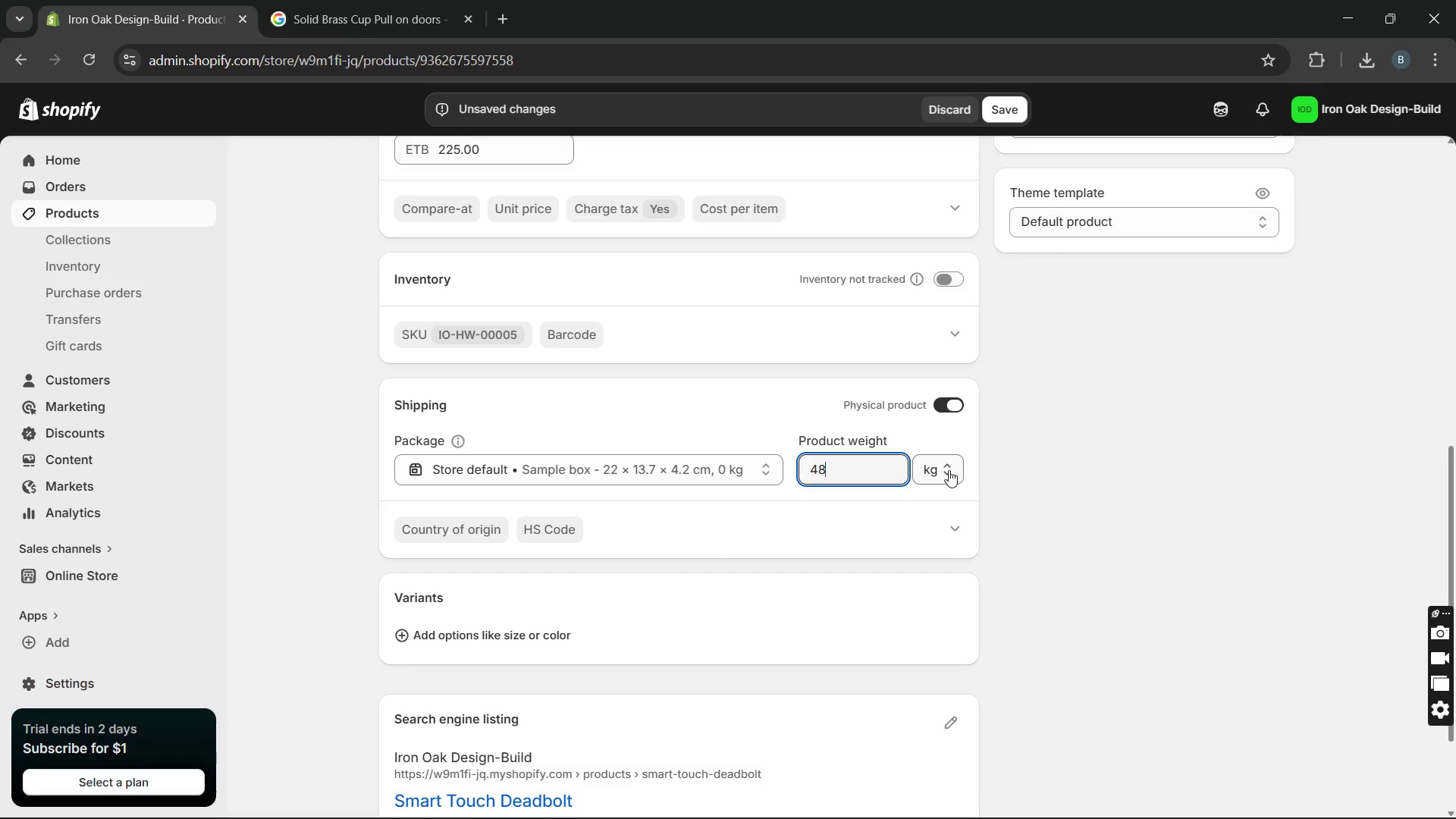 
left_click([949, 470])
 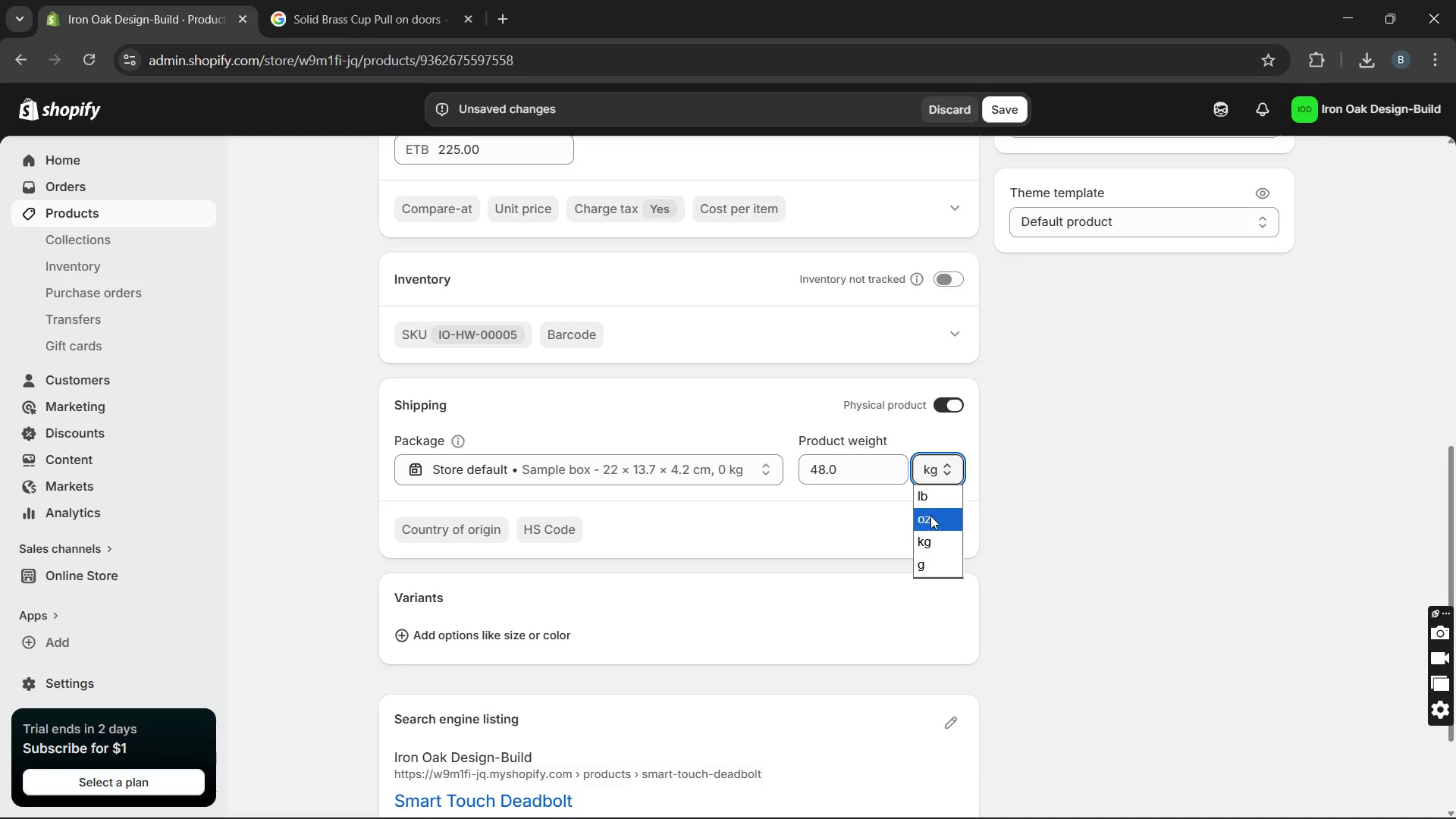 
left_click([930, 516])
 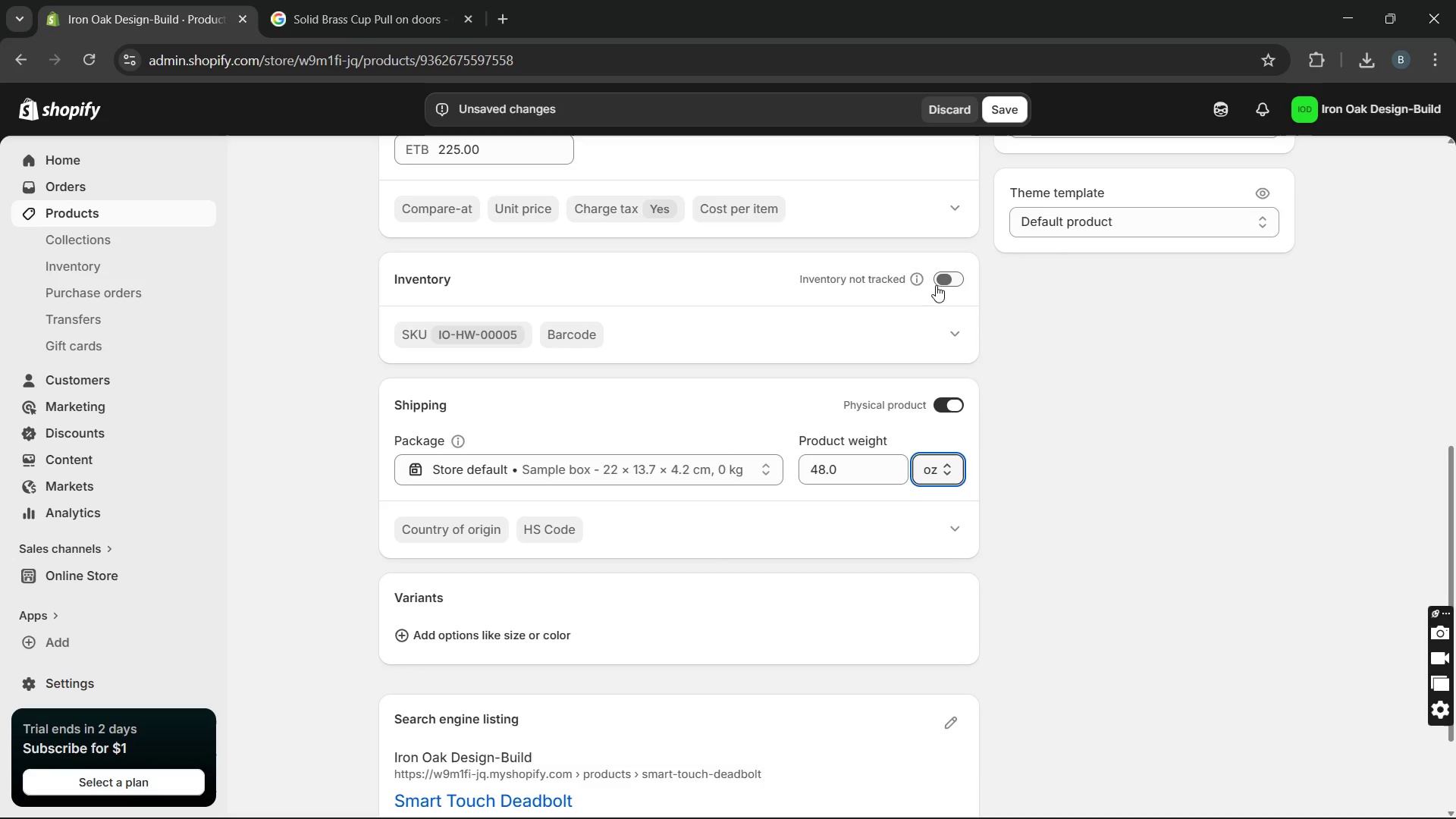 
left_click([936, 285])
 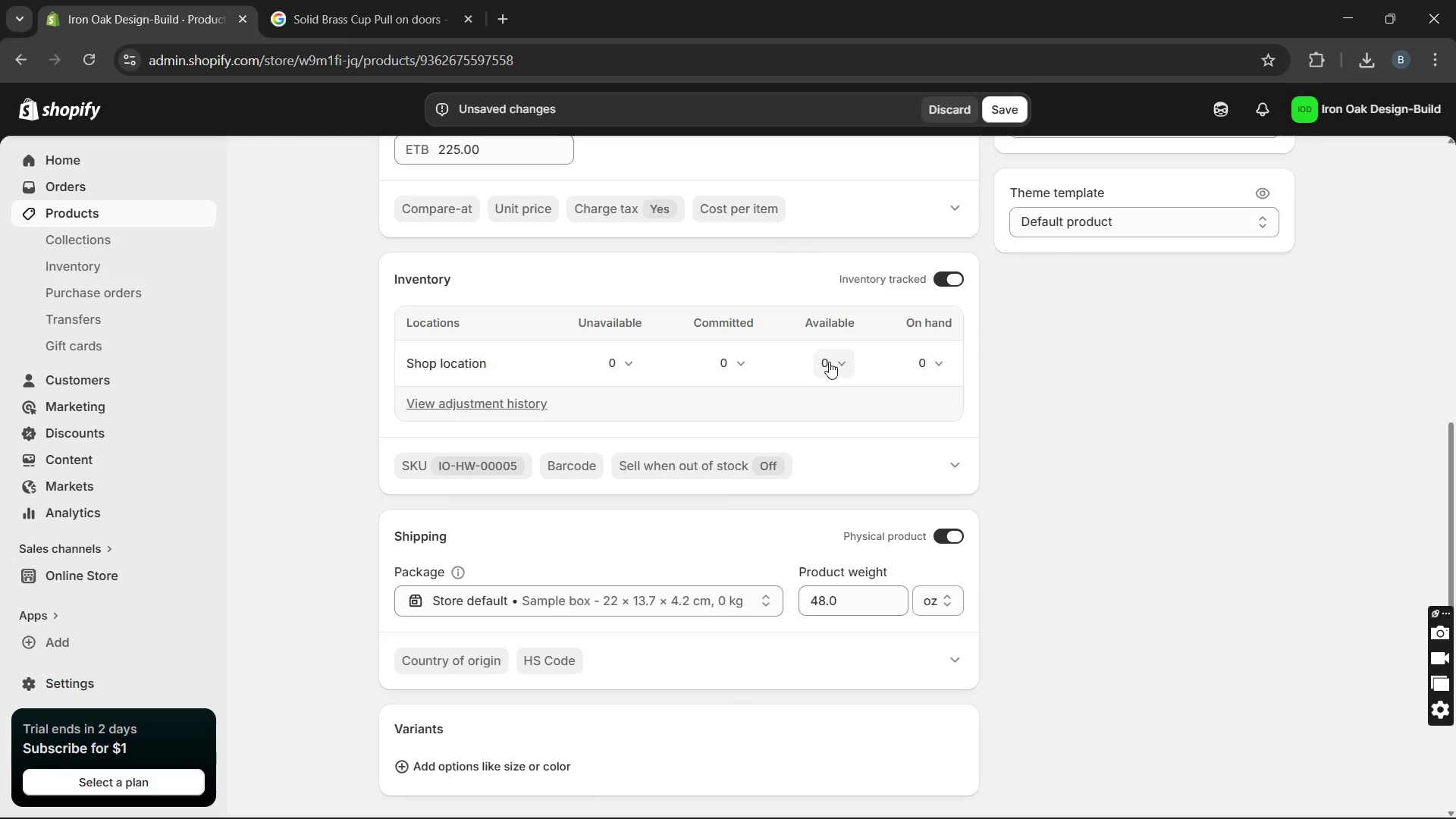 
left_click([825, 364])
 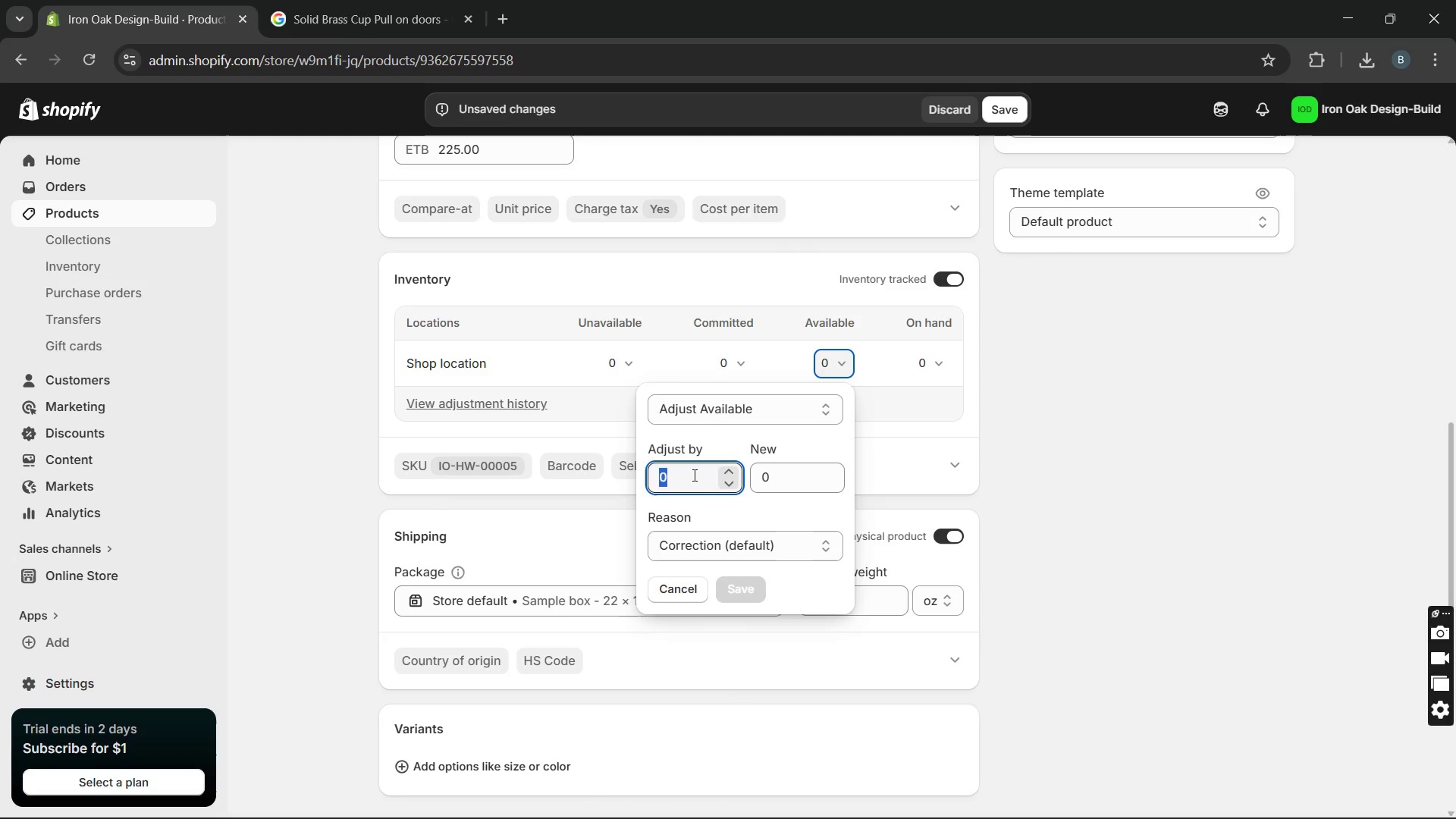 
type(15)
 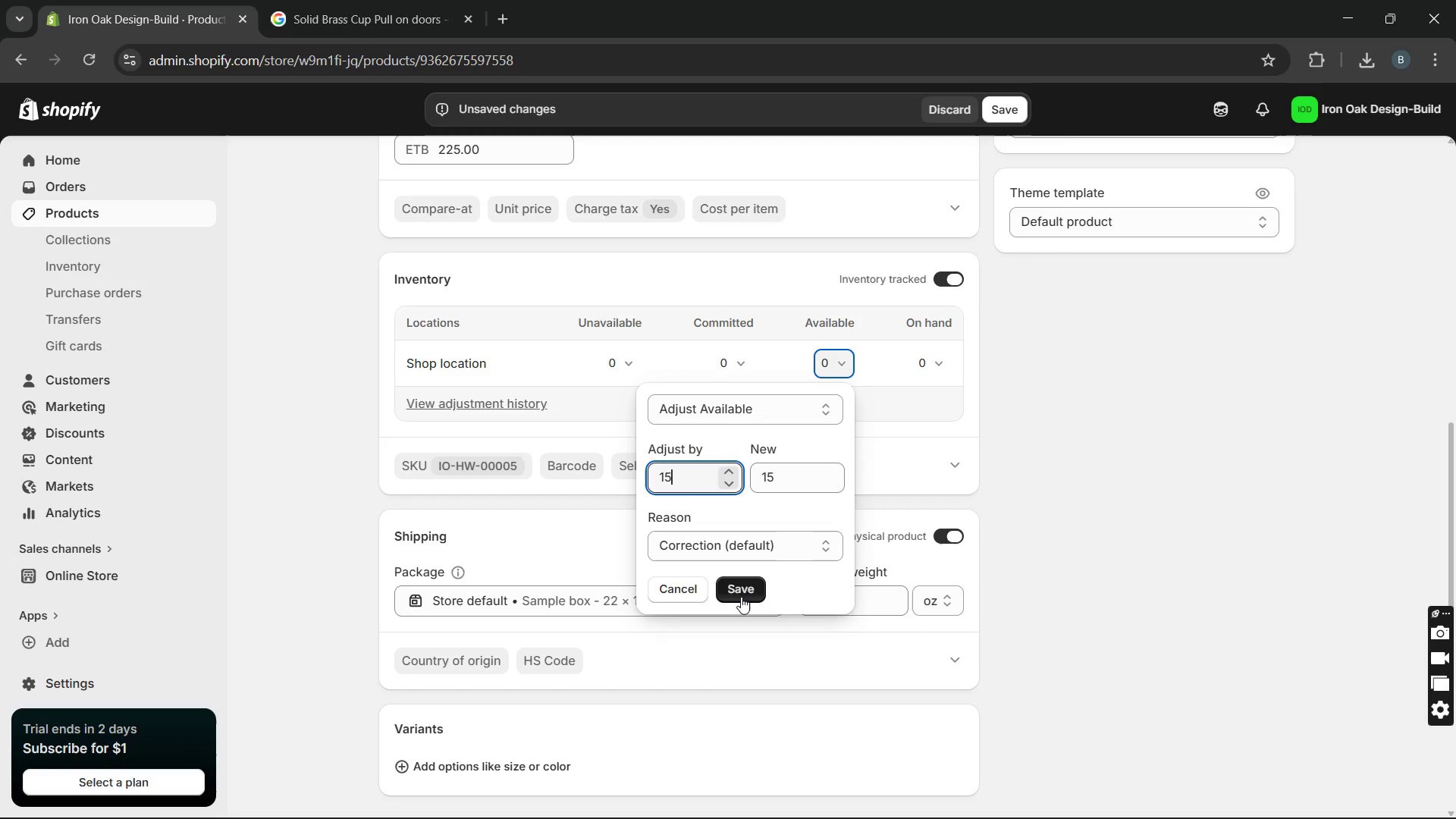 
left_click([741, 596])
 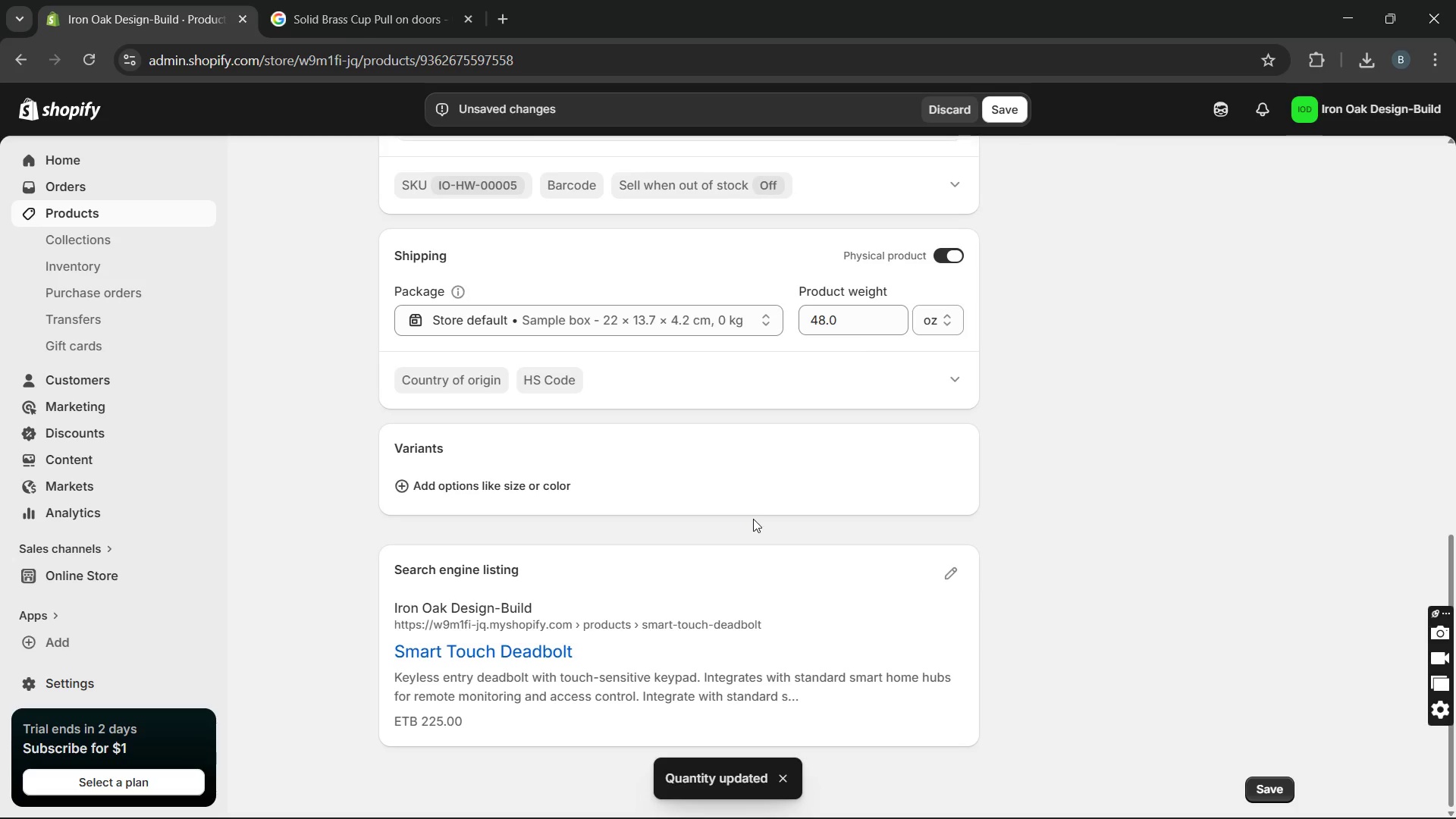 
wait(5.53)
 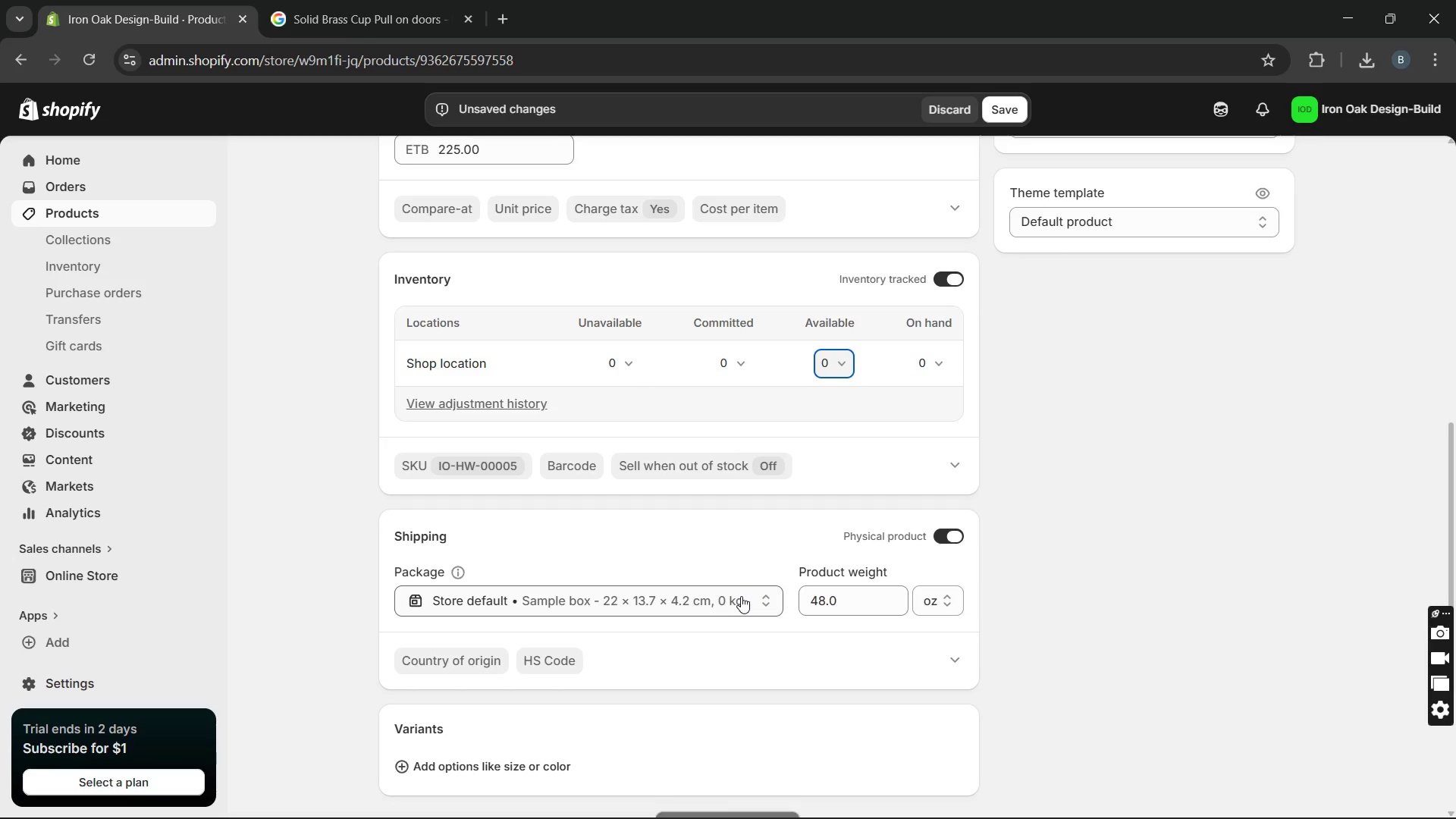 
left_click([958, 571])
 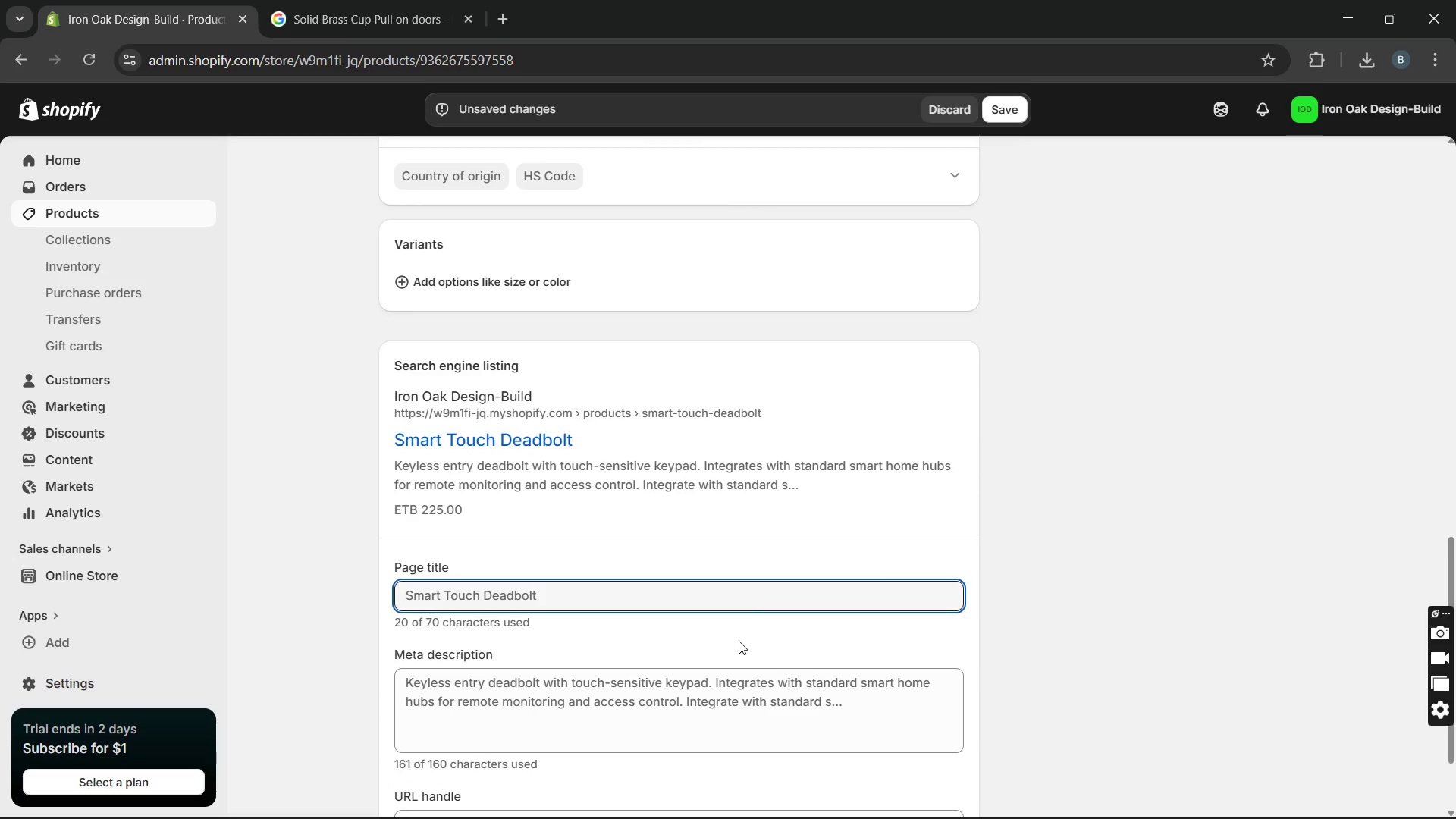 
wait(6.44)
 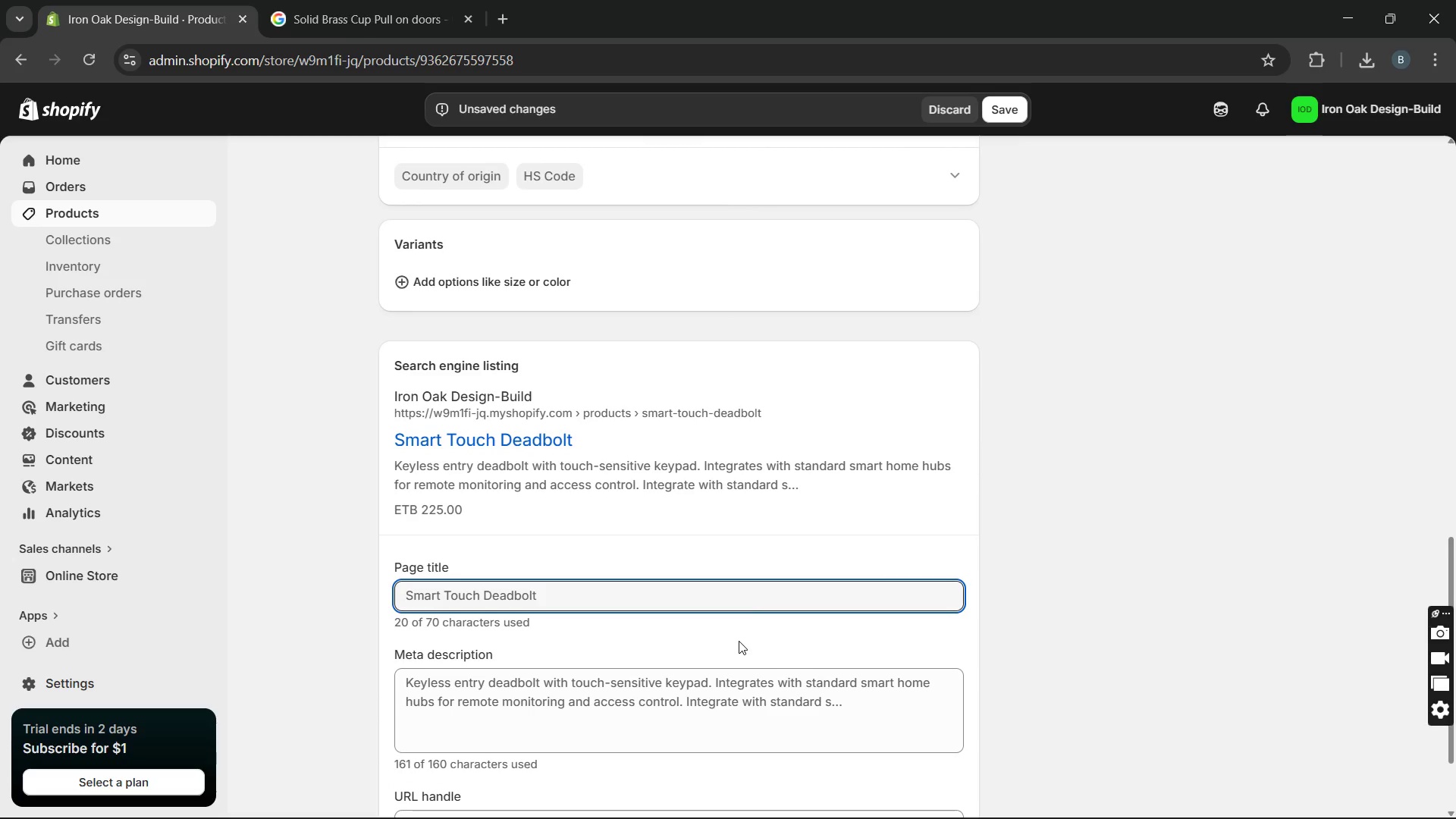 
left_click([648, 592])
 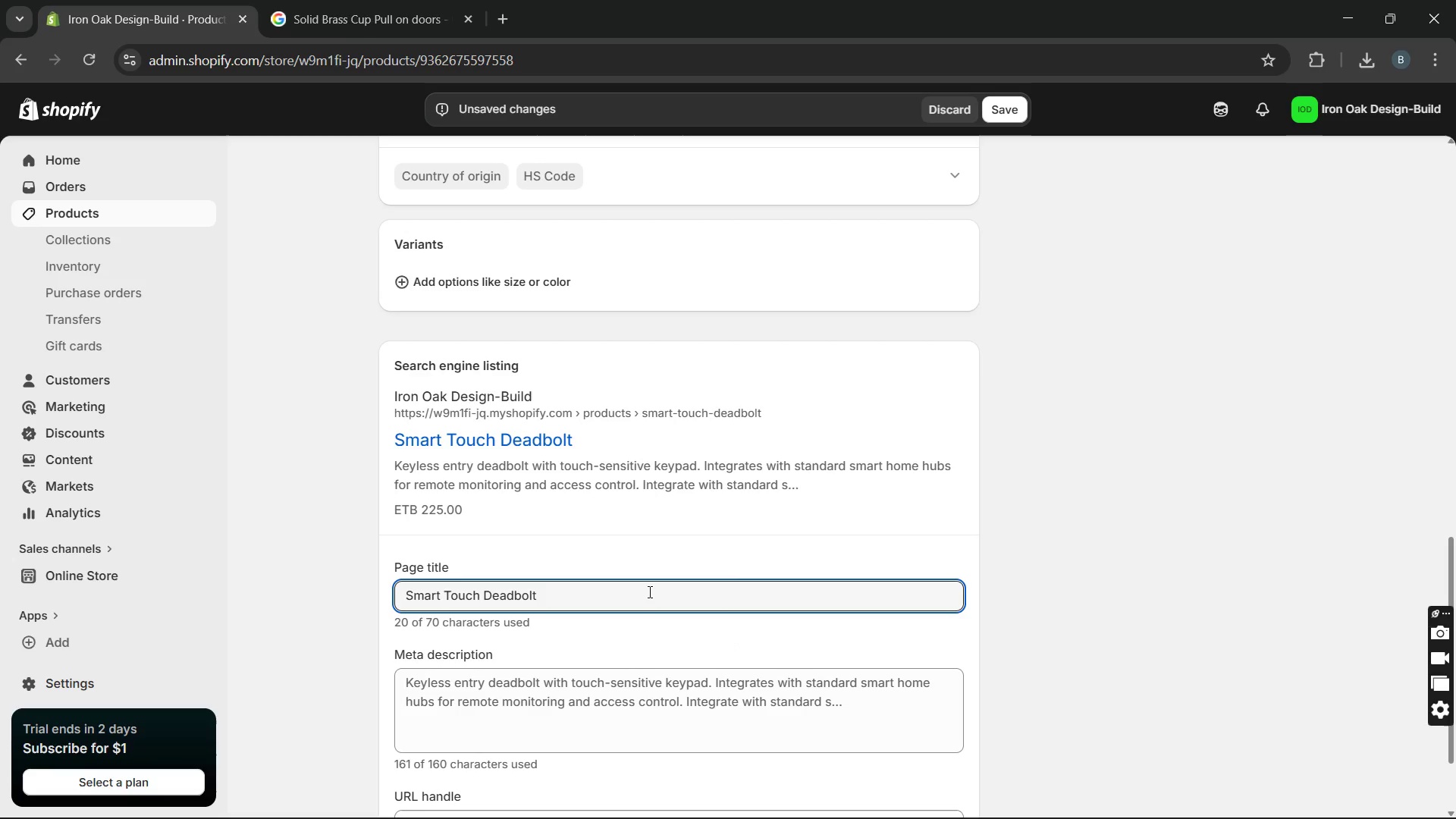 
key(Space)
 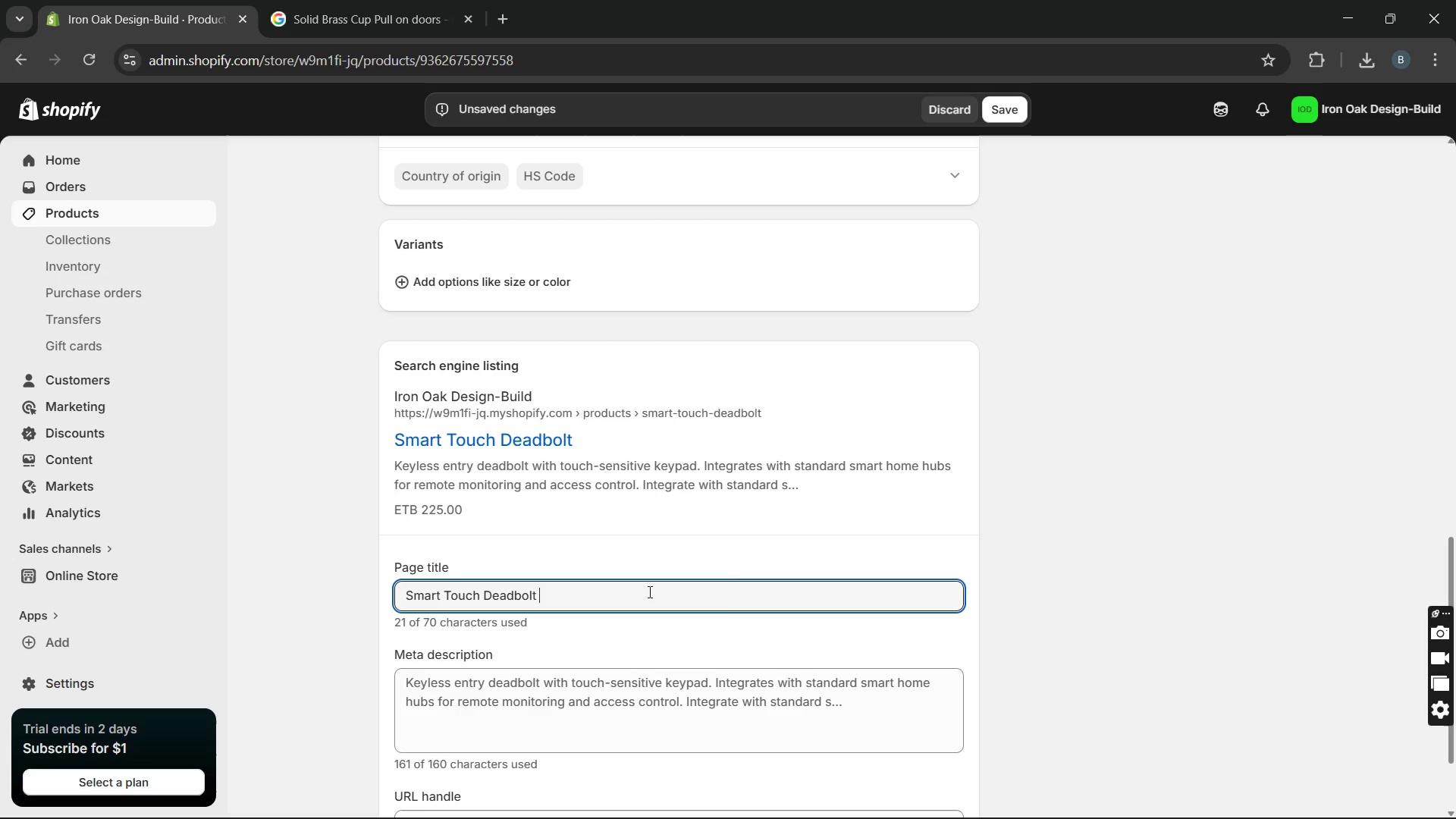 
key(Shift+Break)
 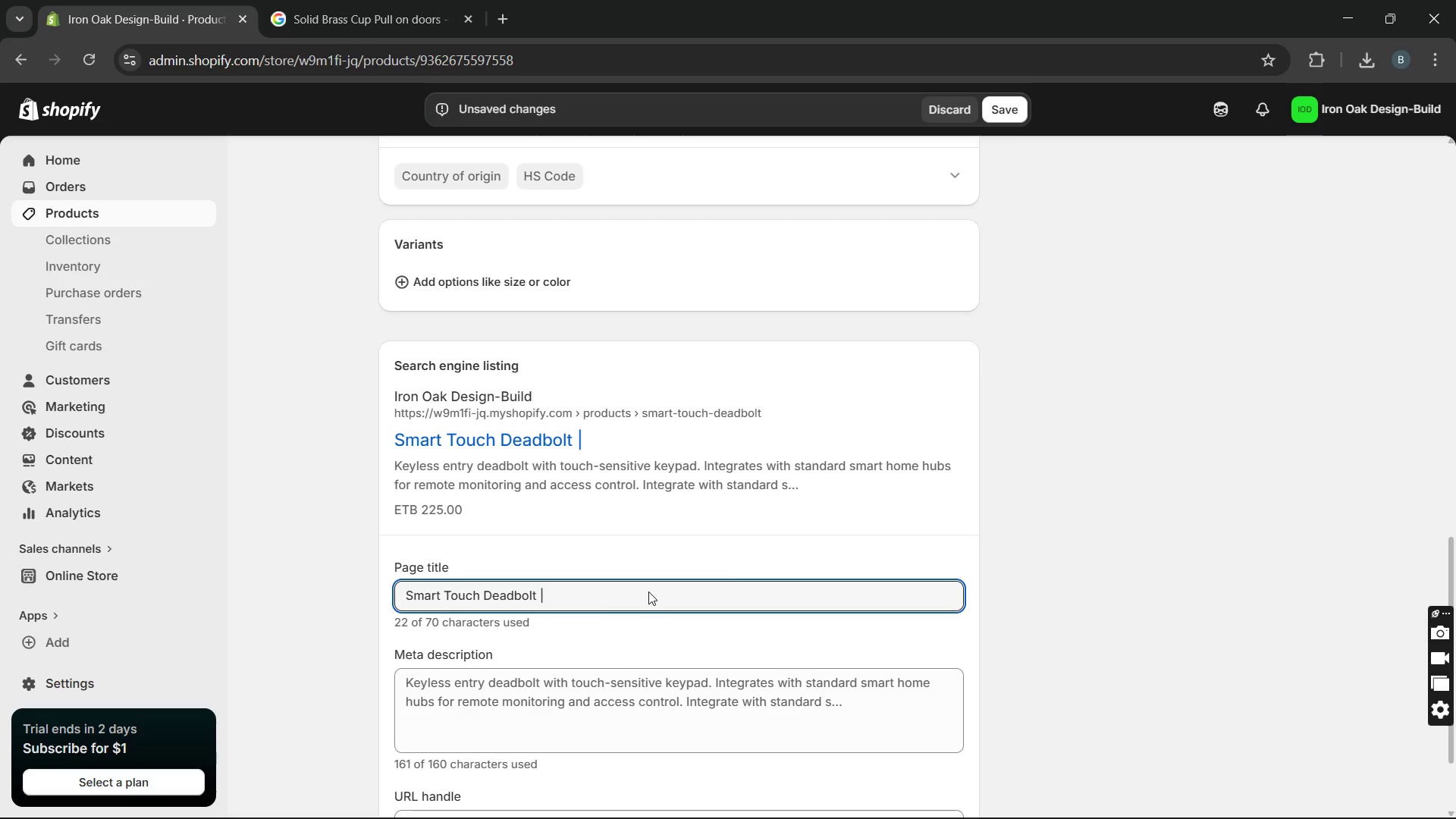 
key(Space)
 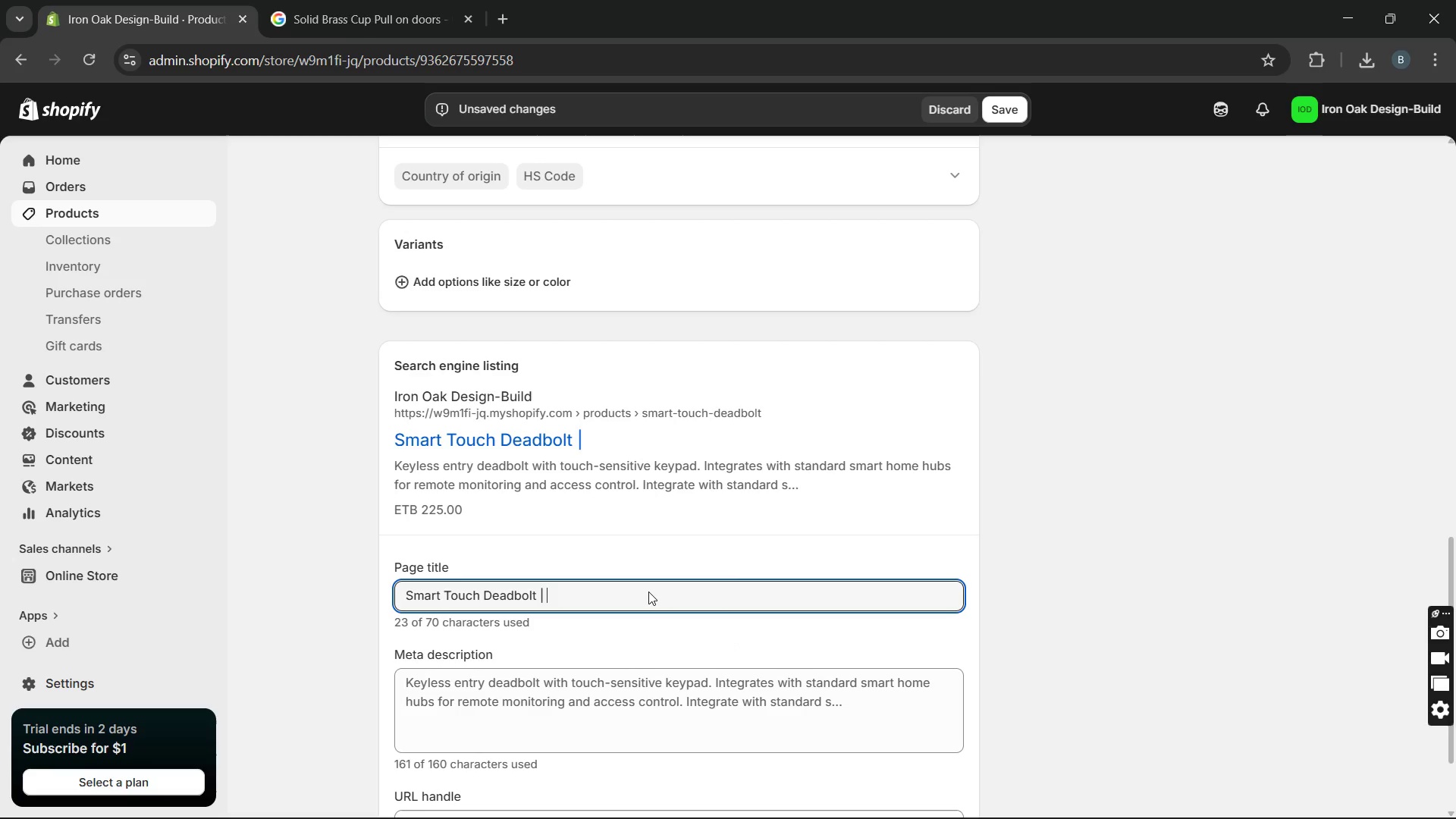 
type(Smart Locks)
 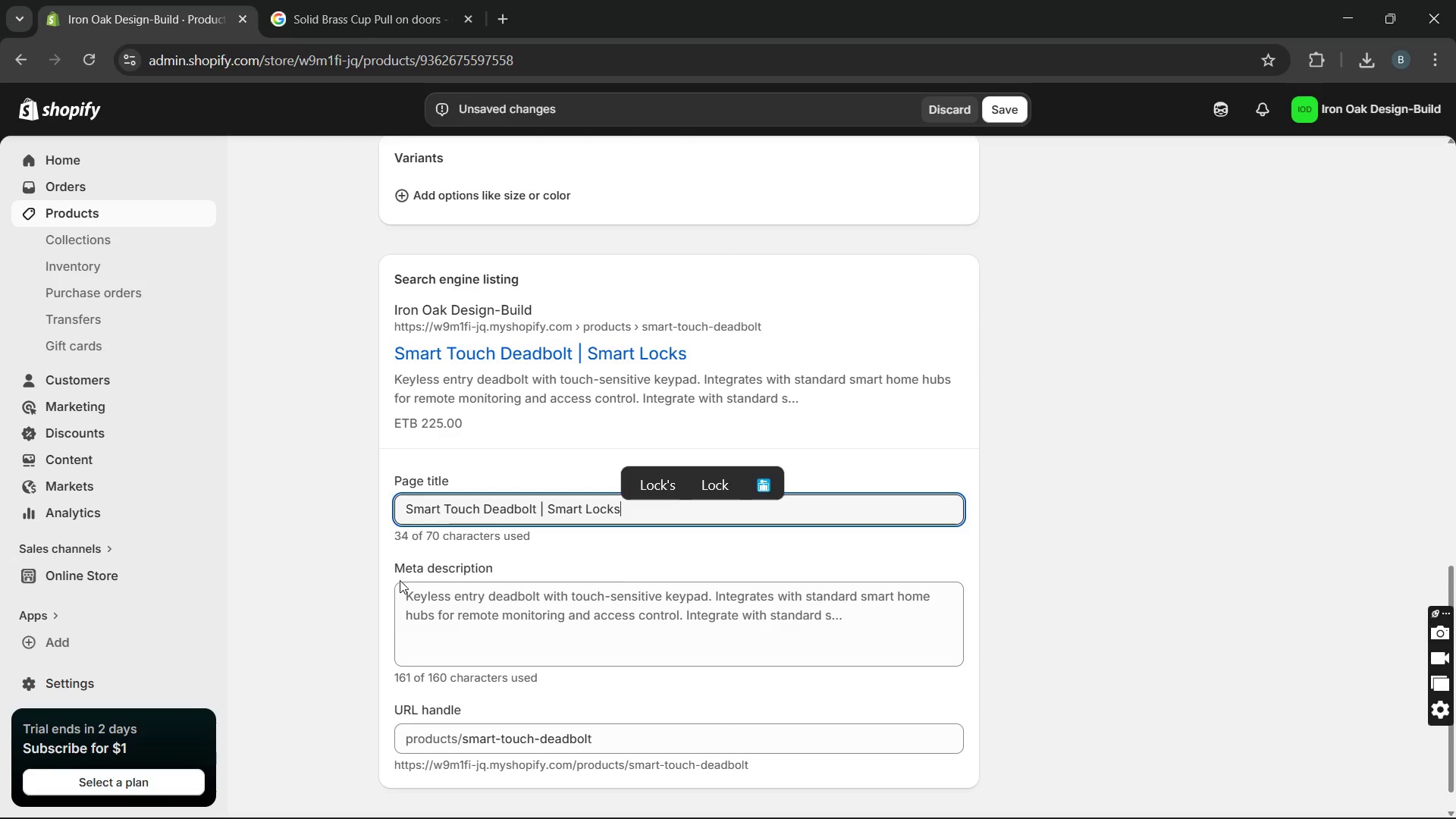 
wait(5.08)
 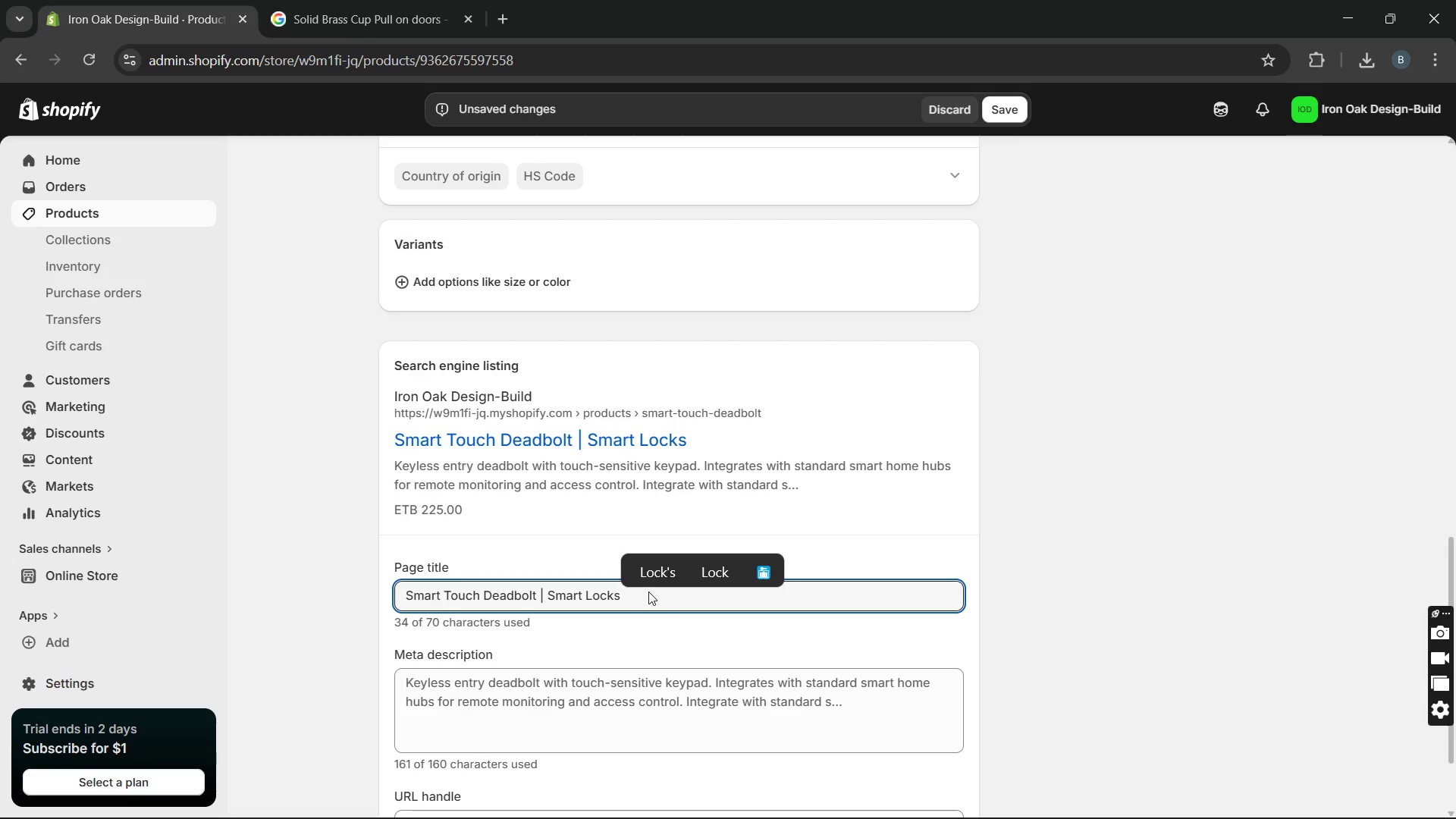 
left_click_drag(start_coordinate=[401, 593], to_coordinate=[951, 734])
 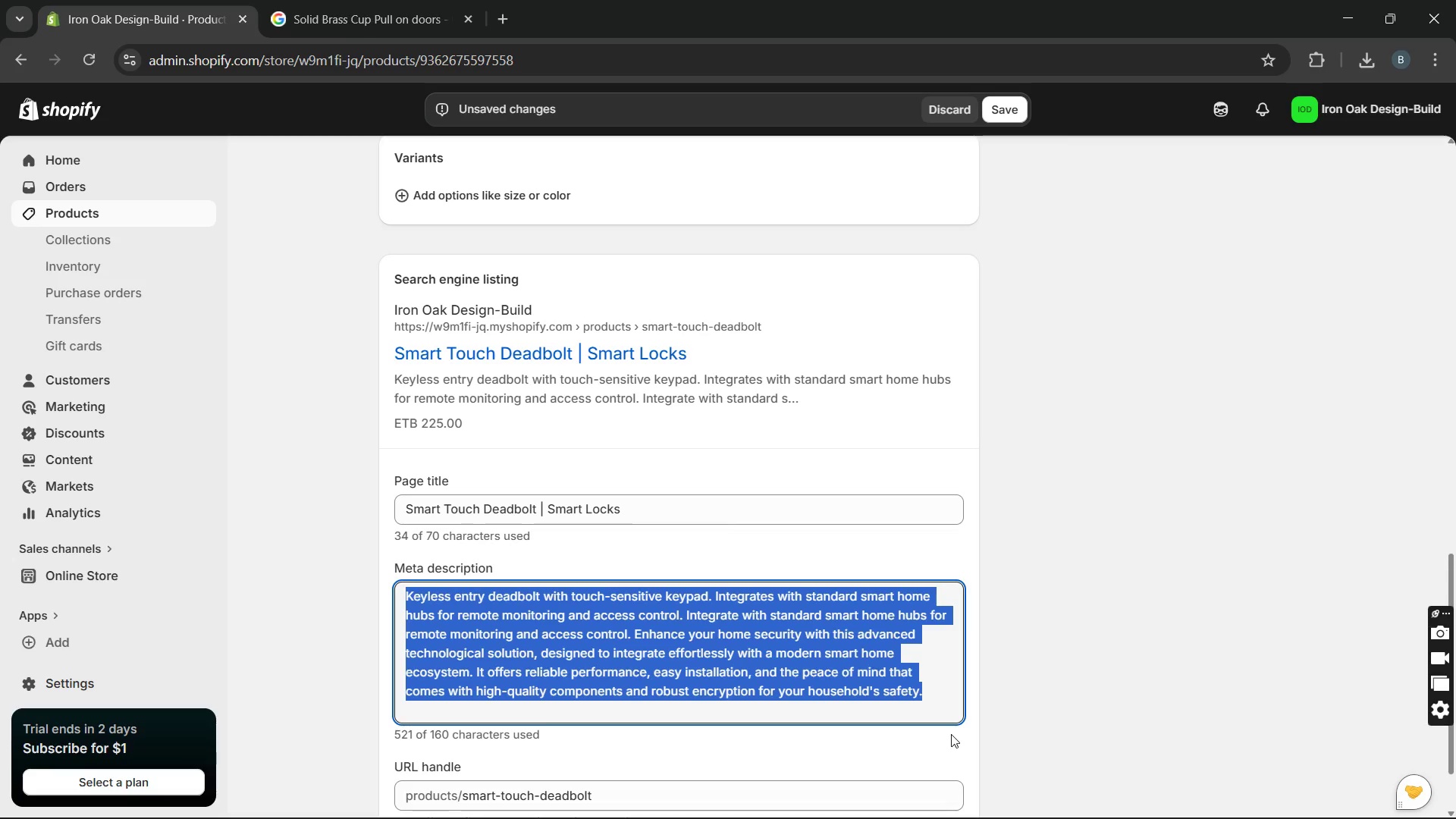 
type(secure your home with the smart touch deadbolt. Features keyless entry, remote monito)
 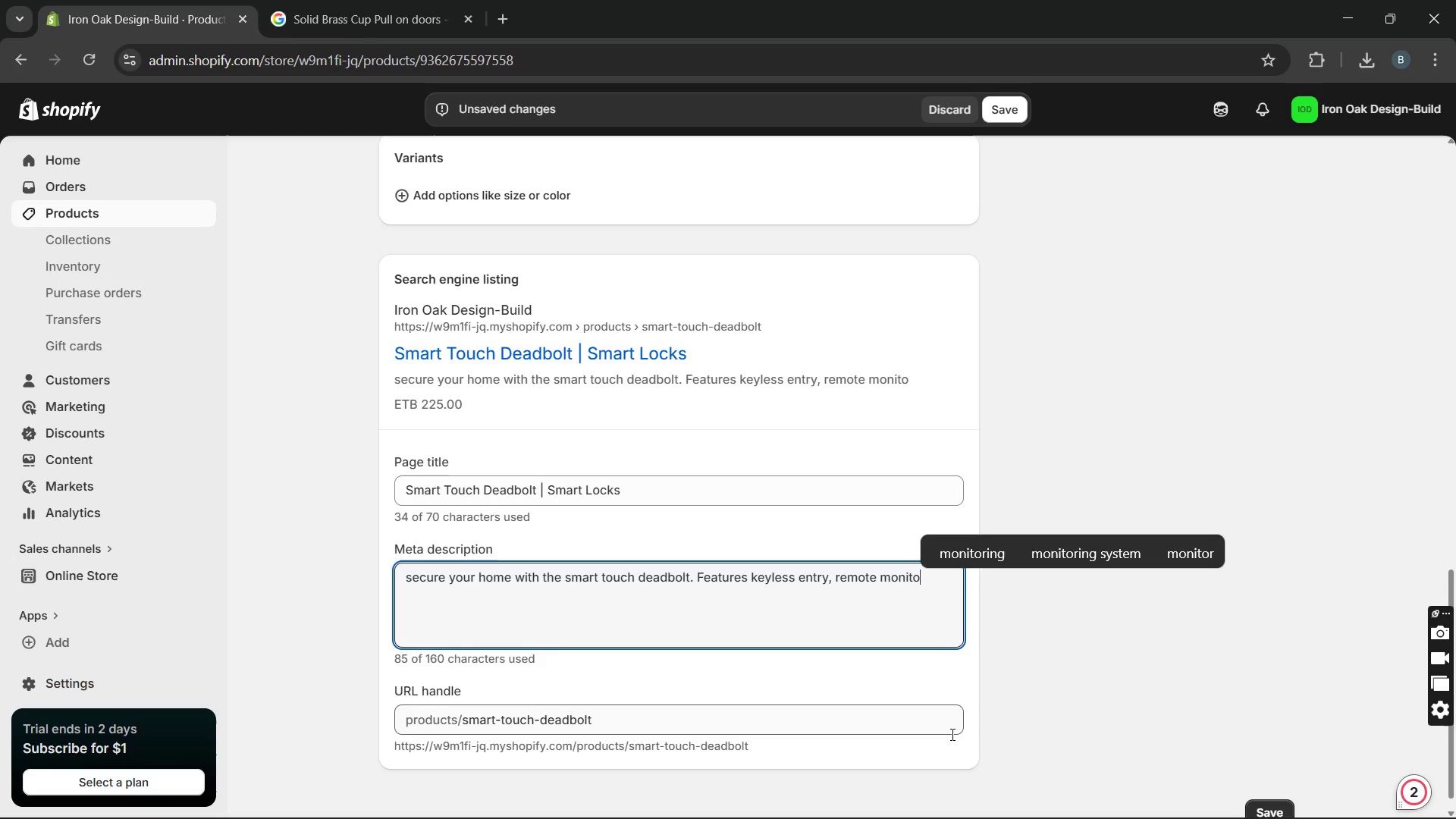 
type(ring, and a sleek low-profile design )
key(Backspace)
type(. Ideal for modern security needs.)
 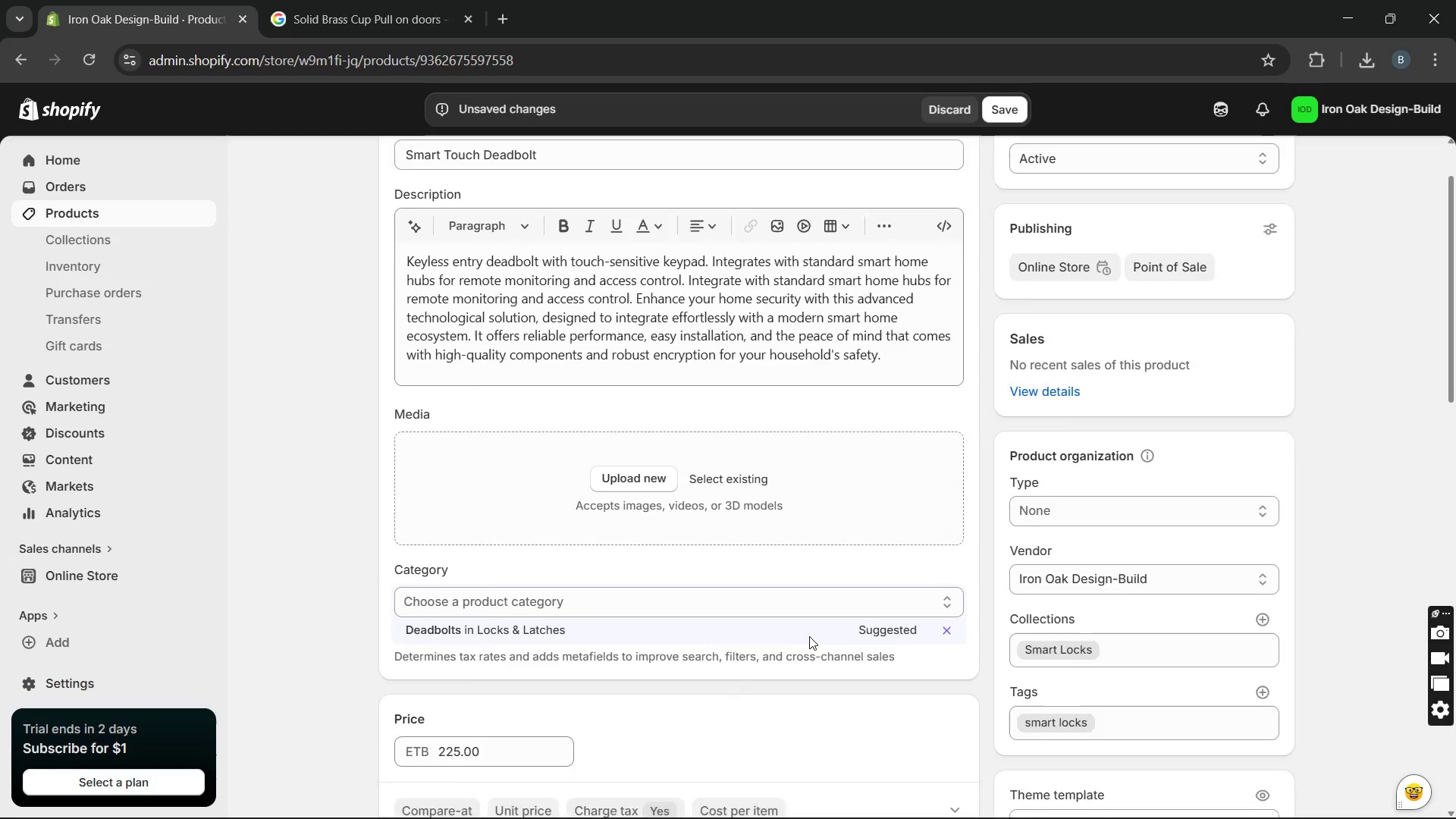 
wait(7.2)
 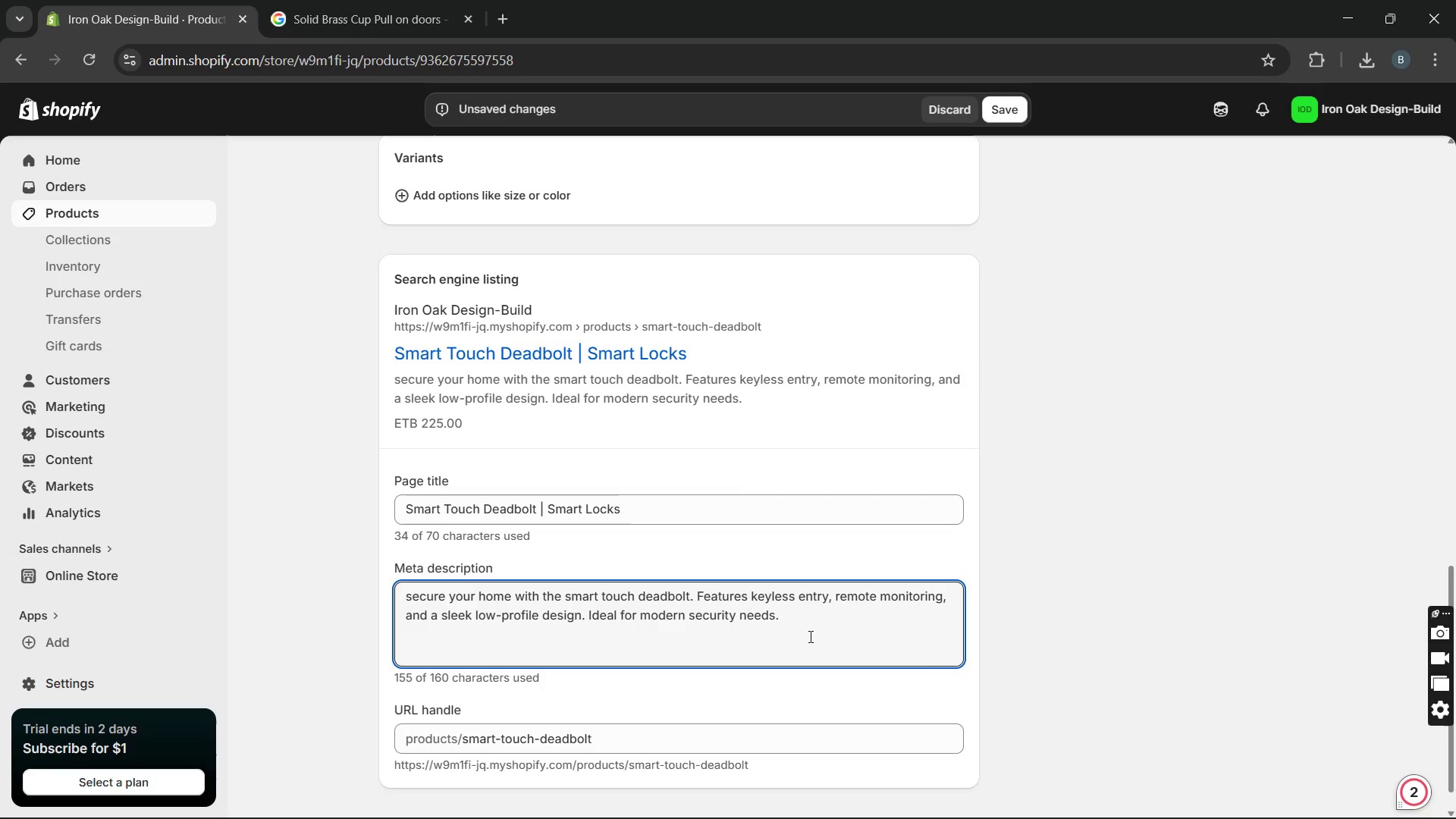 
left_click_drag(start_coordinate=[562, 221], to_coordinate=[351, 243])
 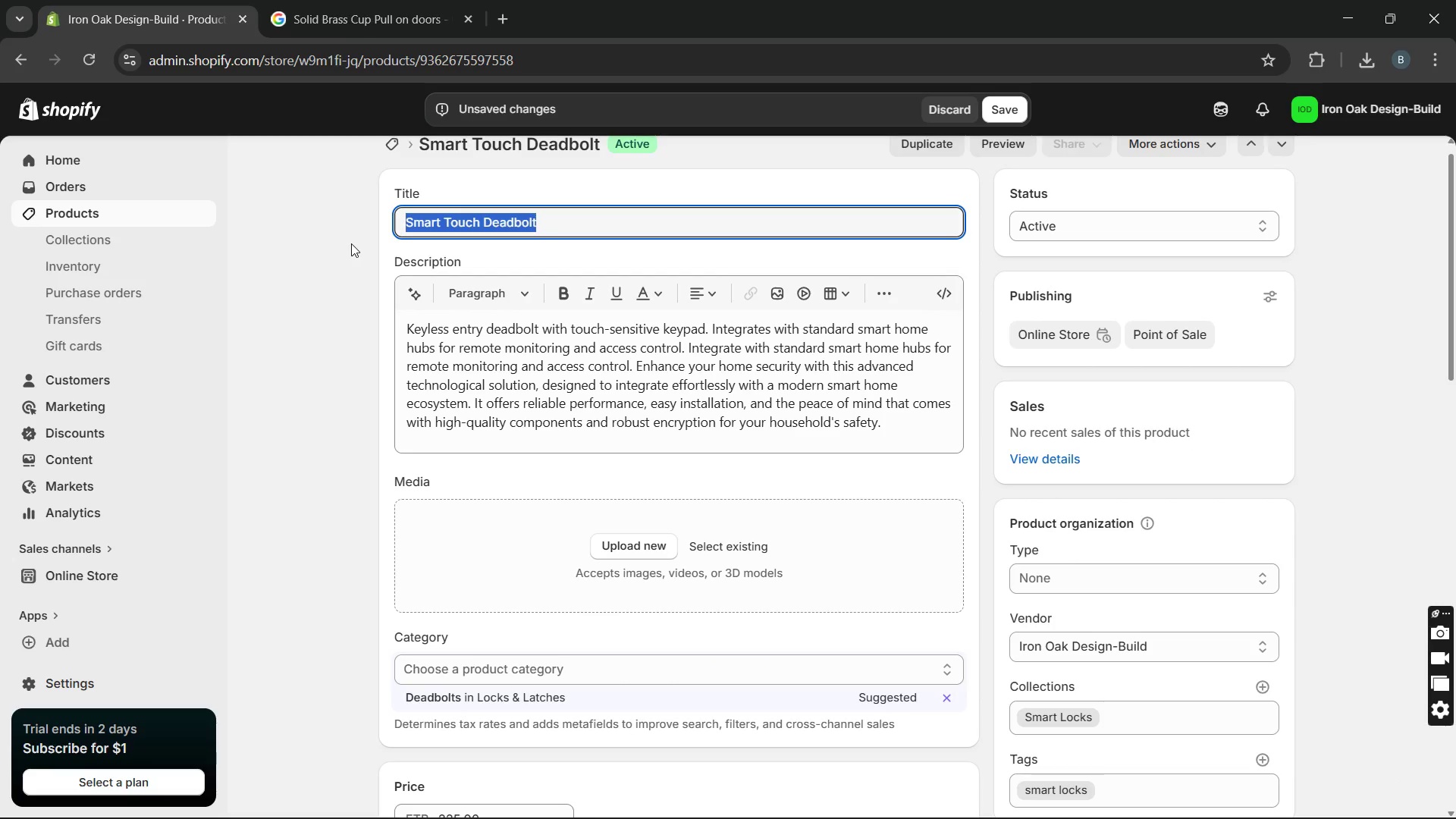 
key(Control+C)
 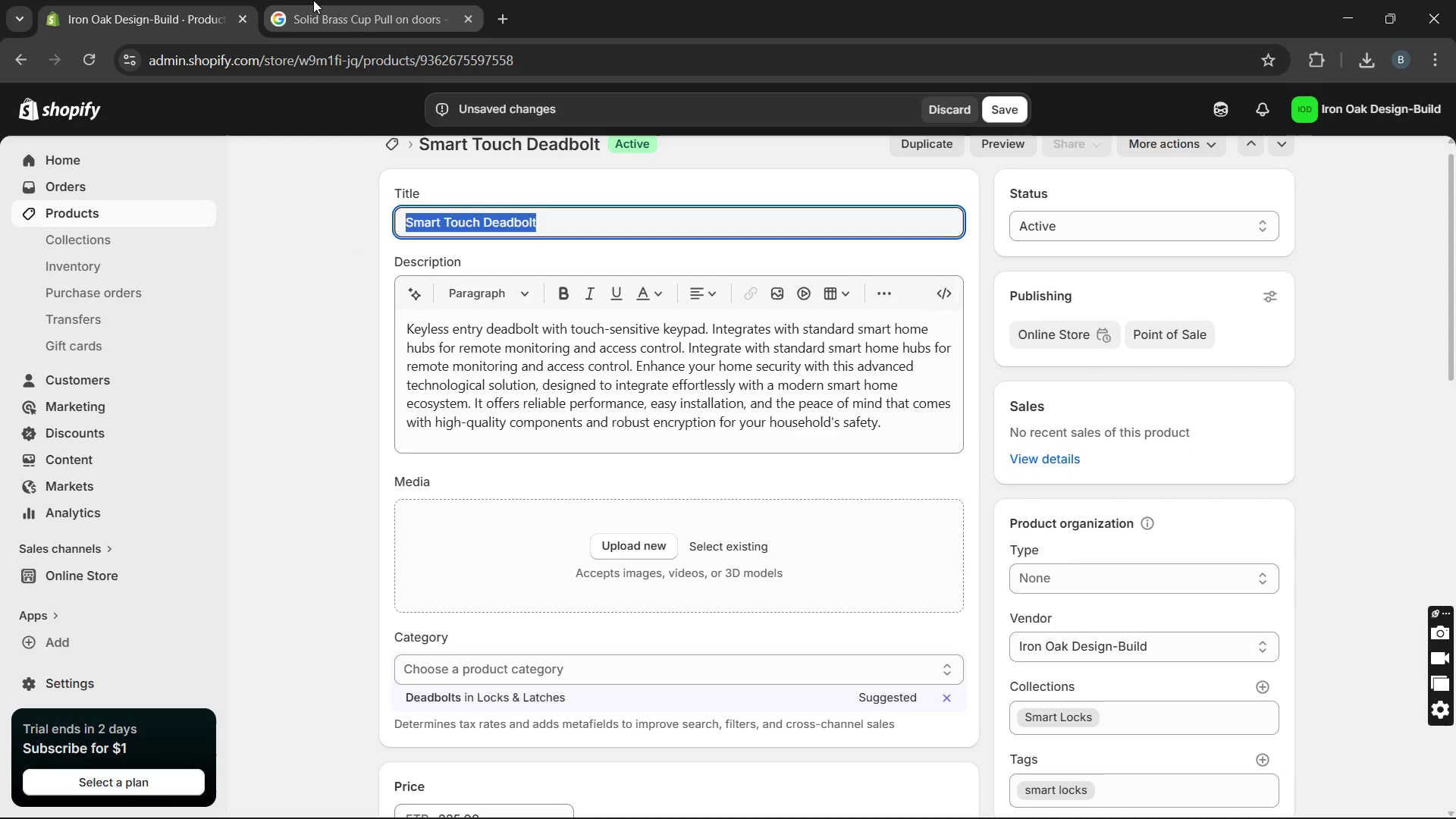 
left_click_drag(start_coordinate=[313, 0], to_coordinate=[128, 149])
 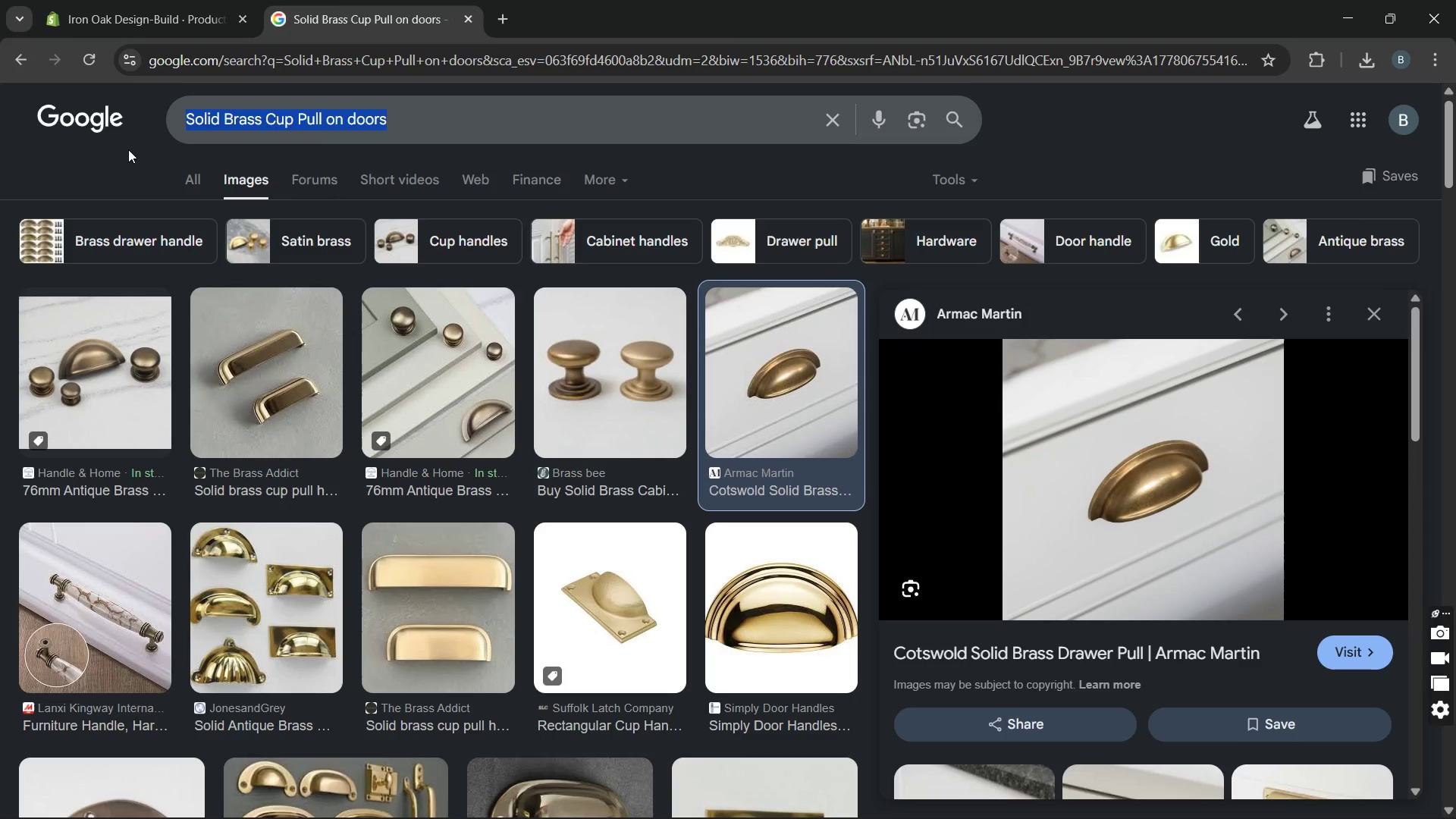 
key(Control+V)
 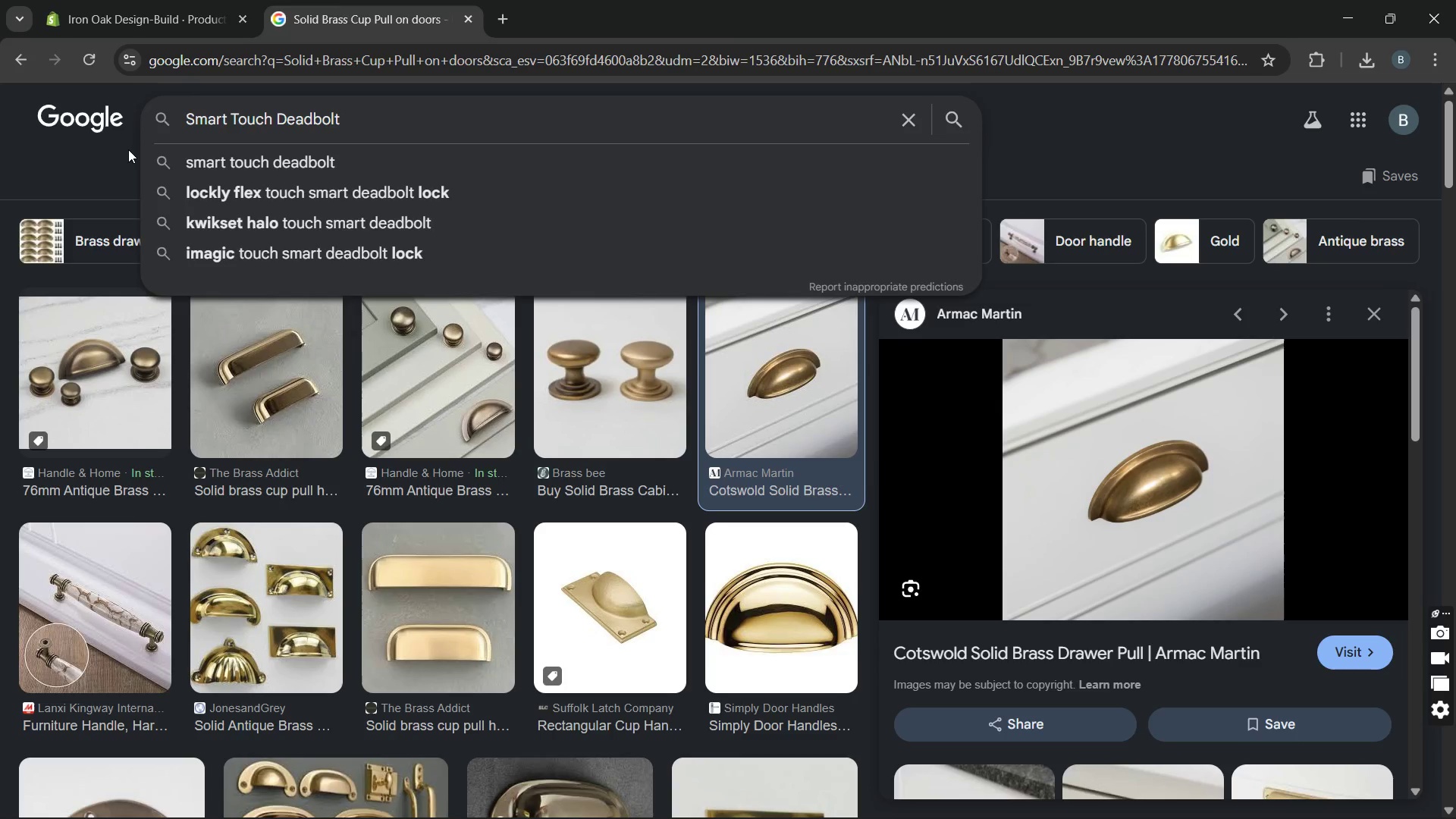 
key(Enter)
 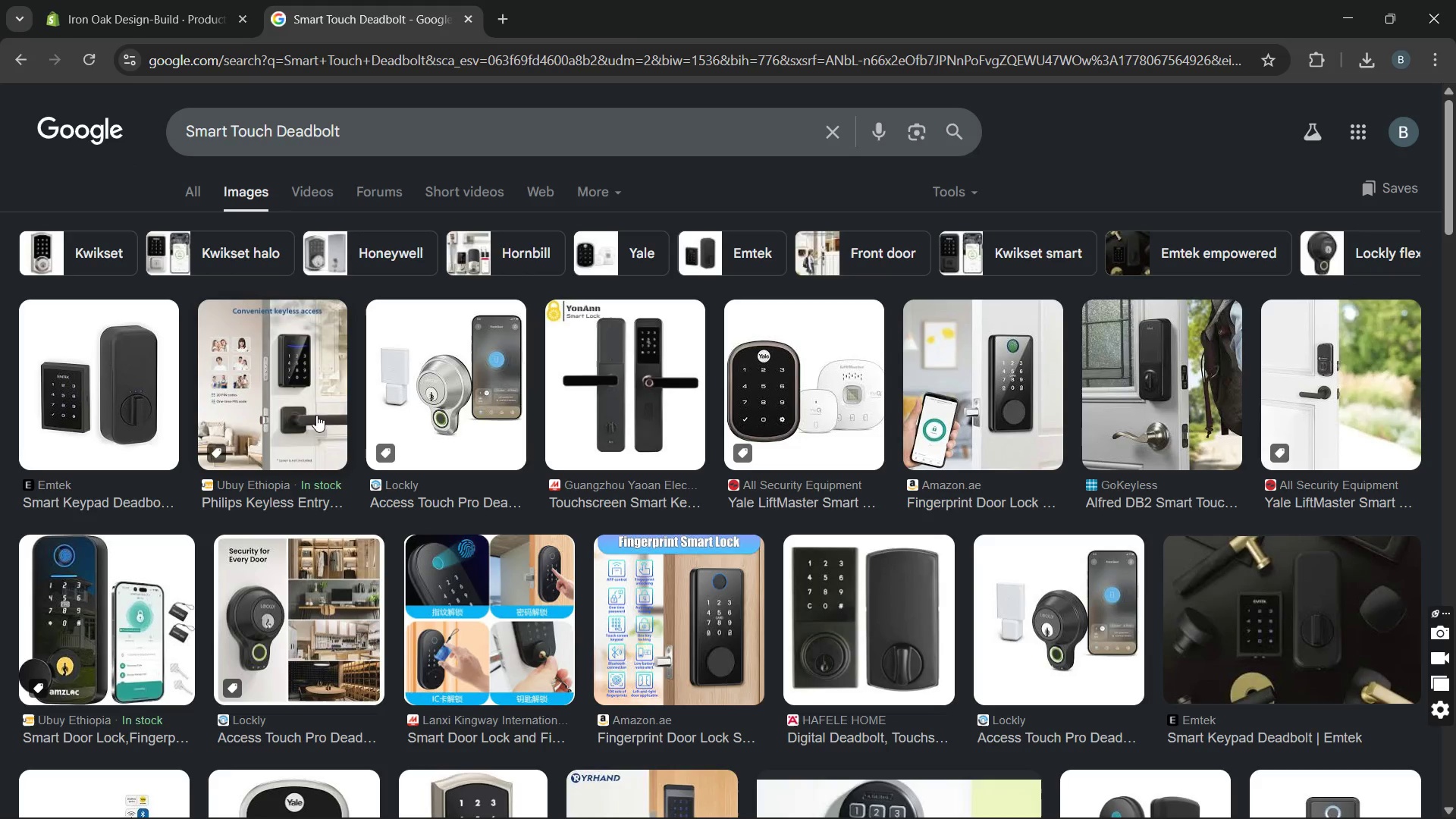 
mouse_move([589, 398])
 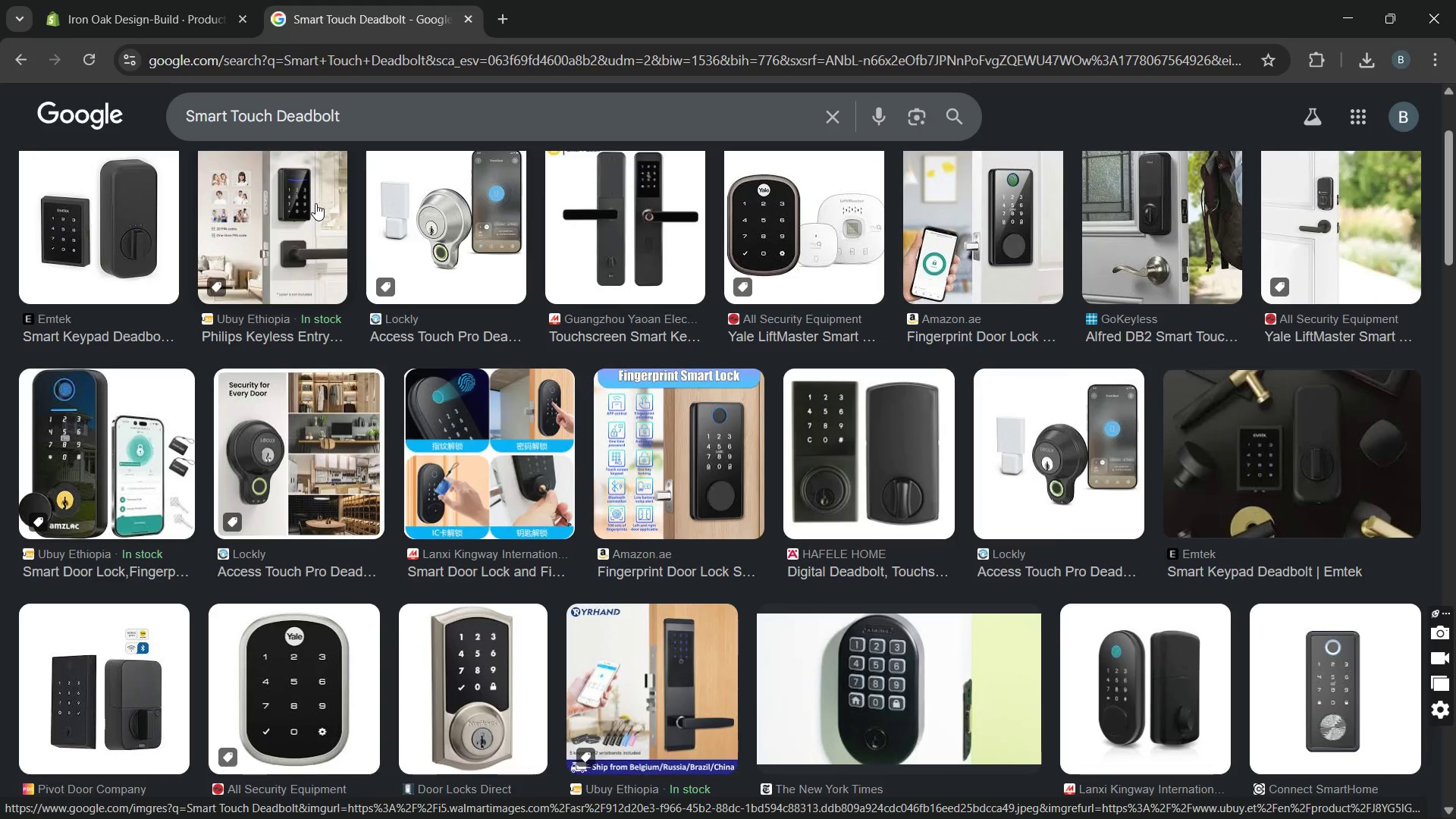 
left_click([315, 203])
 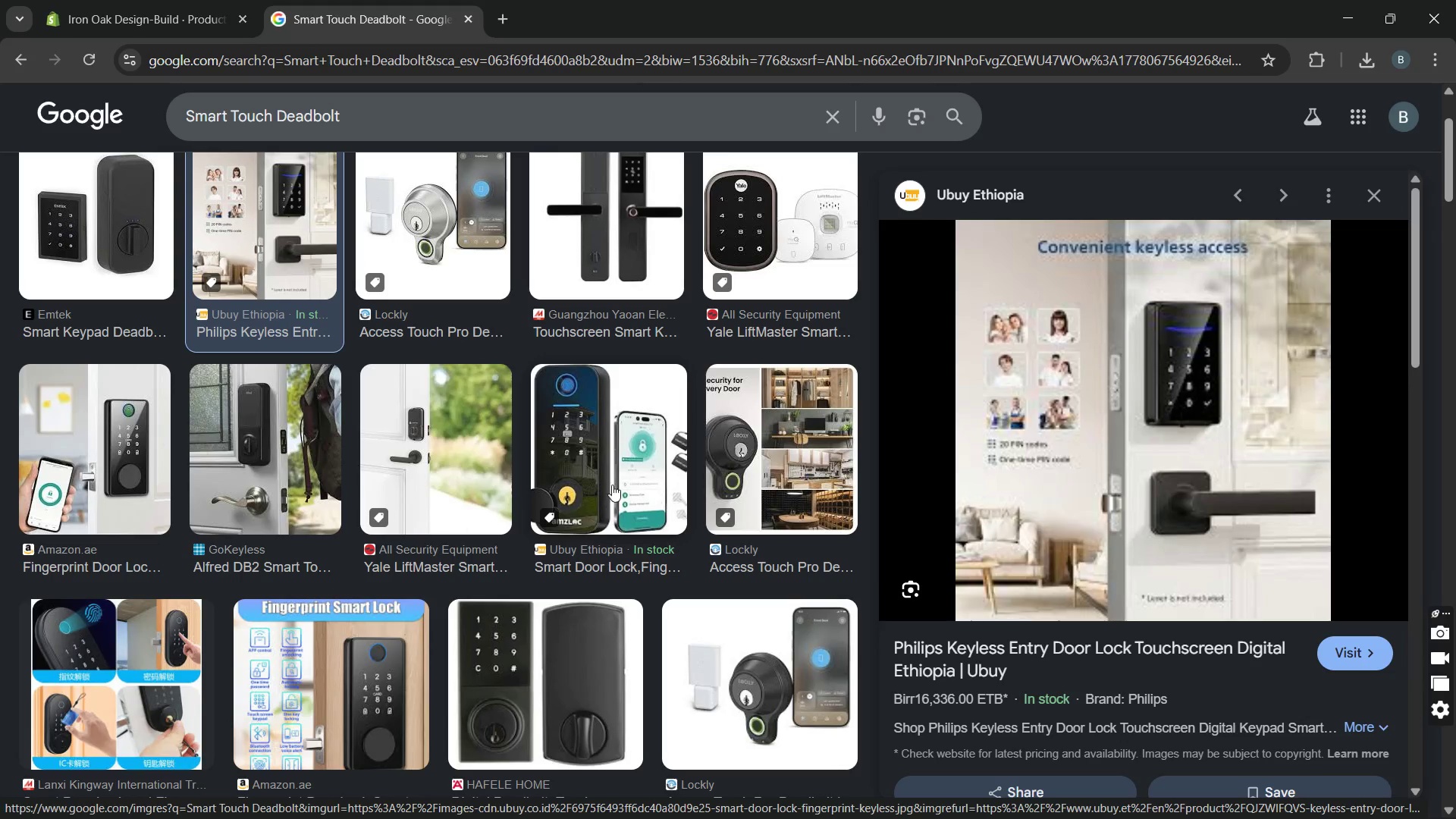 
wait(5.12)
 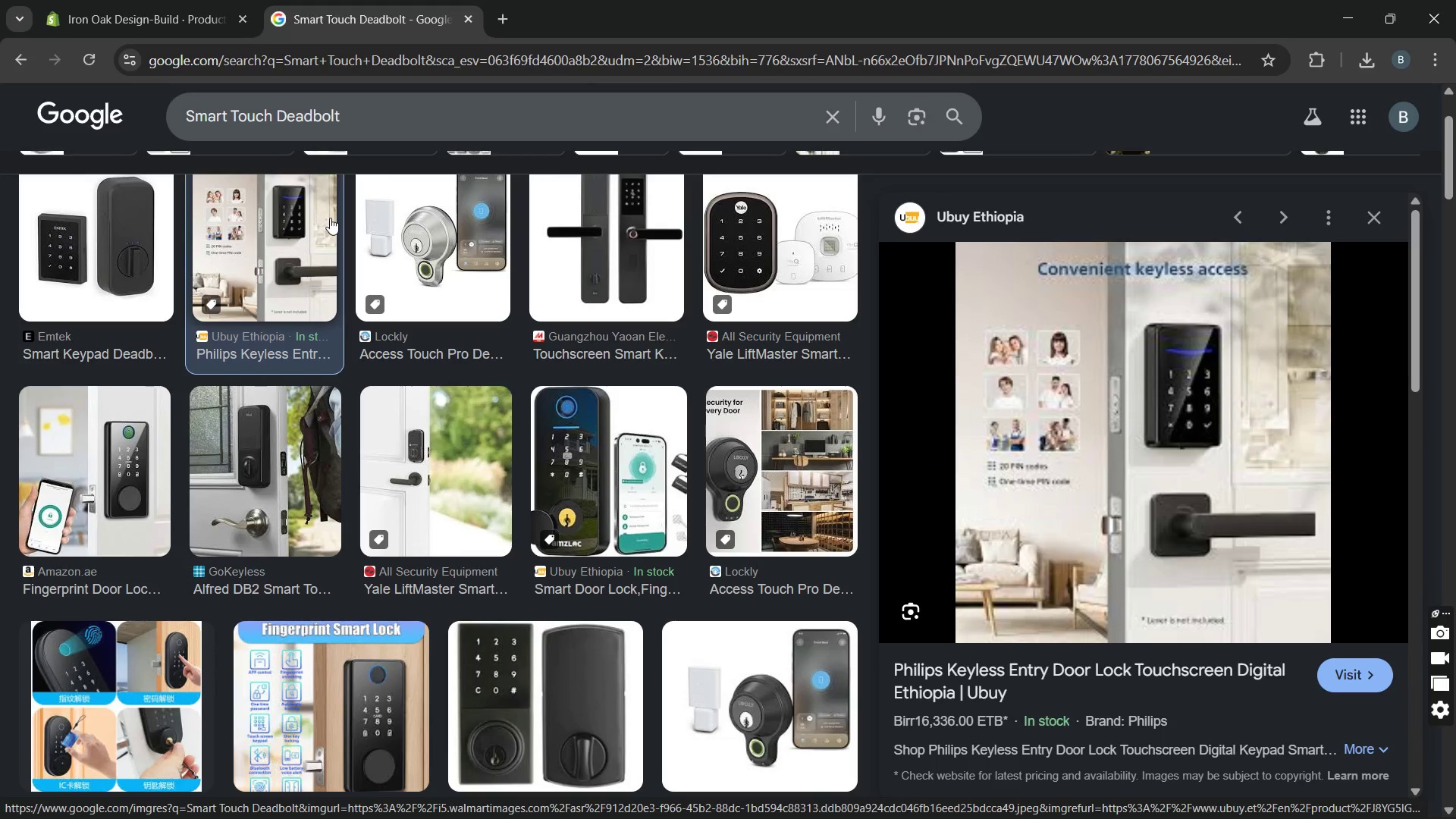 
left_click([614, 478])
 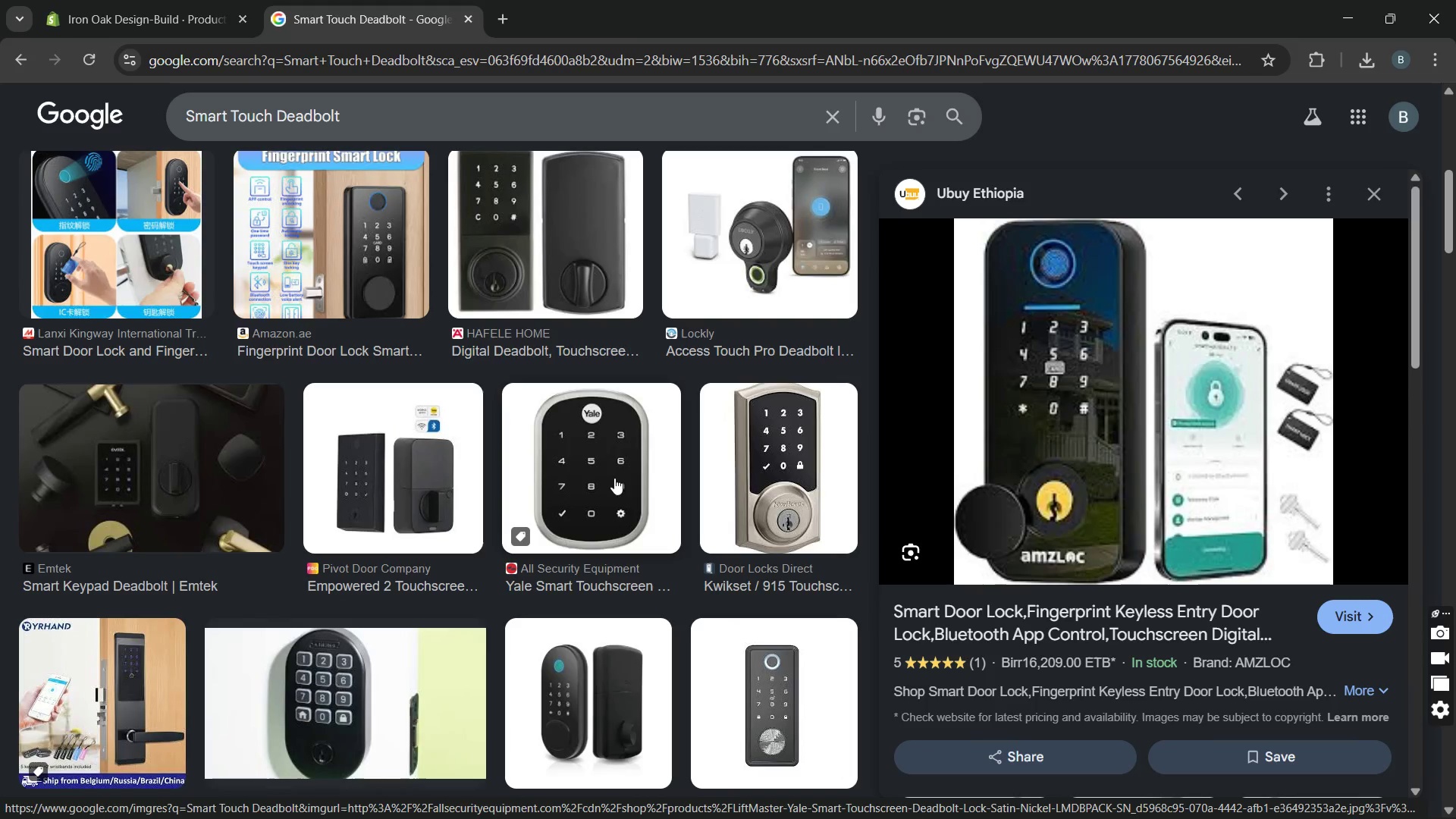 
wait(6.18)
 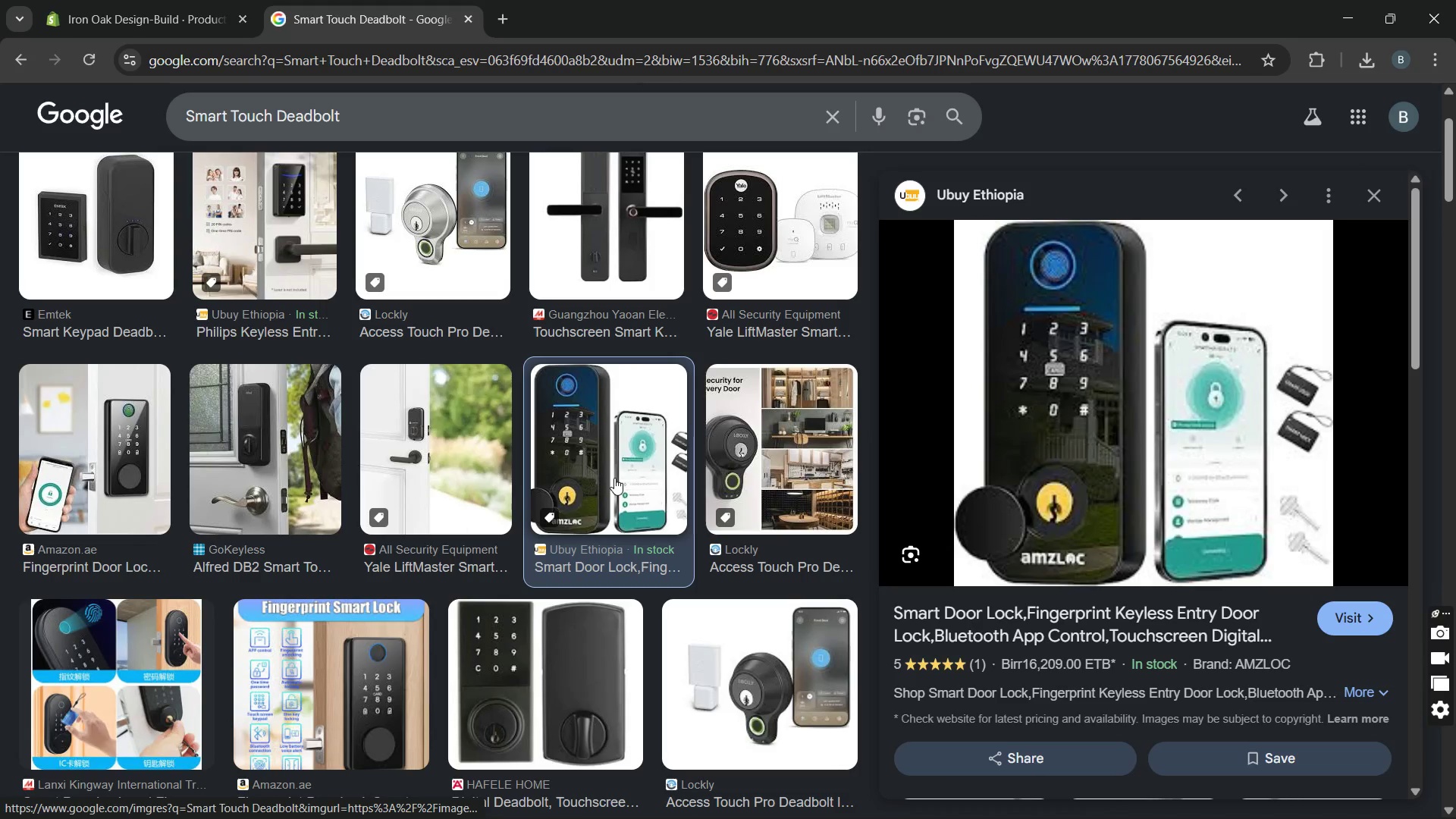 
mouse_move([984, 429])
 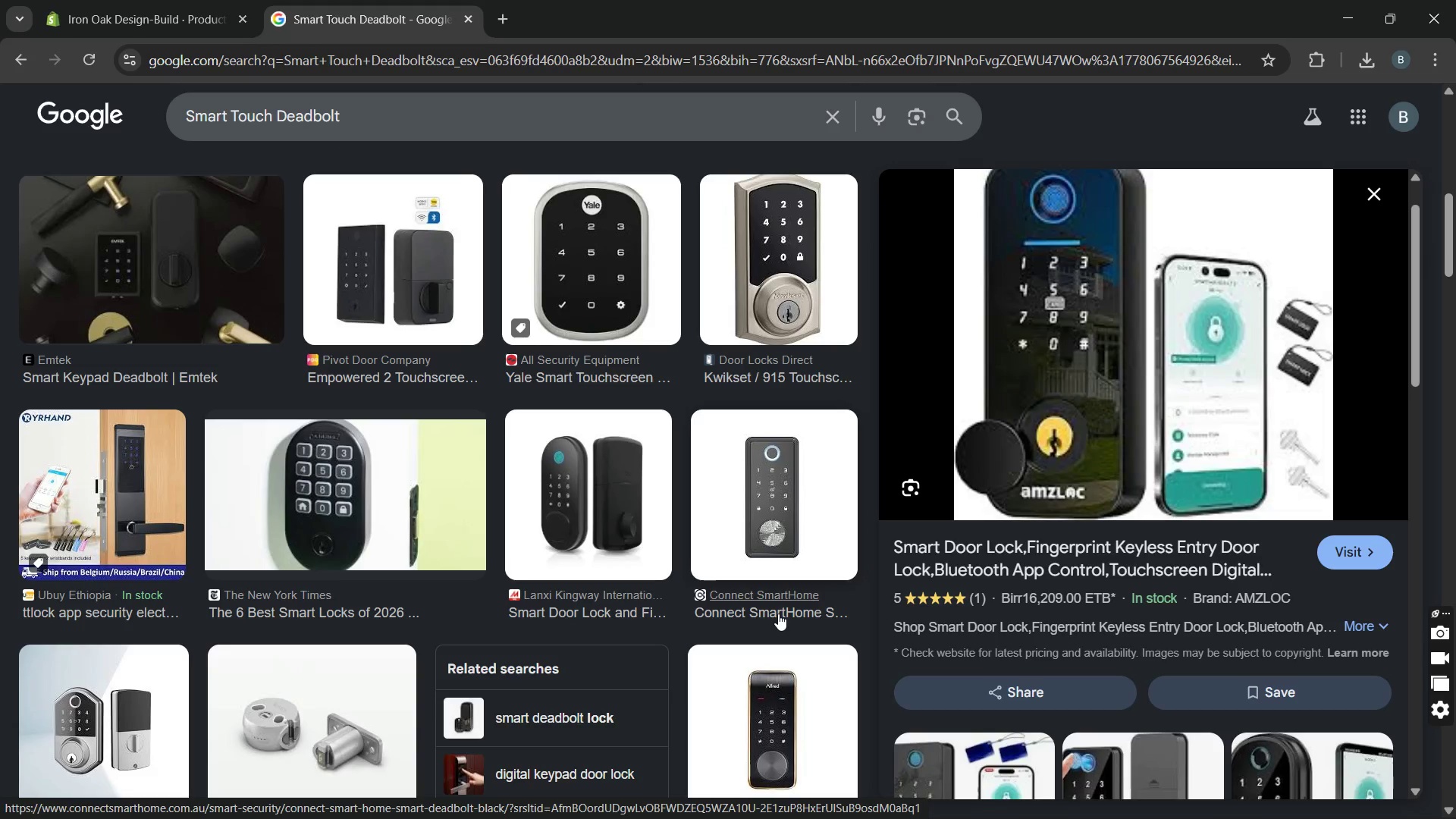 
wait(9.58)
 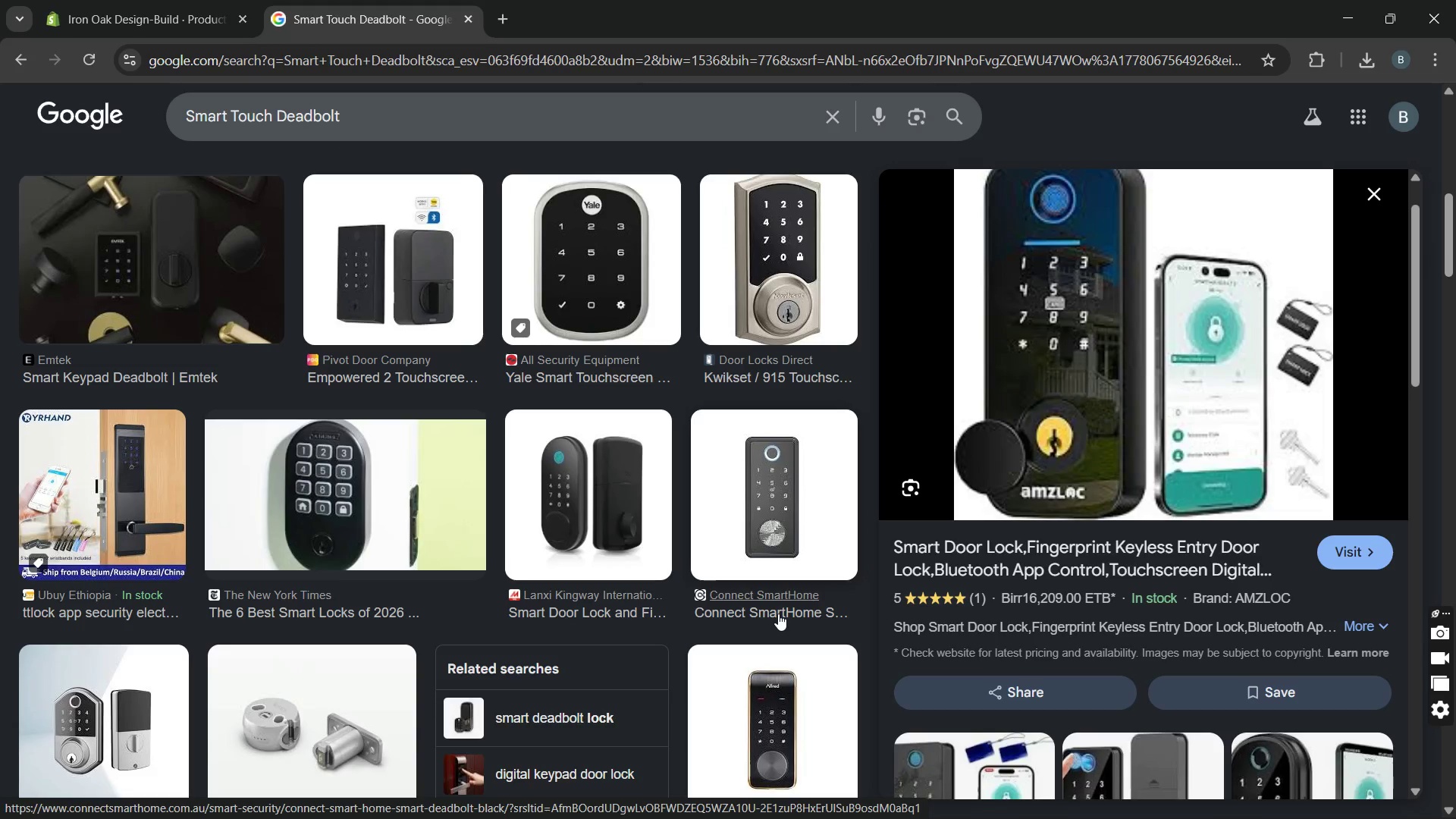 
left_click([767, 494])
 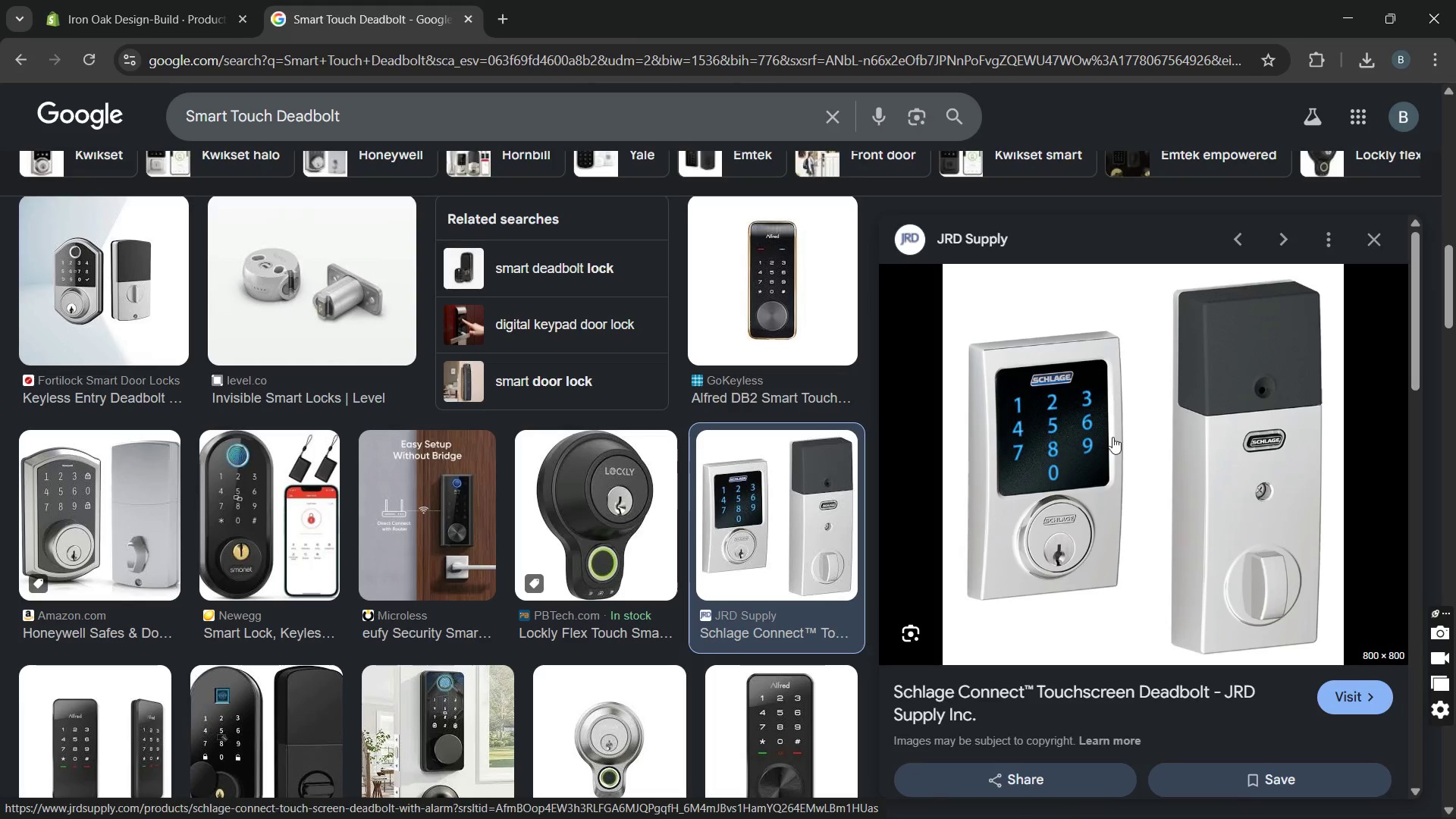 
right_click([1112, 437])
 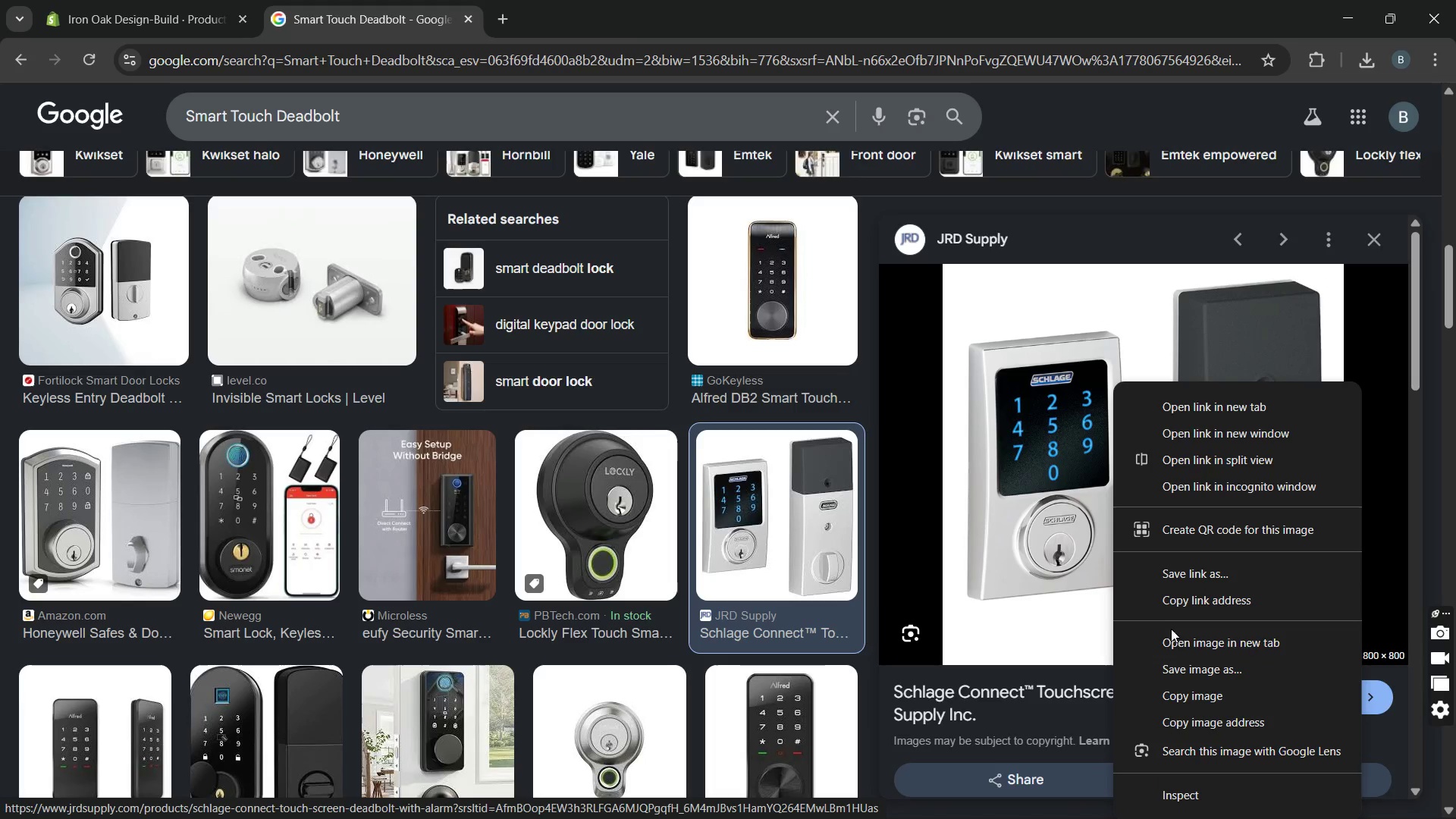 
left_click([1166, 657])
 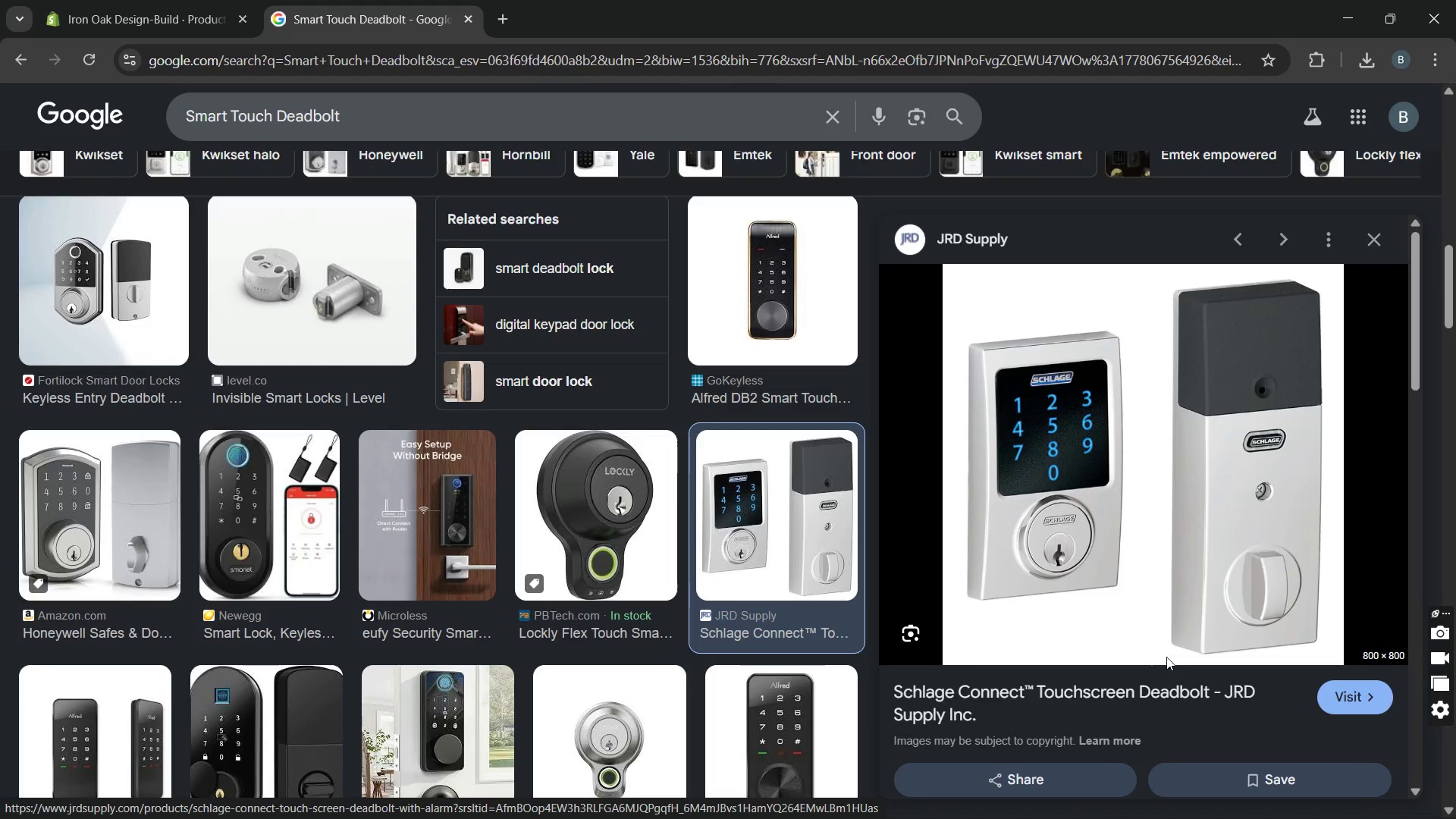 
key(Control+V)
 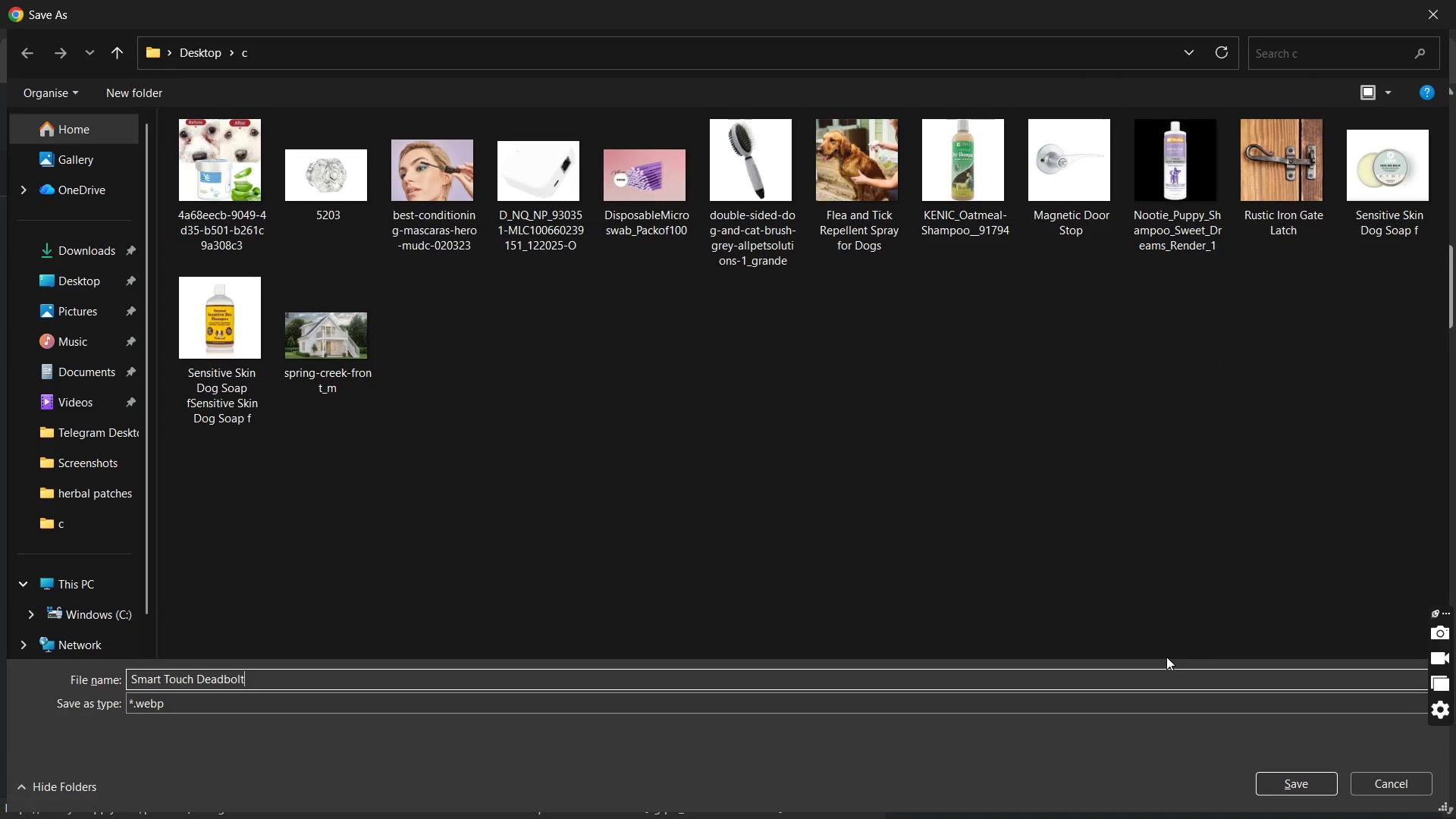 
key(Enter)
 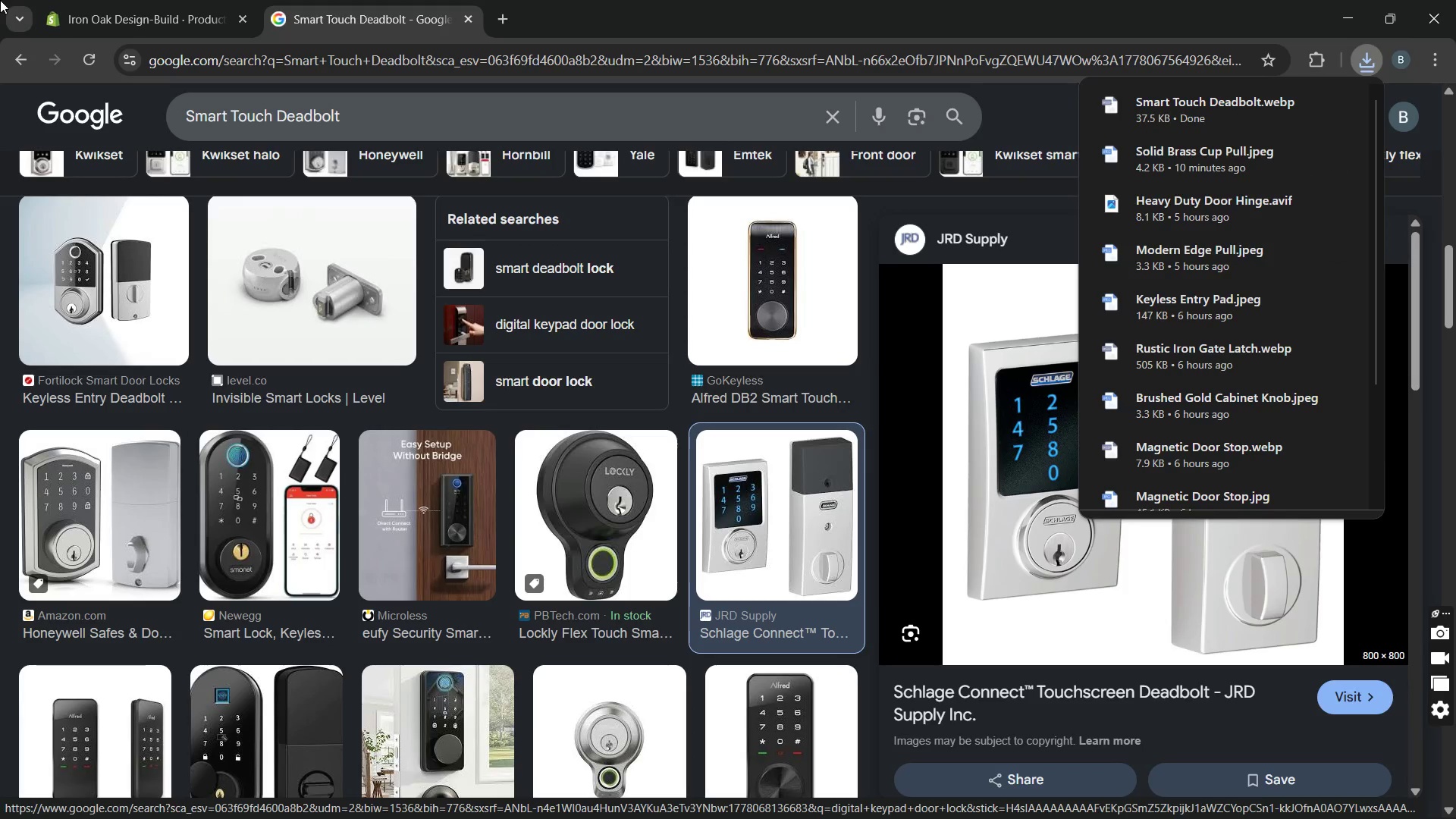 
left_click([119, 8])
 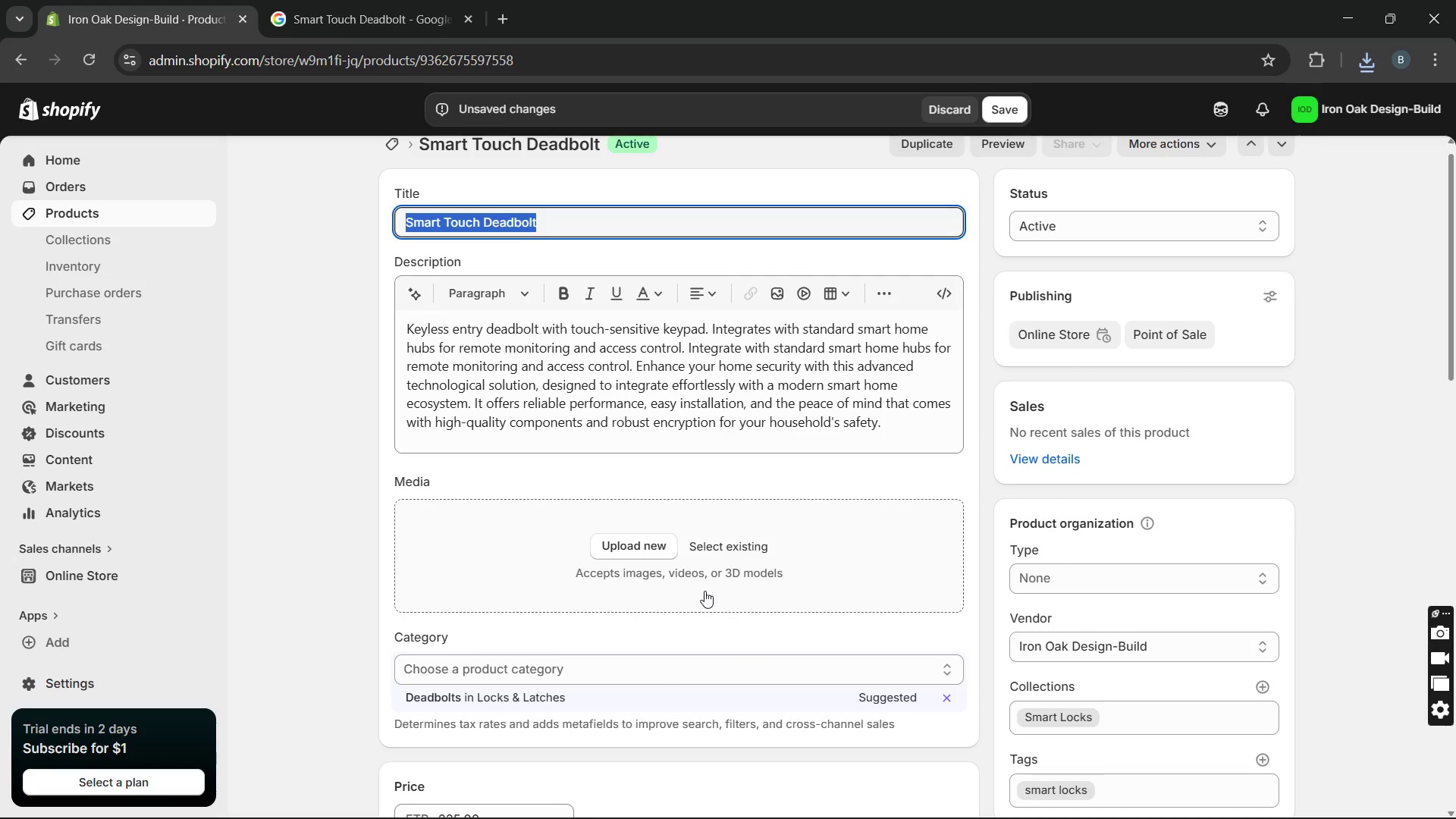 
left_click([650, 552])
 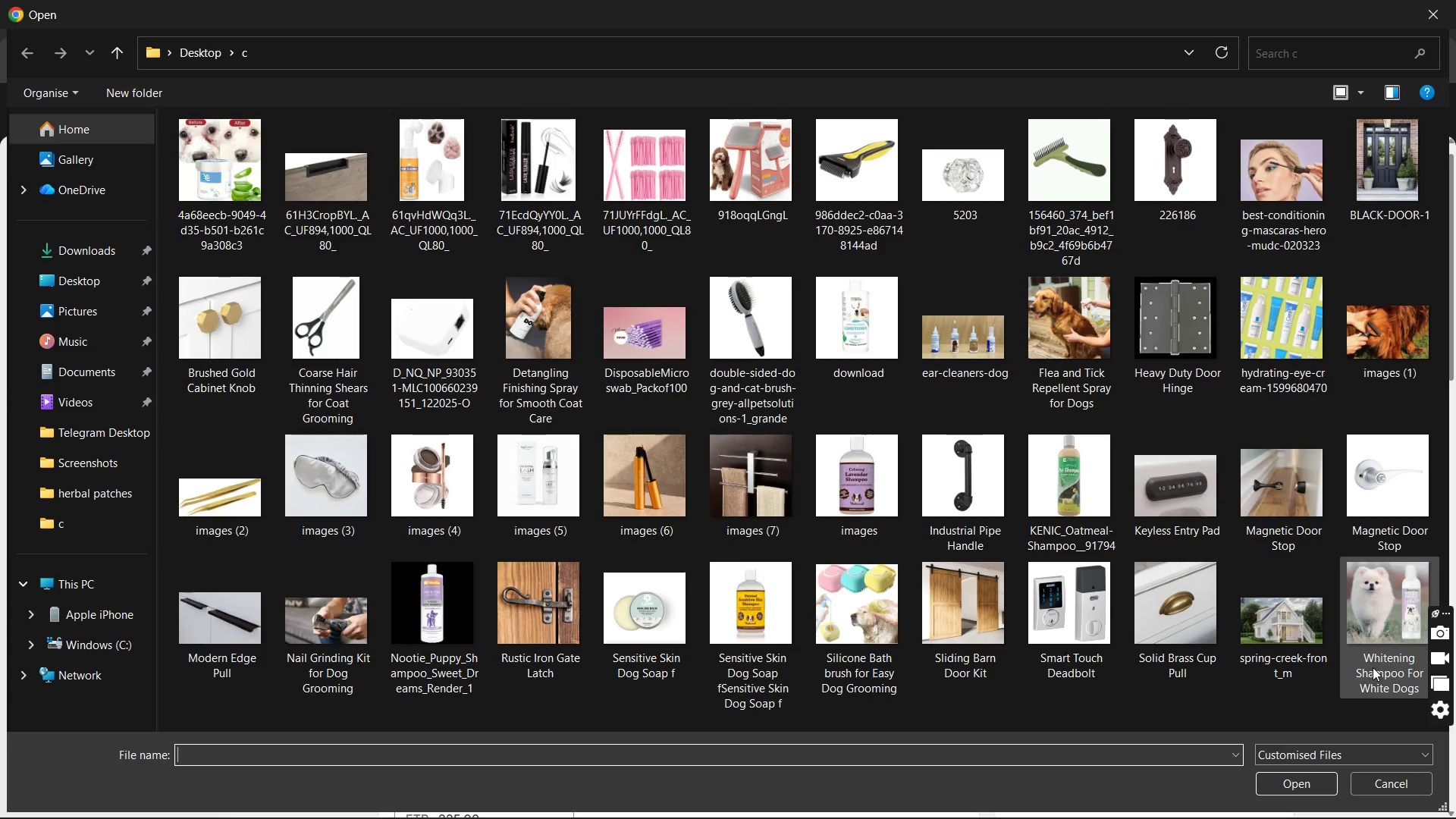 
double_click([1084, 631])
 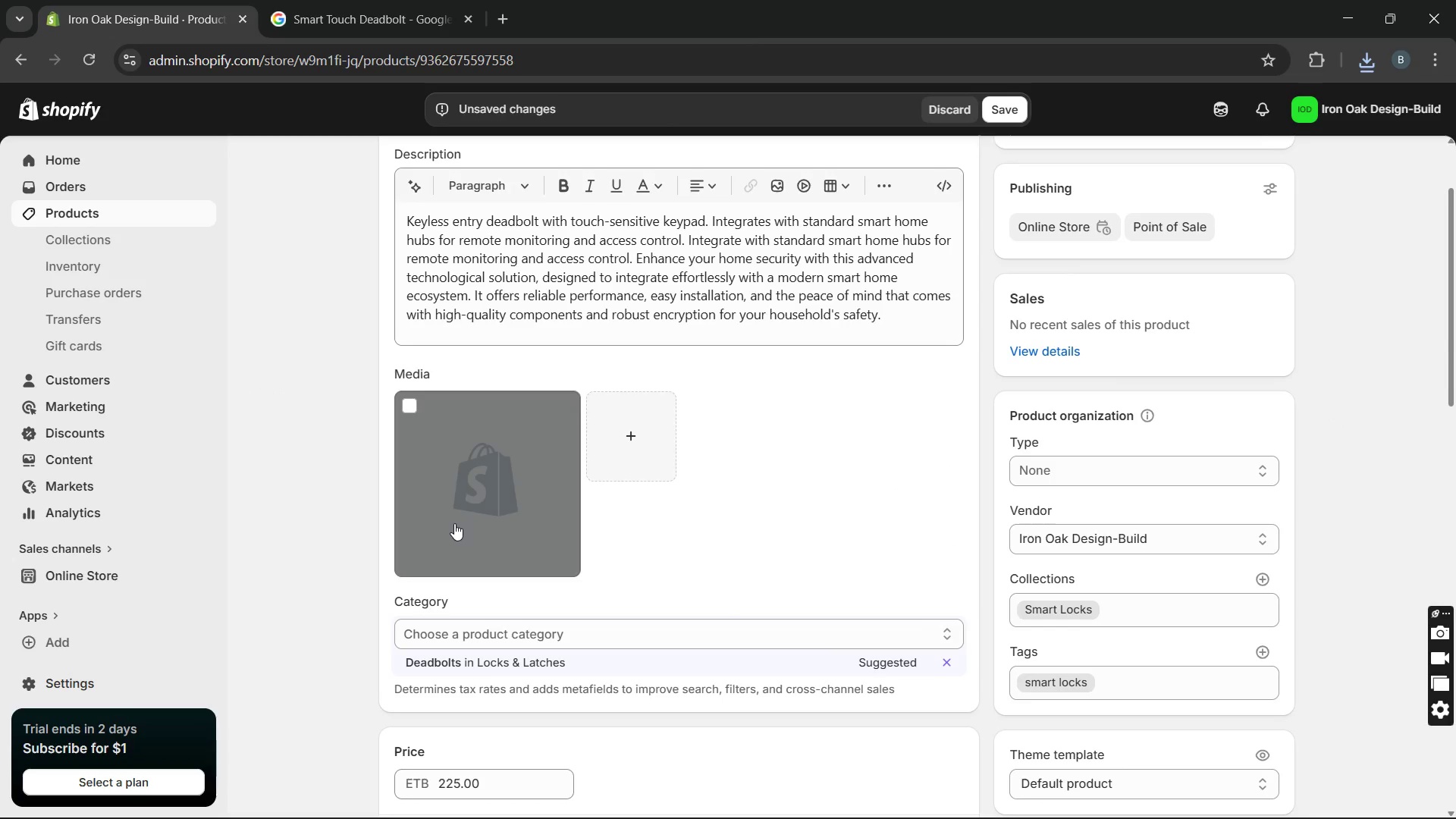 
wait(11.64)
 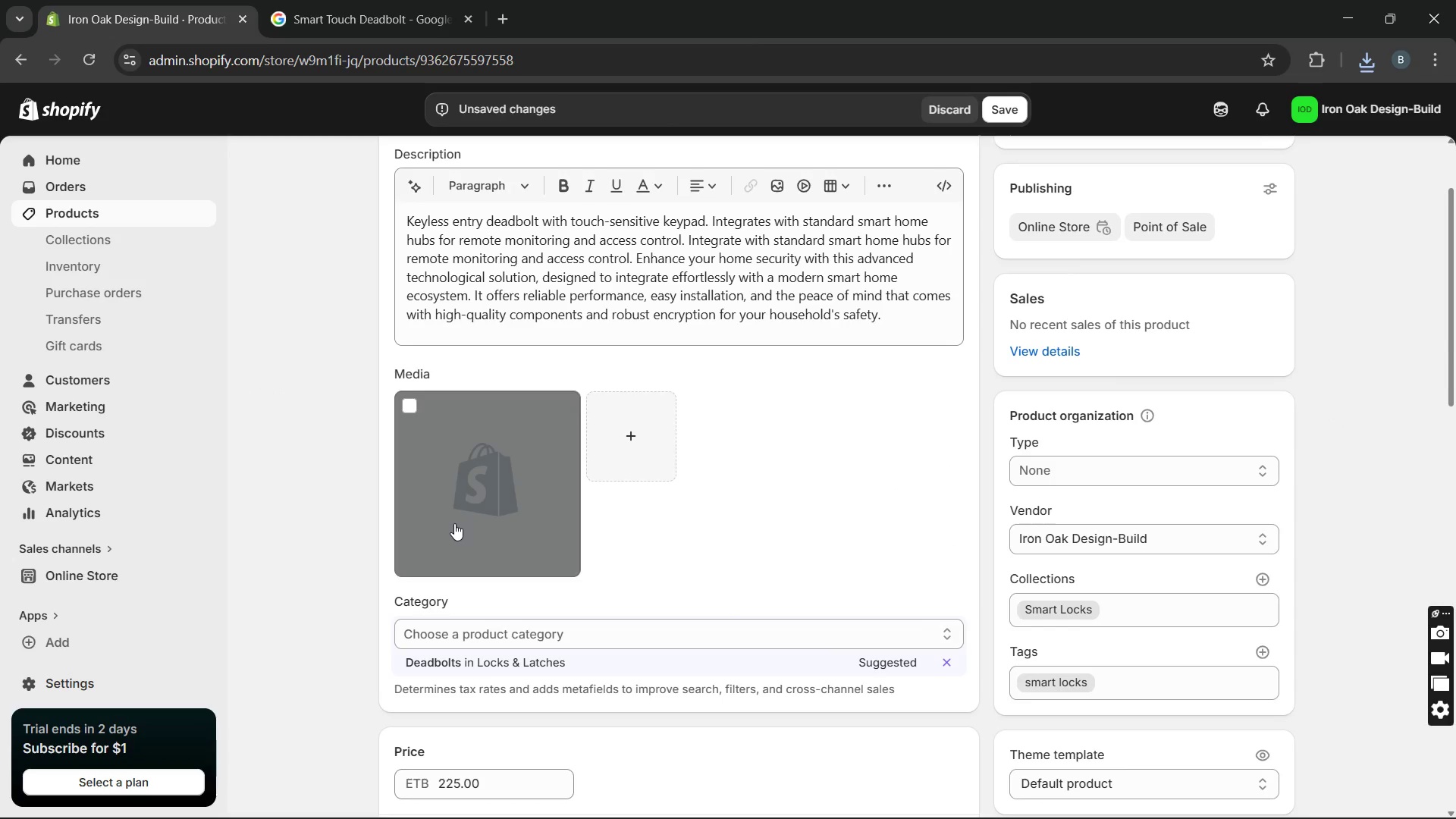 
left_click([474, 507])
 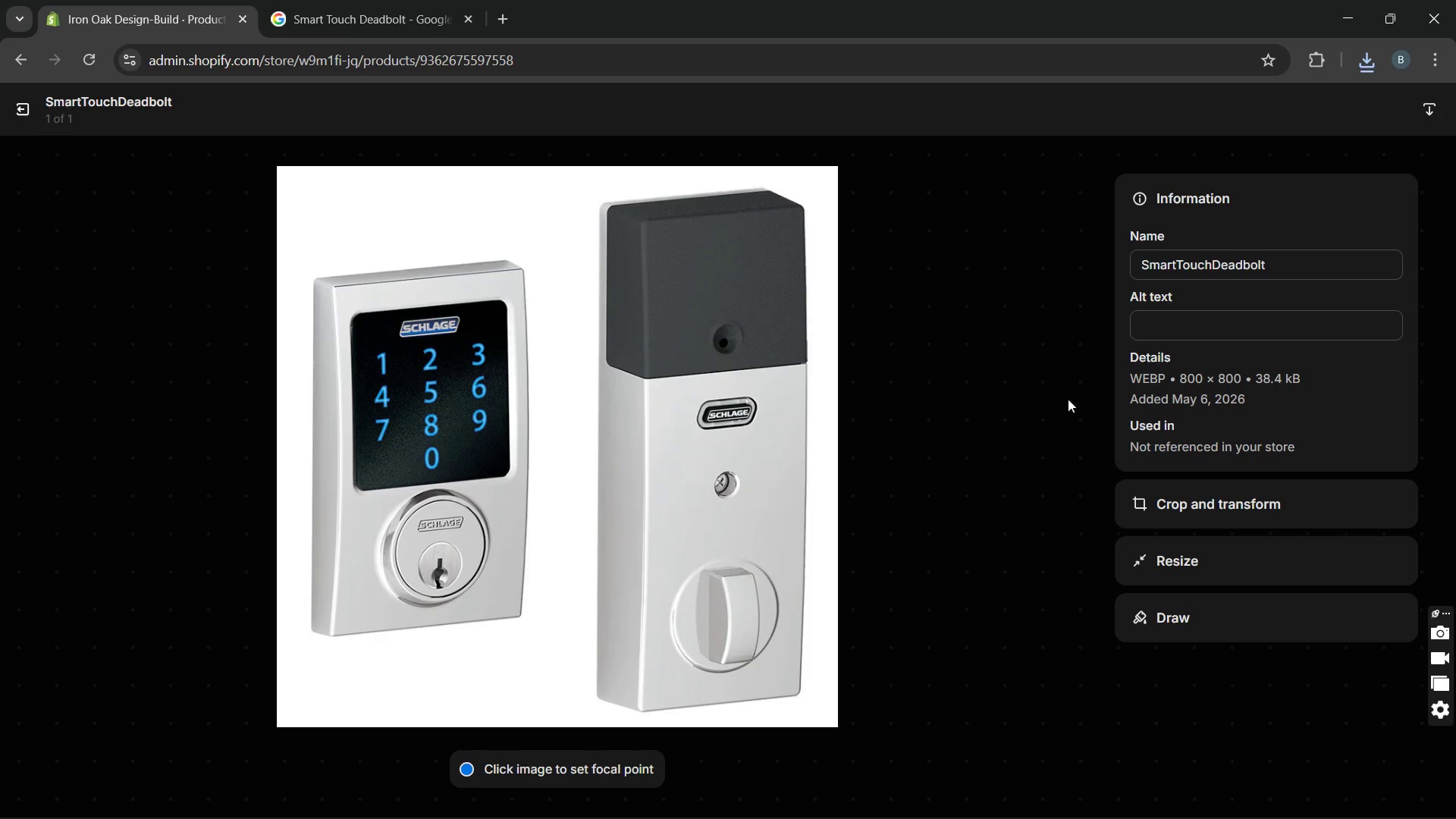 
left_click([1219, 336])
 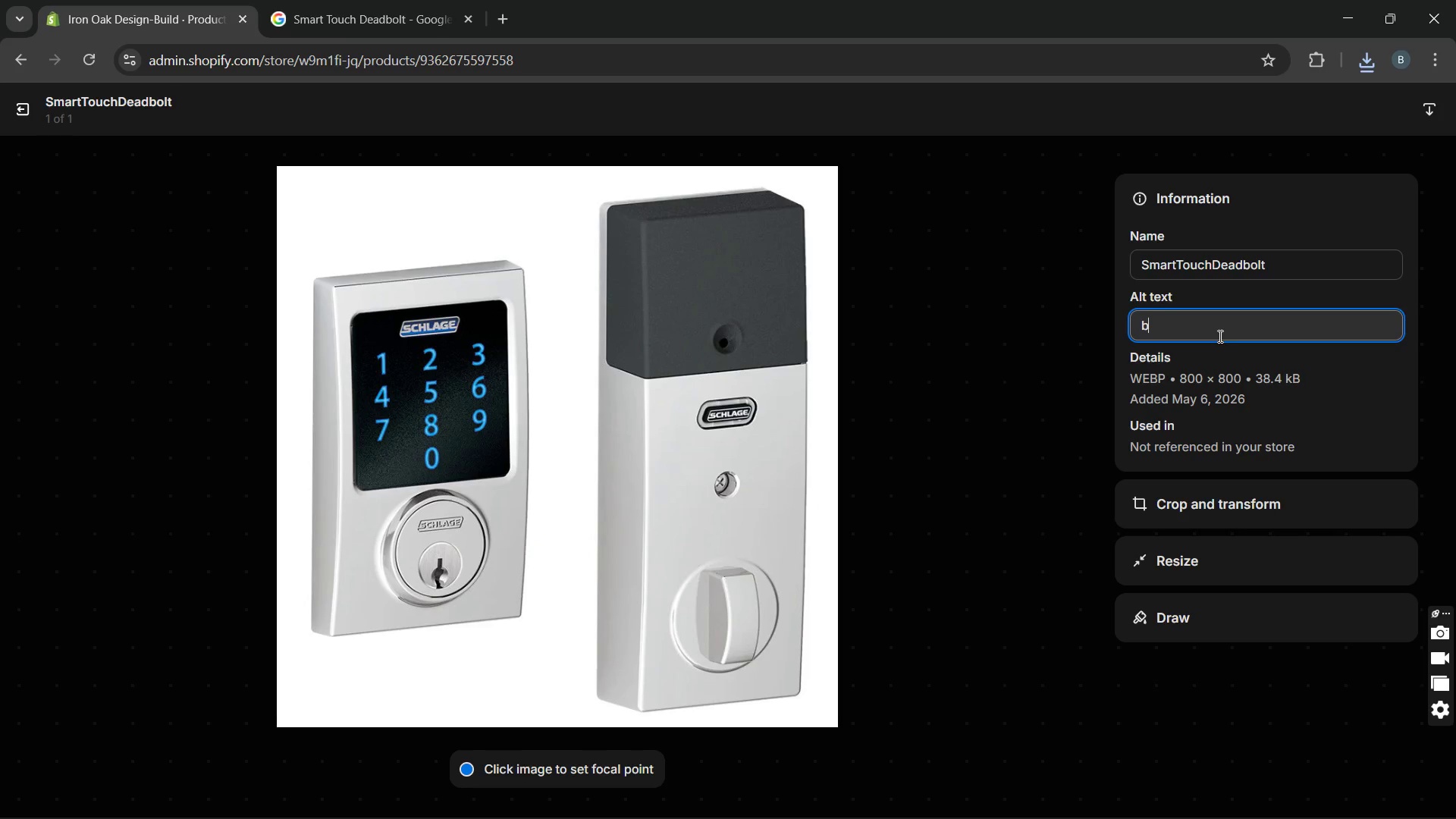 
type(backlit smart touch )
 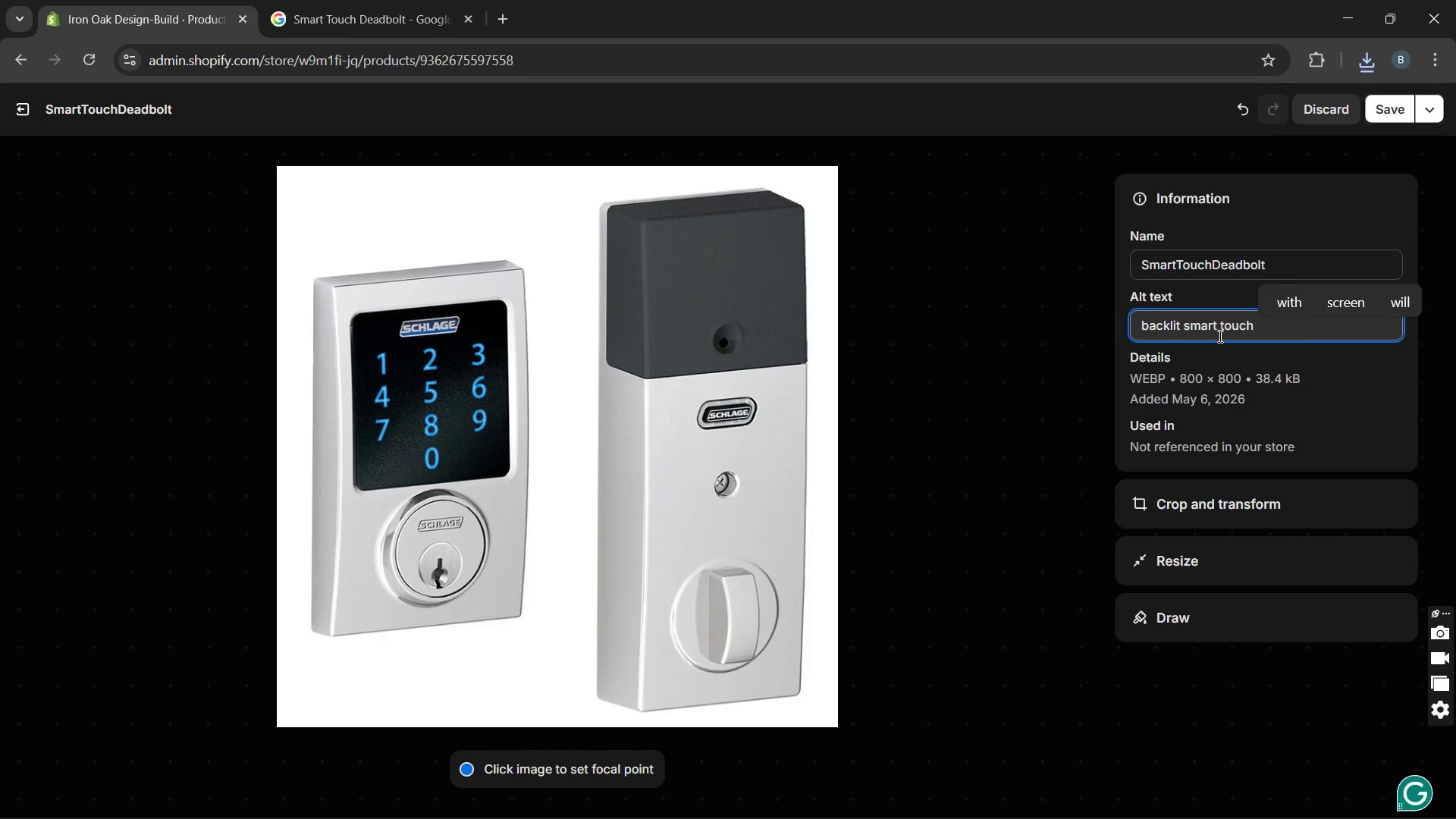 
wait(12.22)
 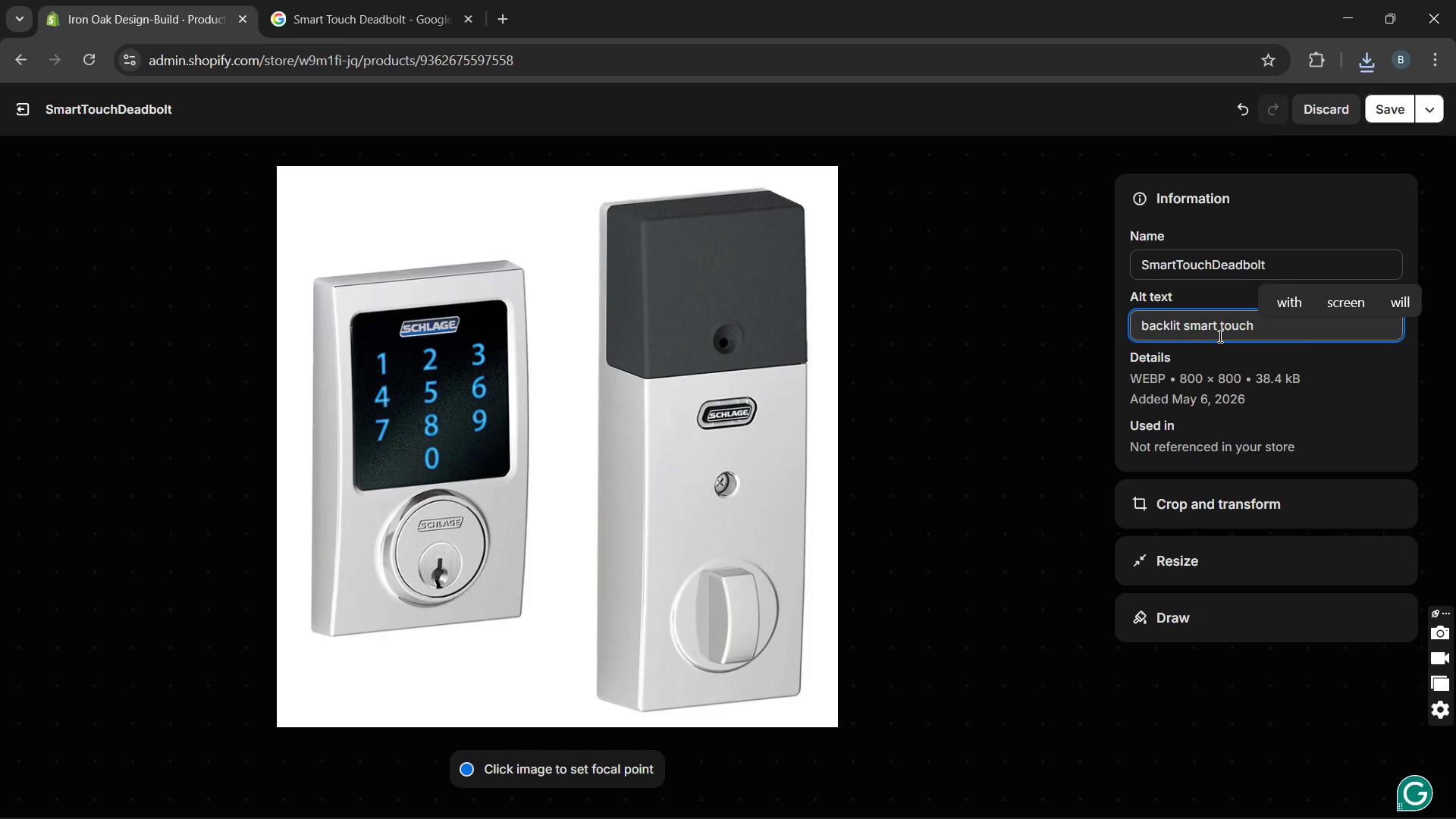 
type(deadbolt )
 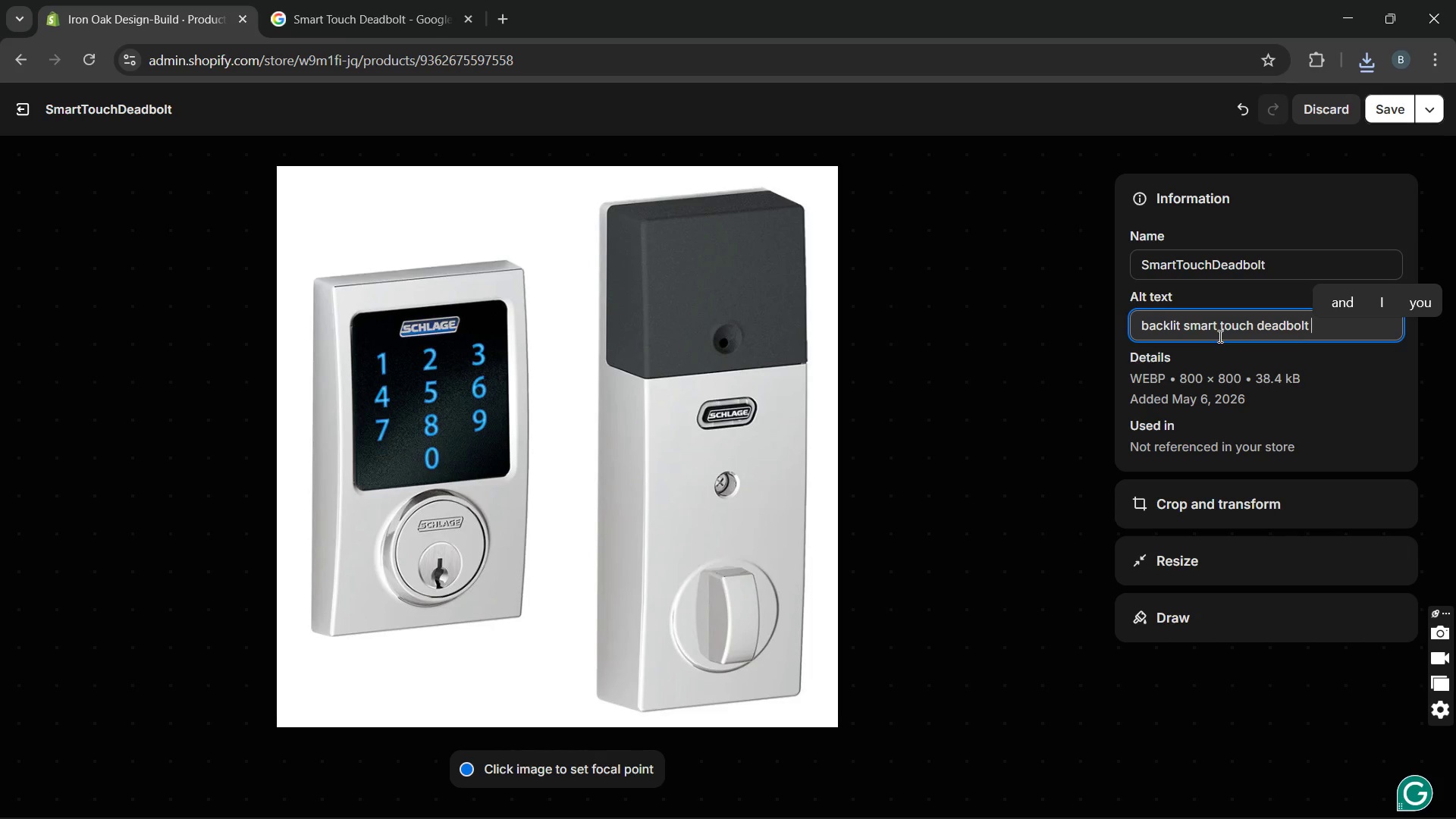 
wait(5.92)
 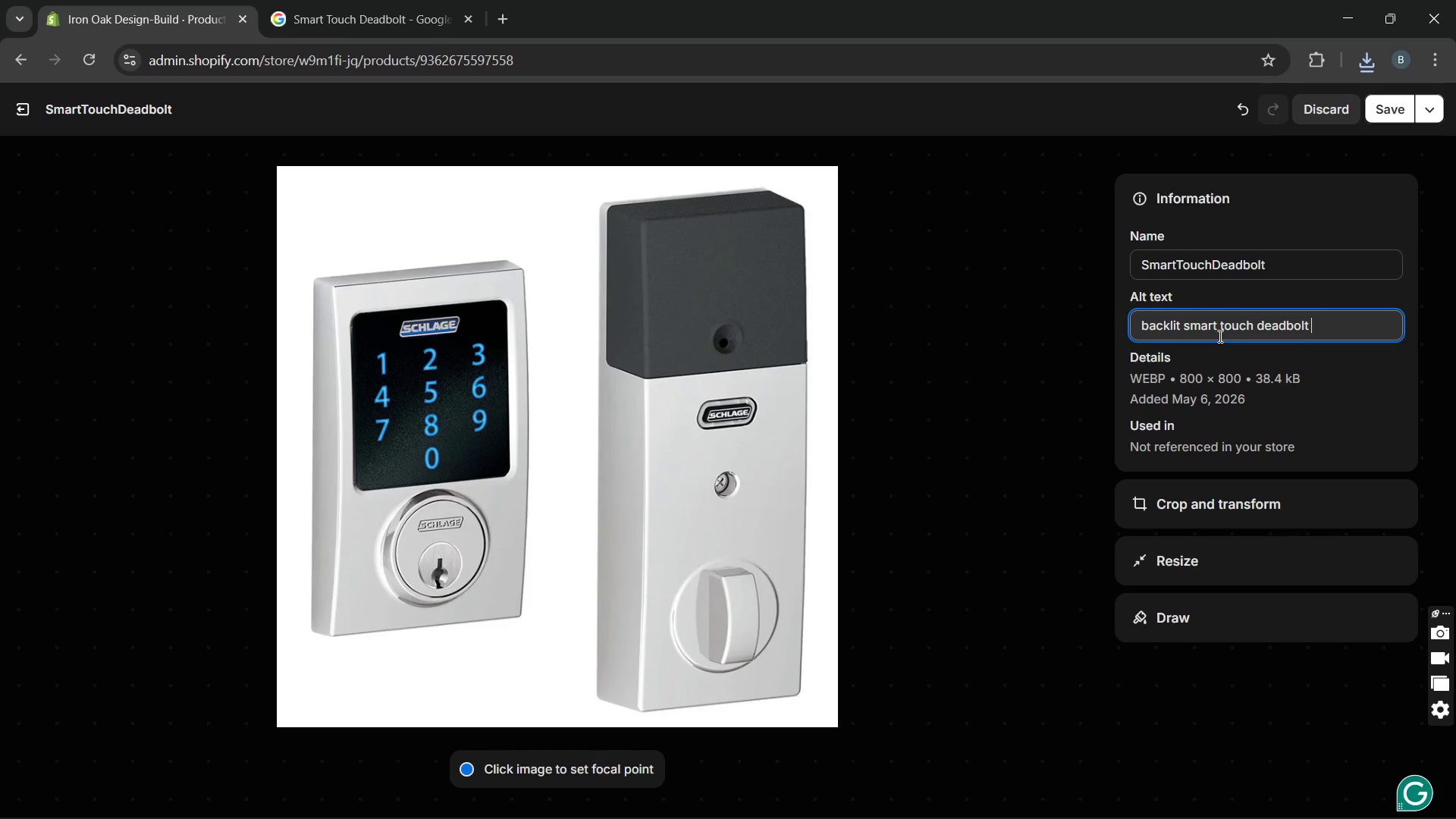 
type(keypad )
 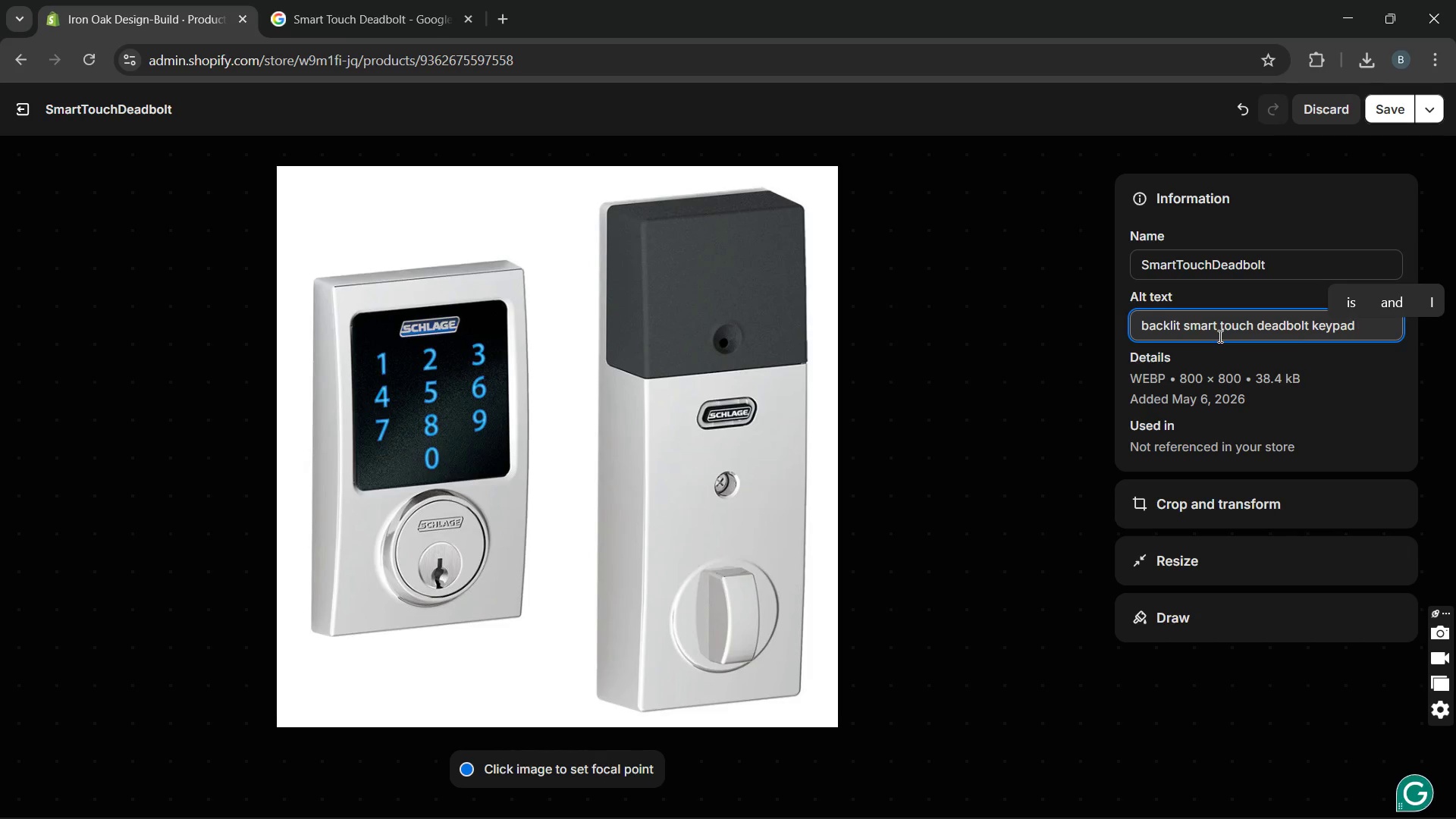 
wait(5.42)
 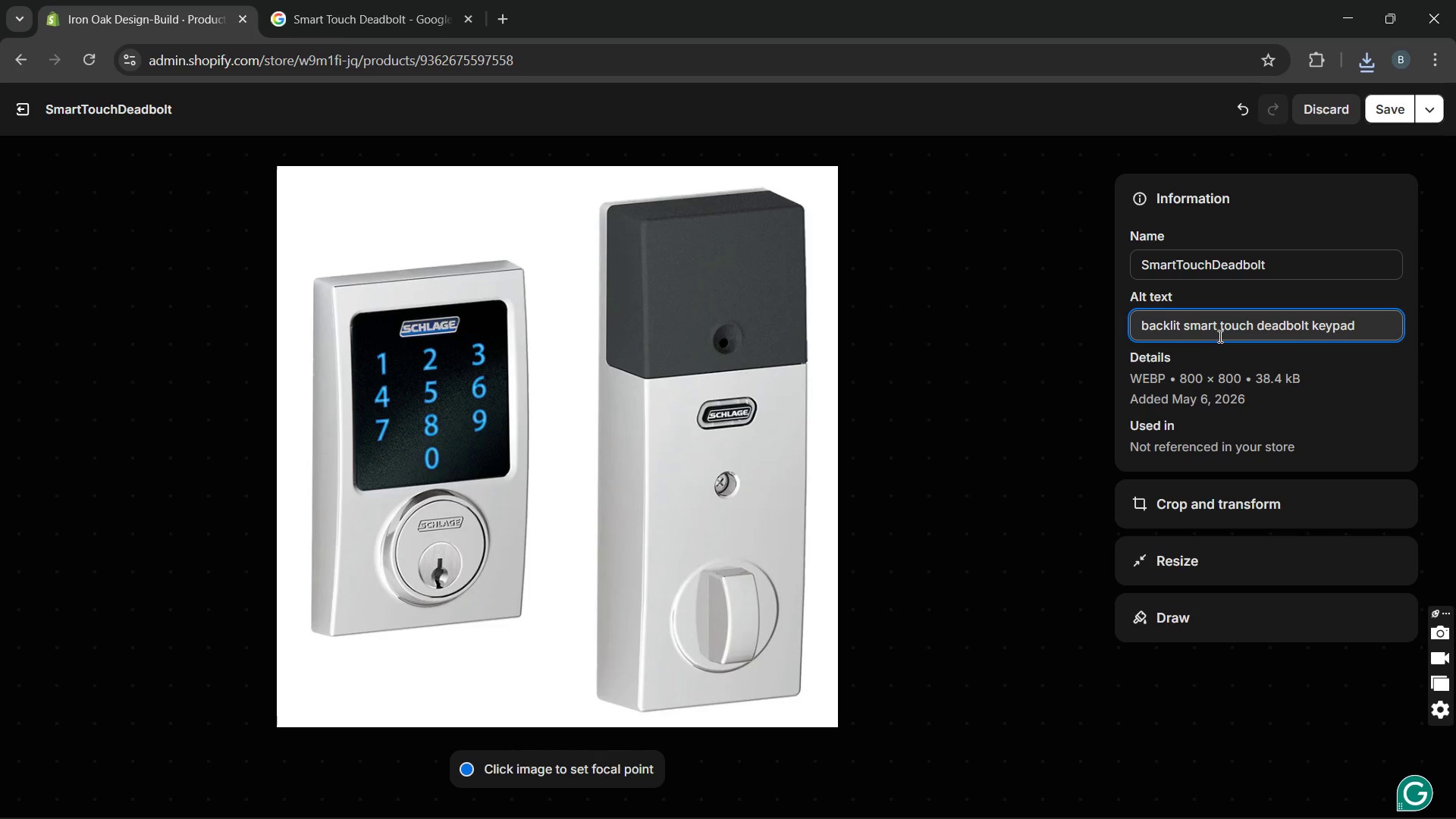 
type(i)
key(Backspace)
type(on white background)
 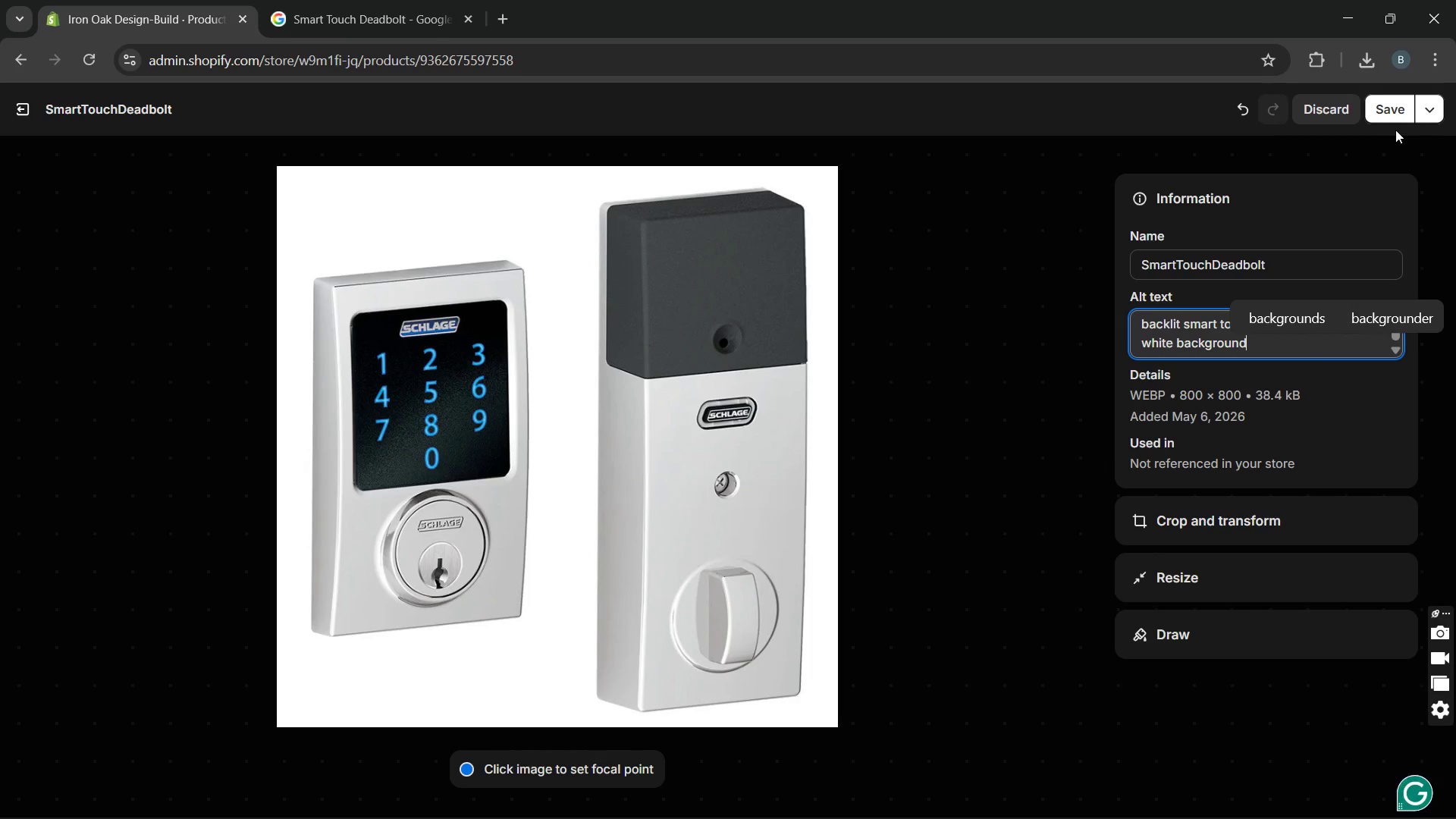 
left_click([1392, 115])
 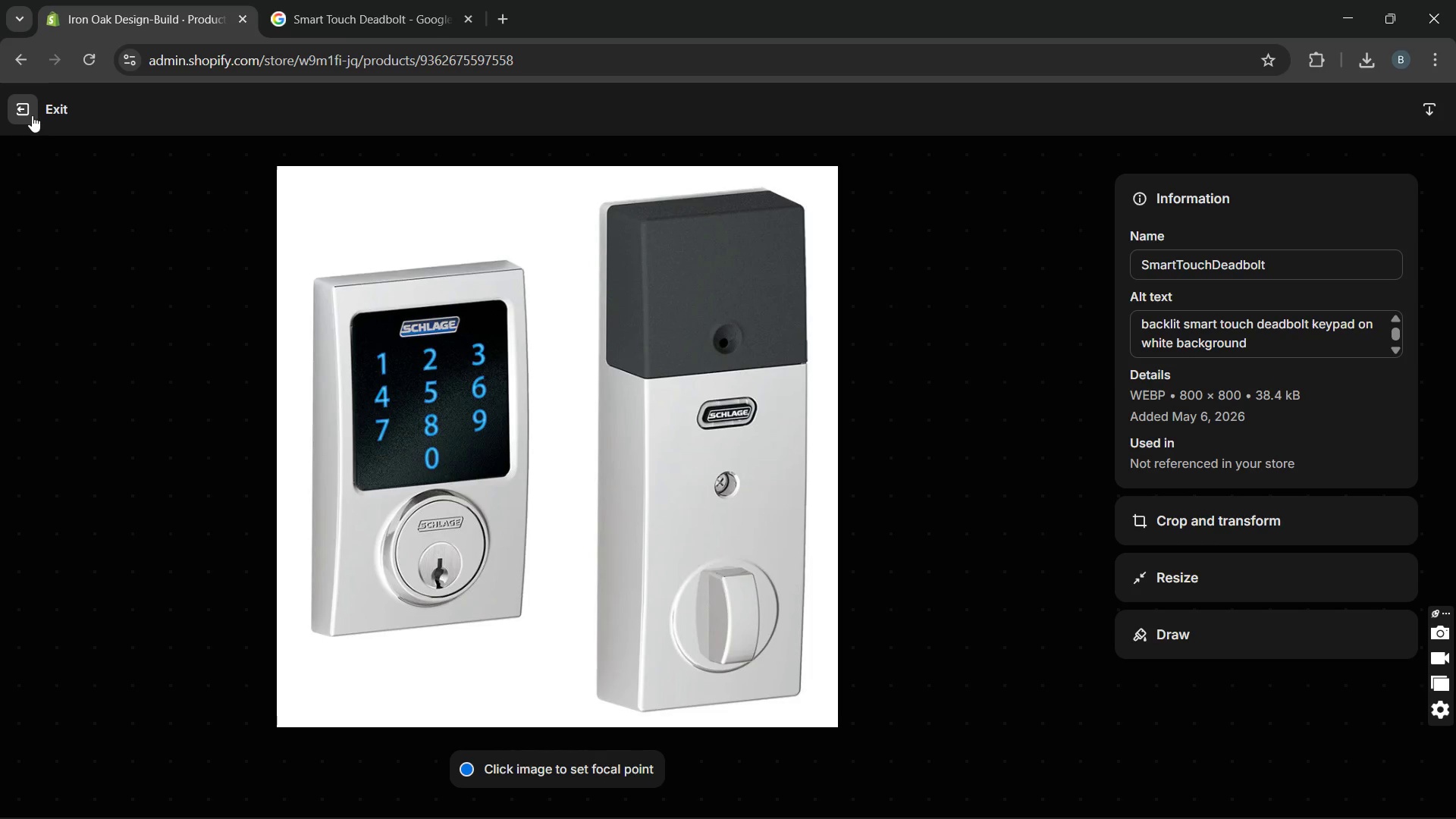 
wait(6.94)
 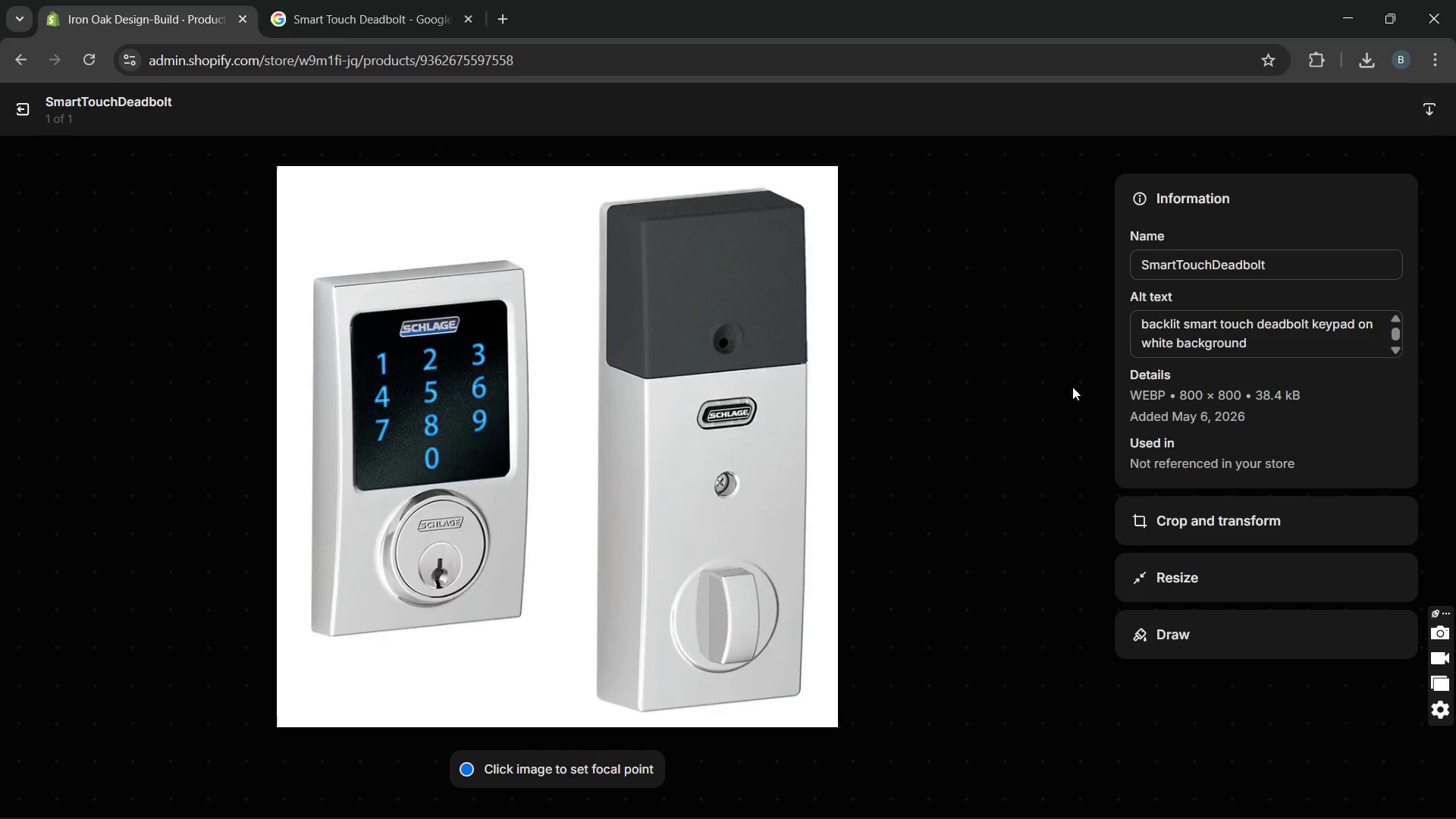 
left_click([32, 115])
 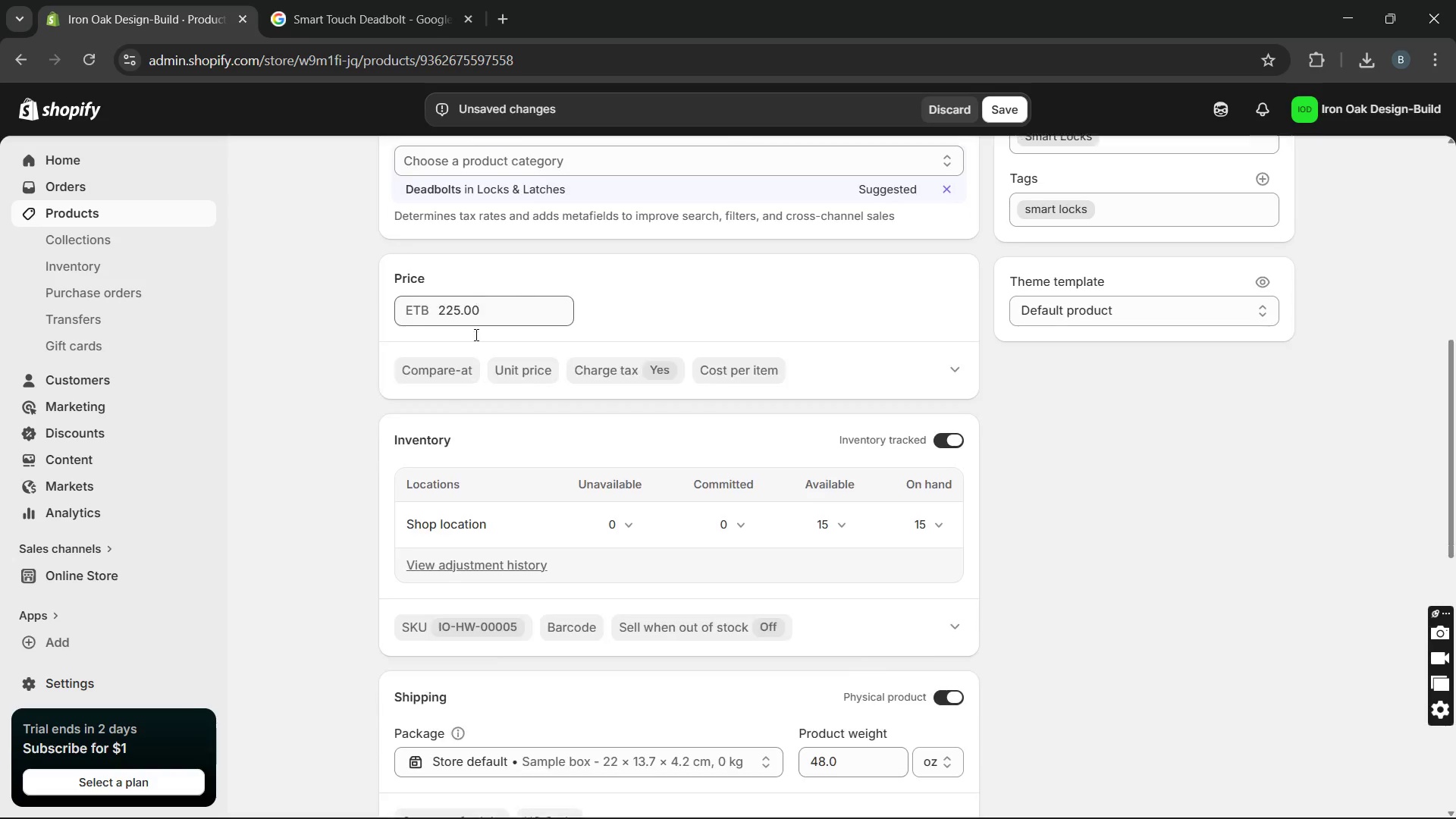 
wait(8.89)
 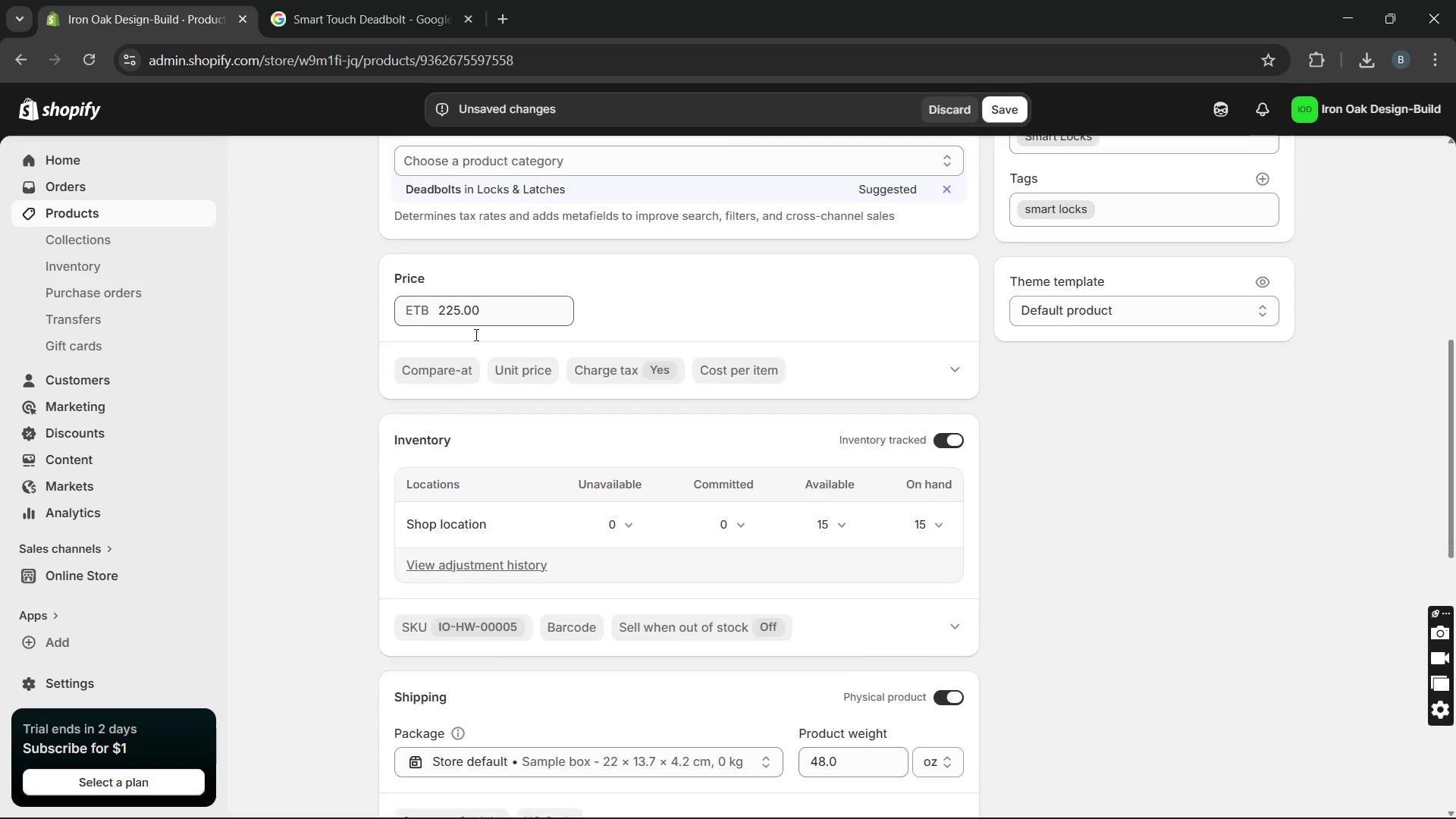 
left_click([1000, 115])
 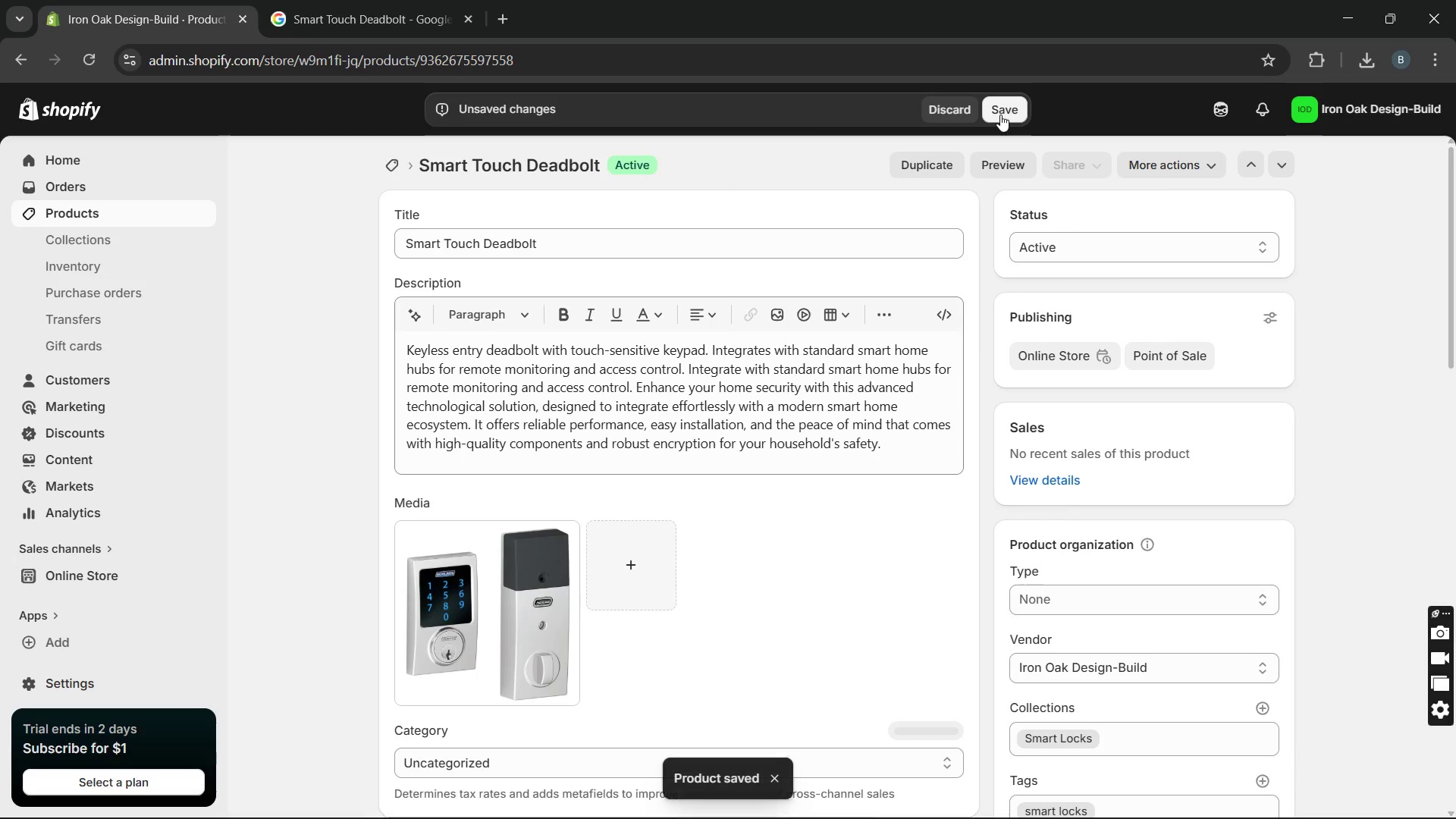 
wait(10.44)
 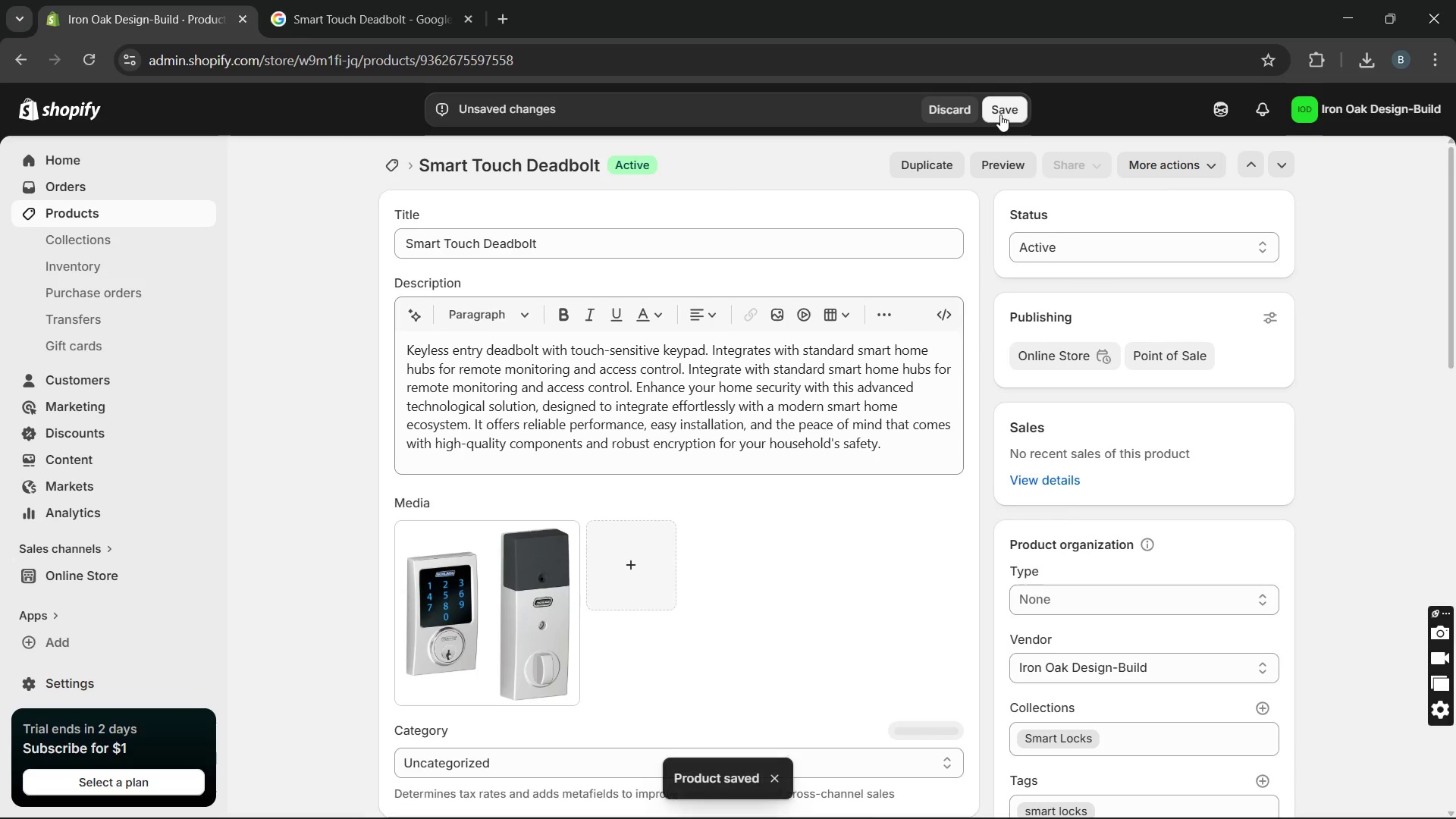 
left_click([384, 165])
 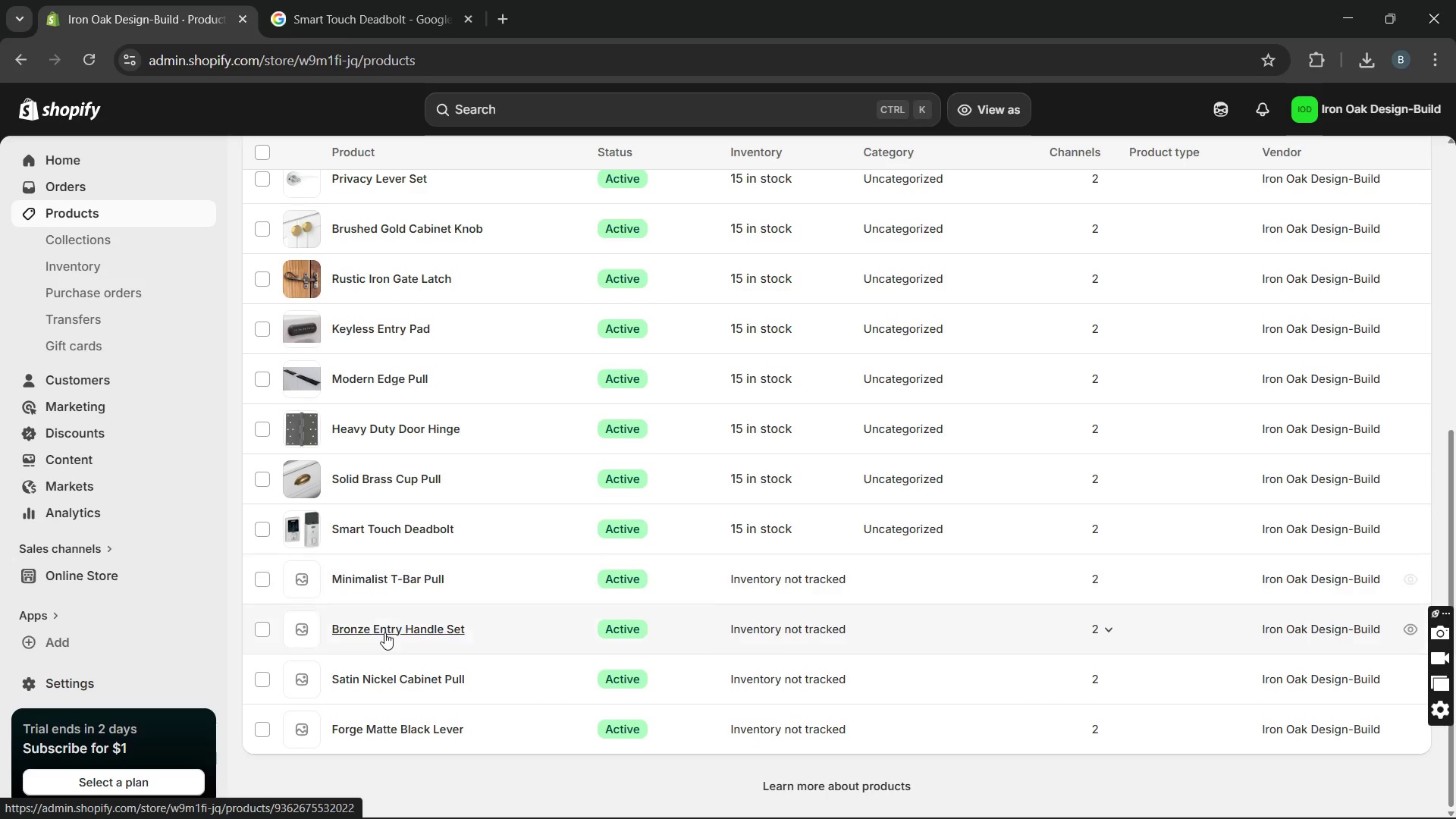 
left_click([391, 582])
 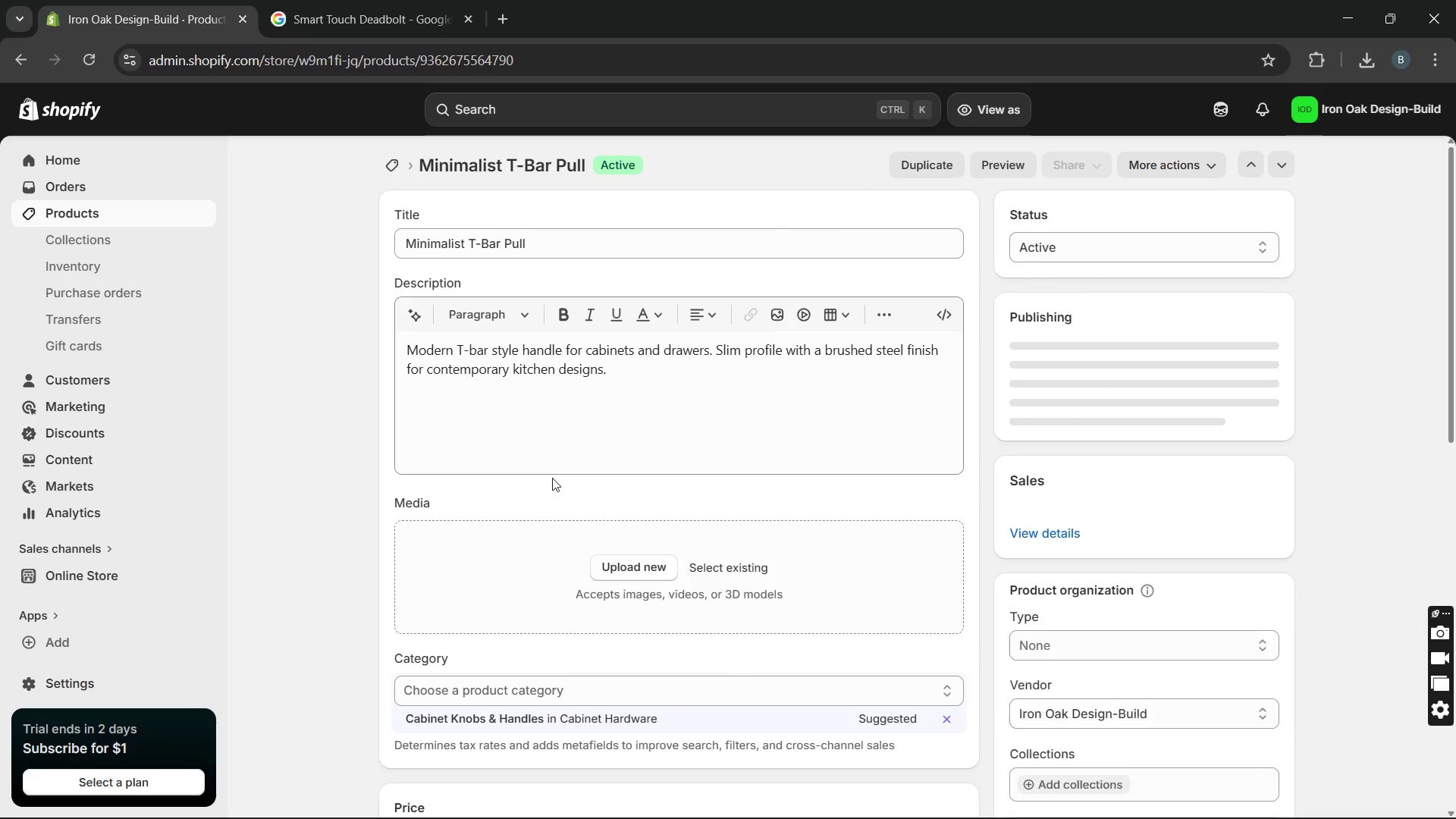 
left_click([664, 369])
 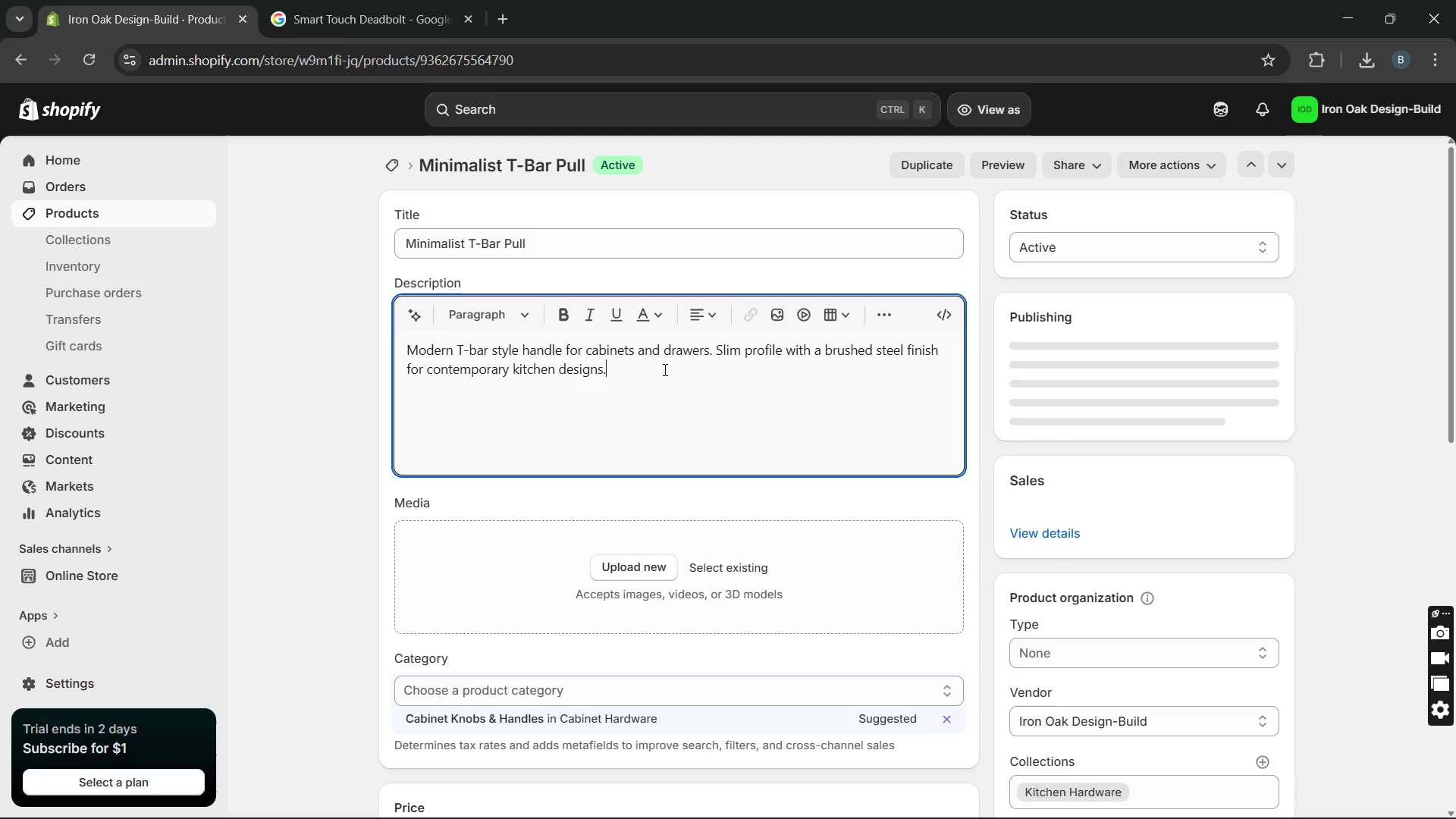 
key(Space)
 